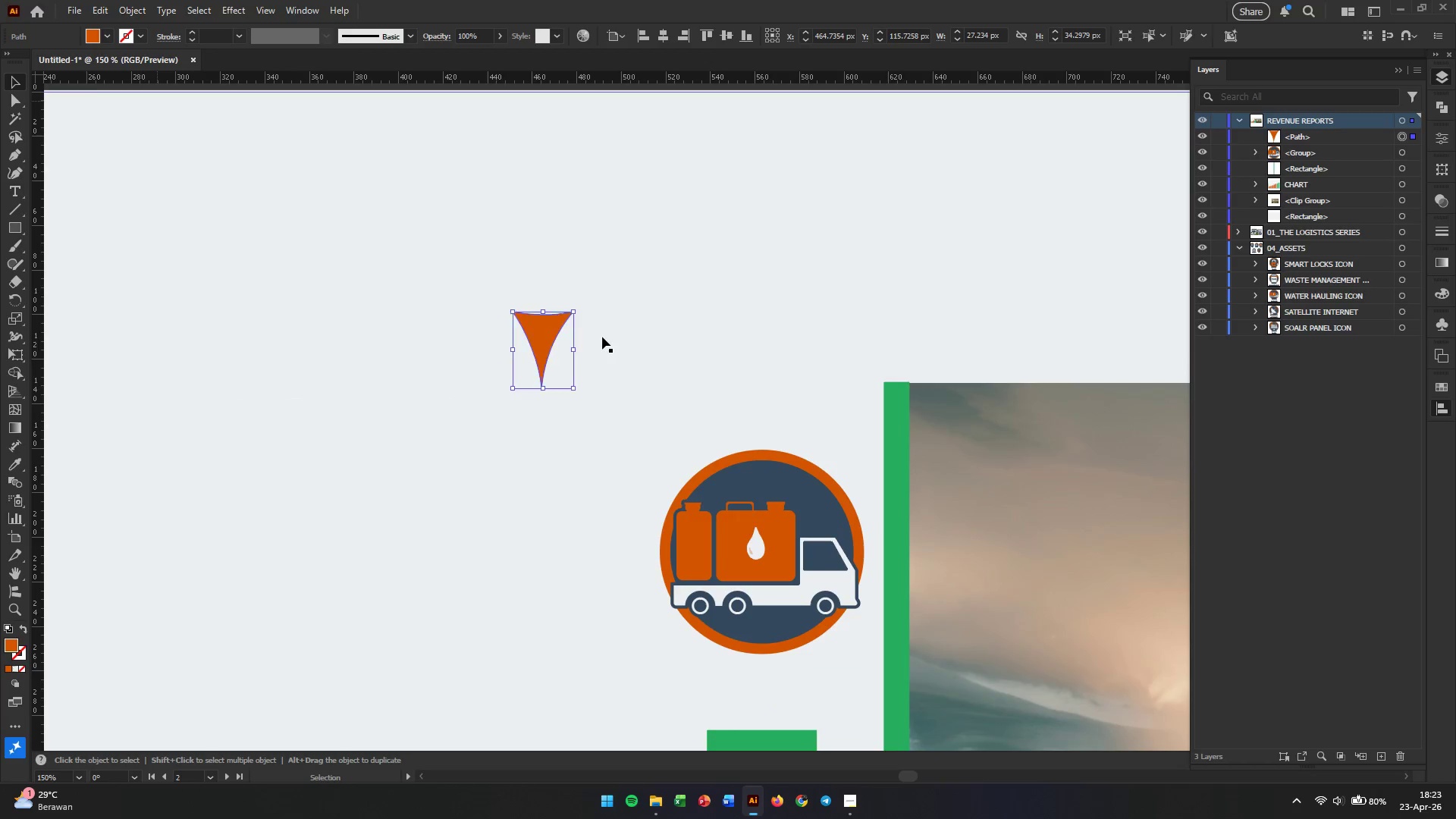 
hold_key(key=Space, duration=0.52)
 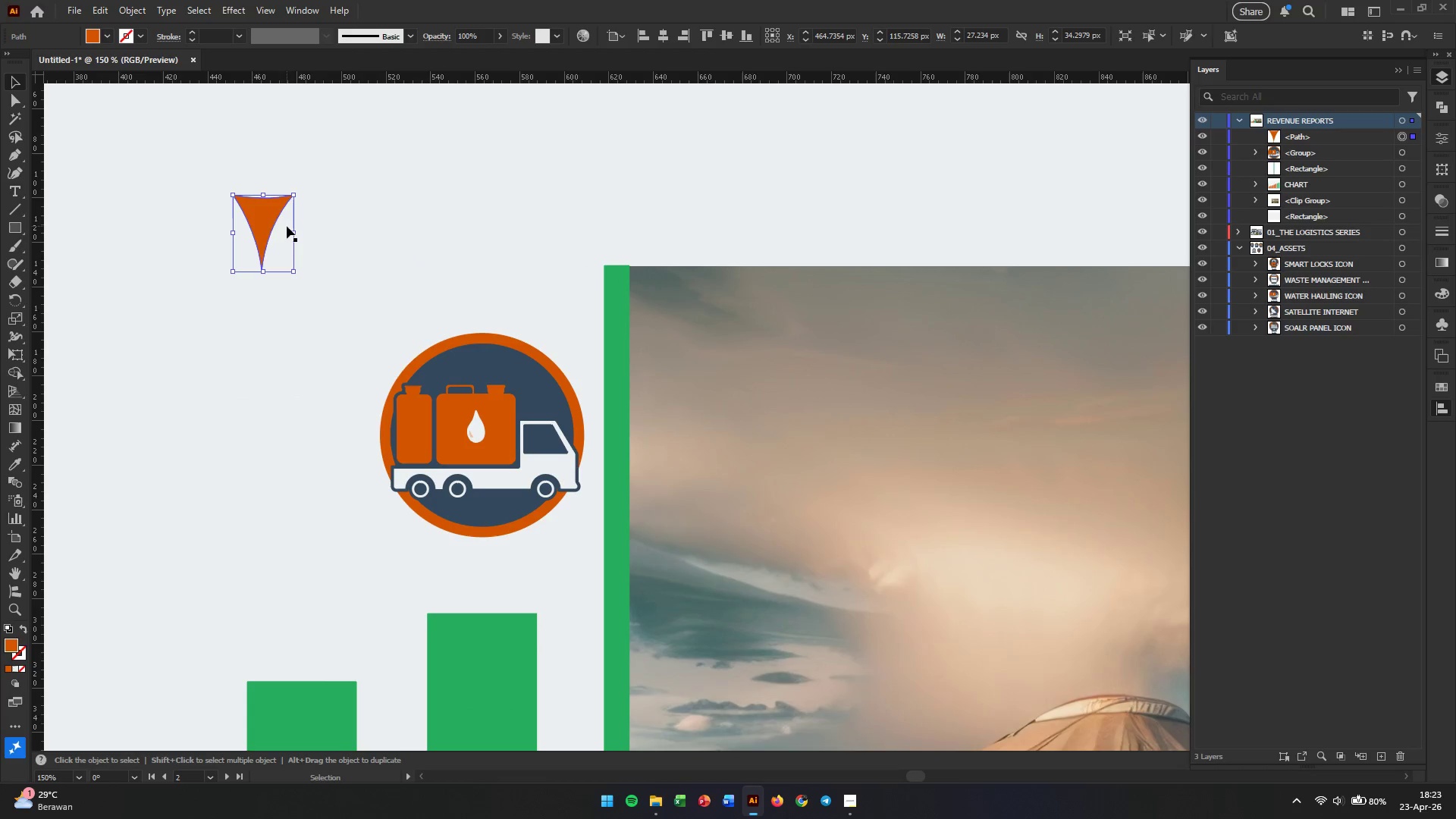 
left_click_drag(start_coordinate=[728, 425], to_coordinate=[448, 309])
 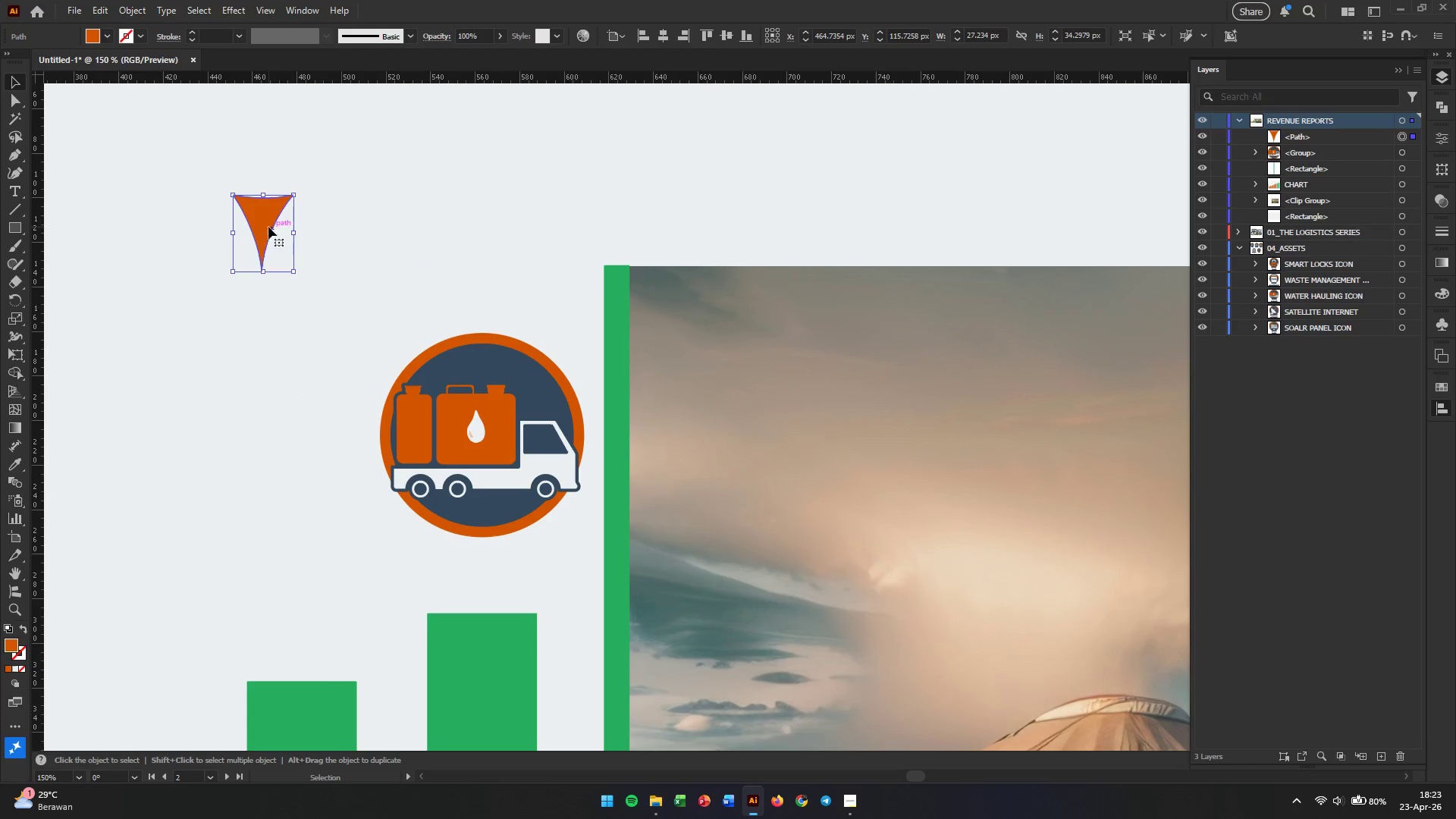 
left_click_drag(start_coordinate=[265, 227], to_coordinate=[488, 595])
 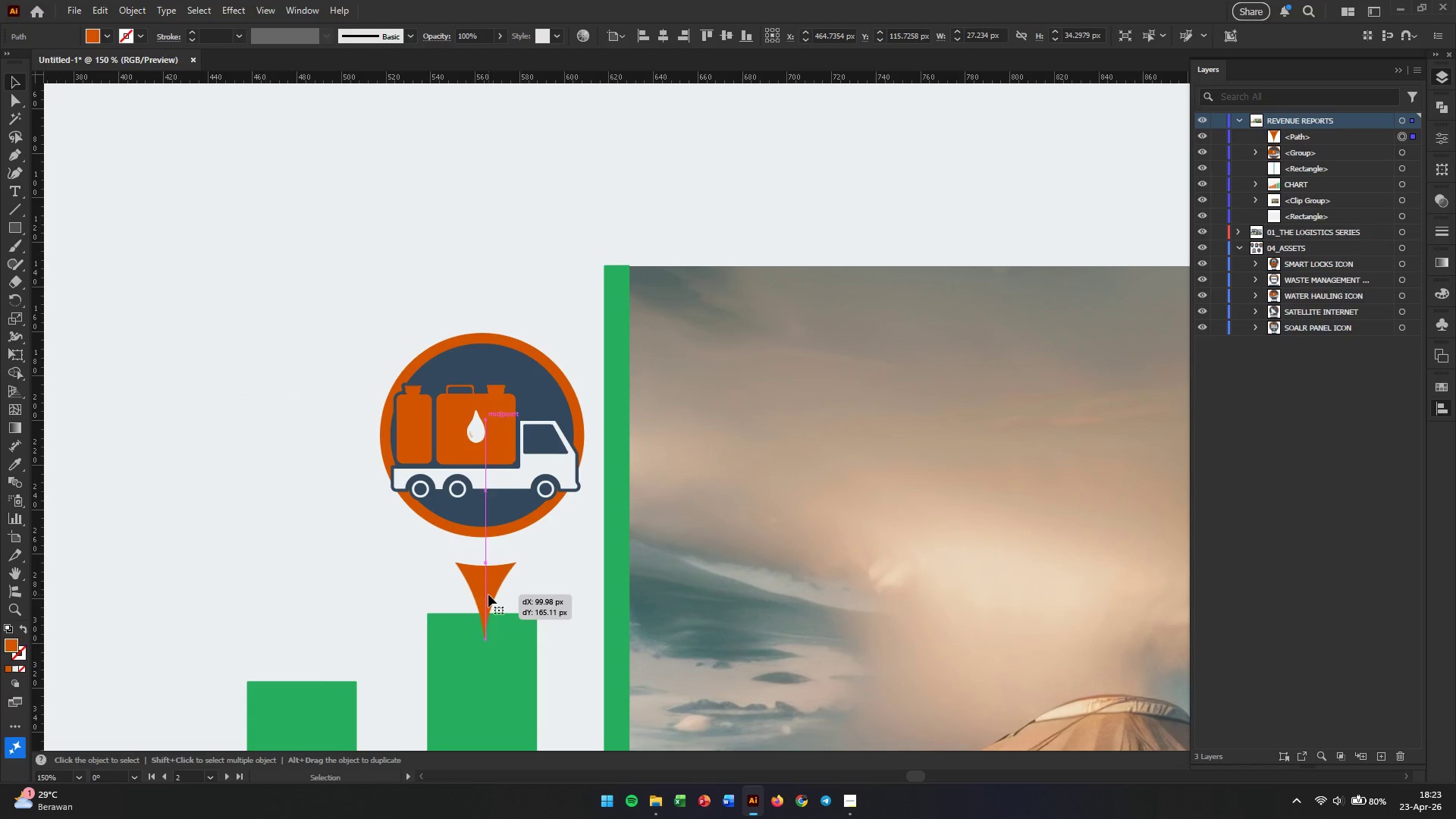 
hold_key(key=AltLeft, duration=0.59)
 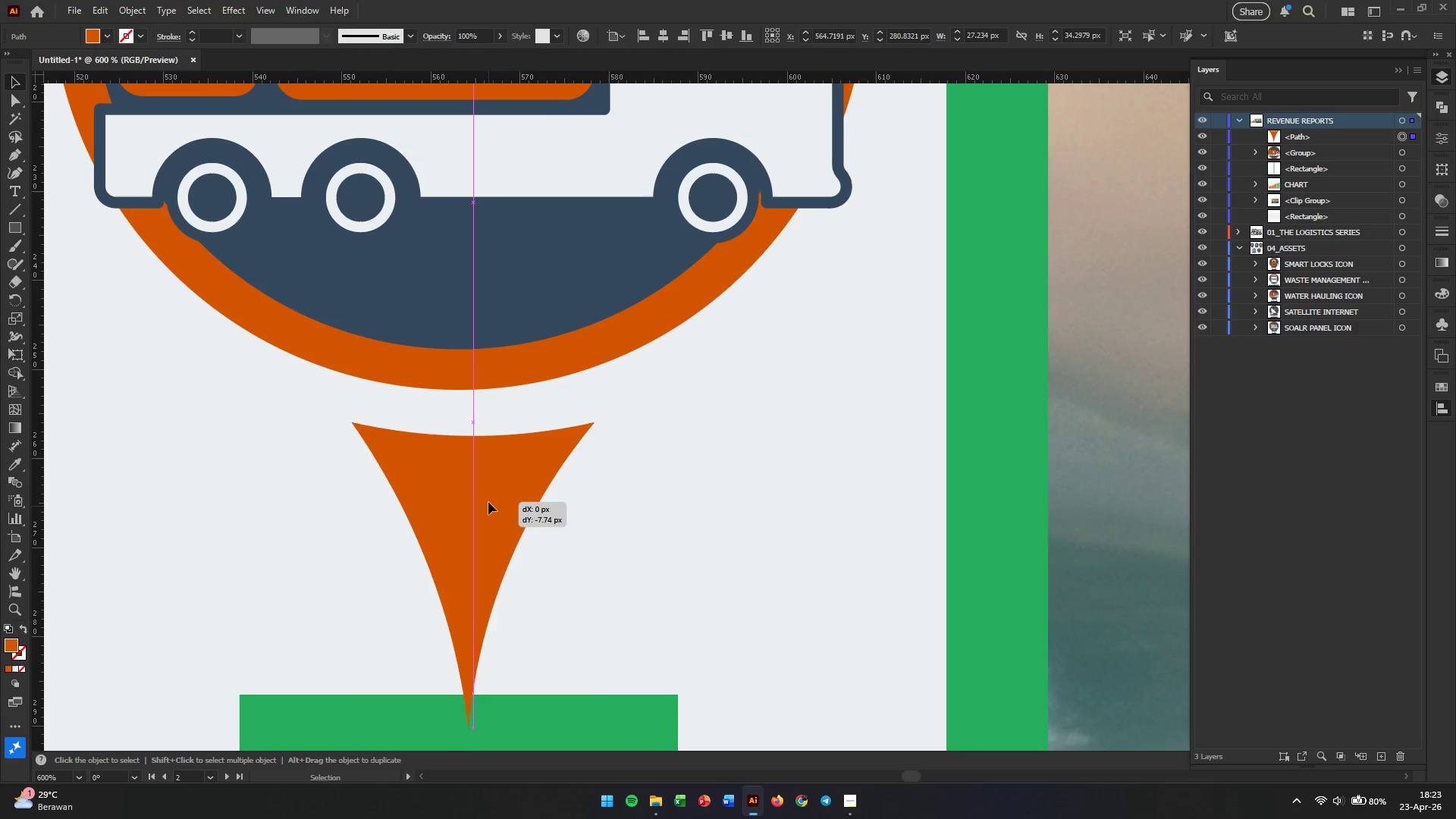 
left_click_drag(start_coordinate=[487, 571], to_coordinate=[491, 441])
 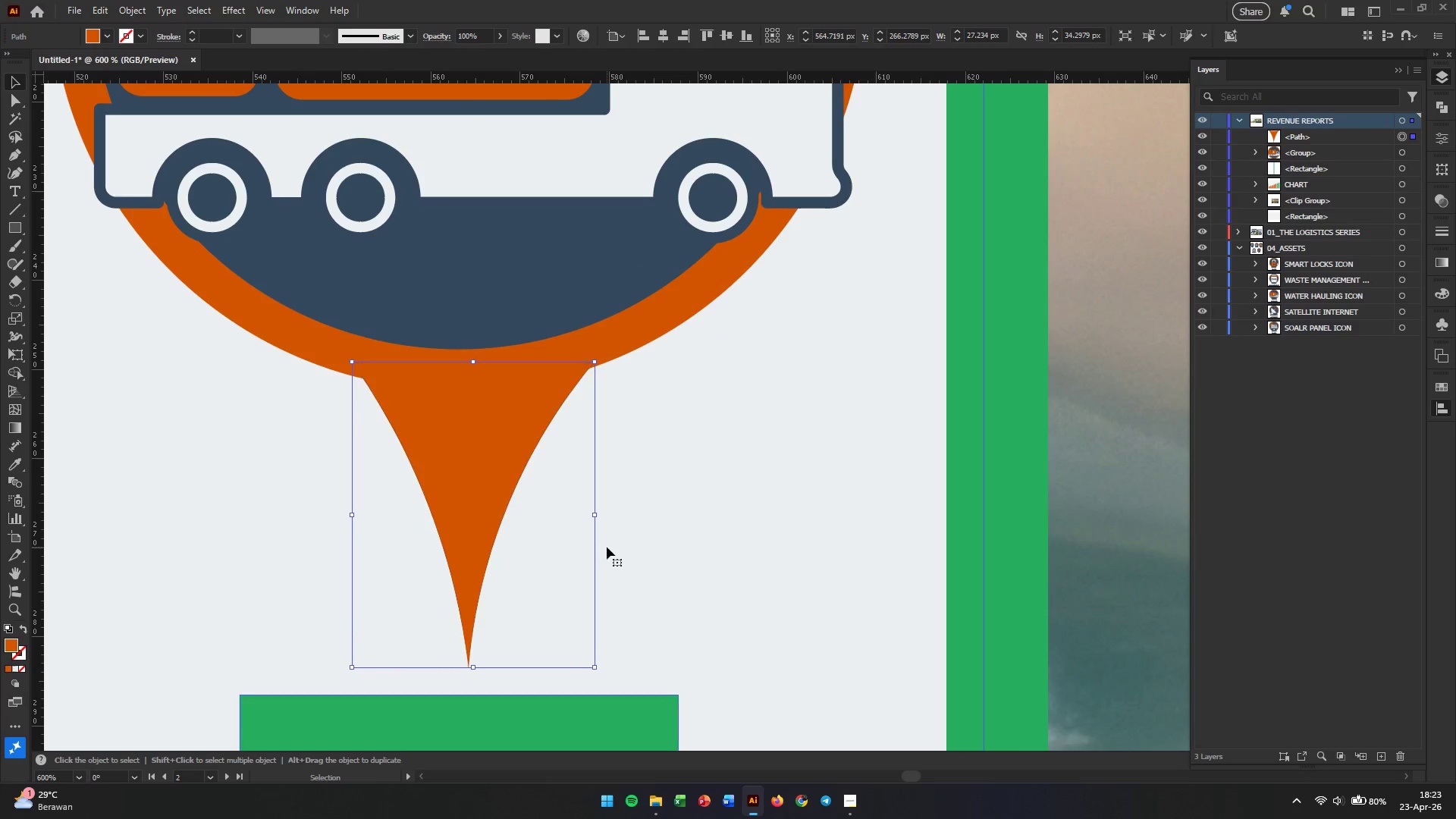 
scroll: coordinate [490, 586], scroll_direction: up, amount: 4.0
 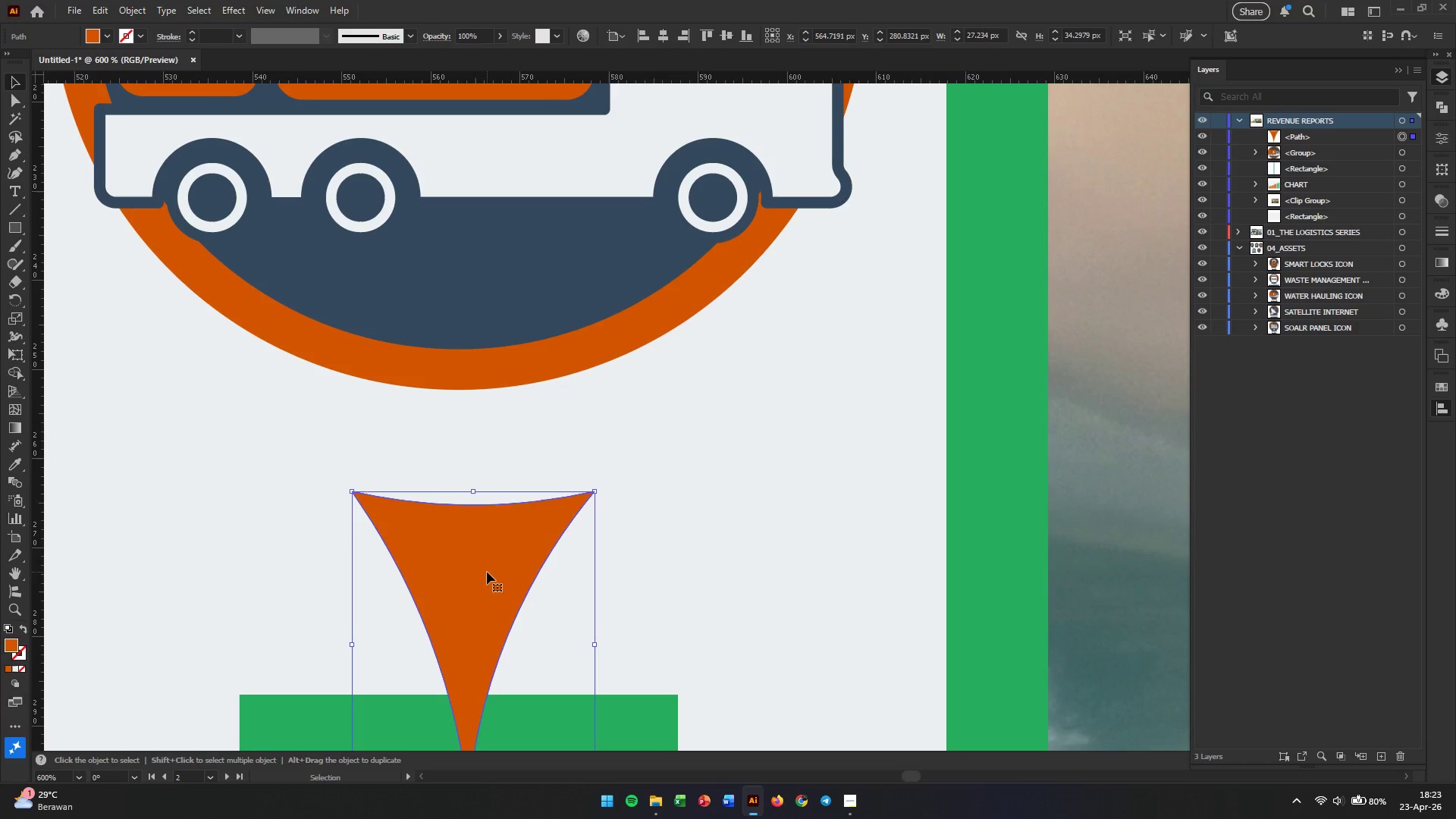 
hold_key(key=ShiftLeft, duration=1.19)
 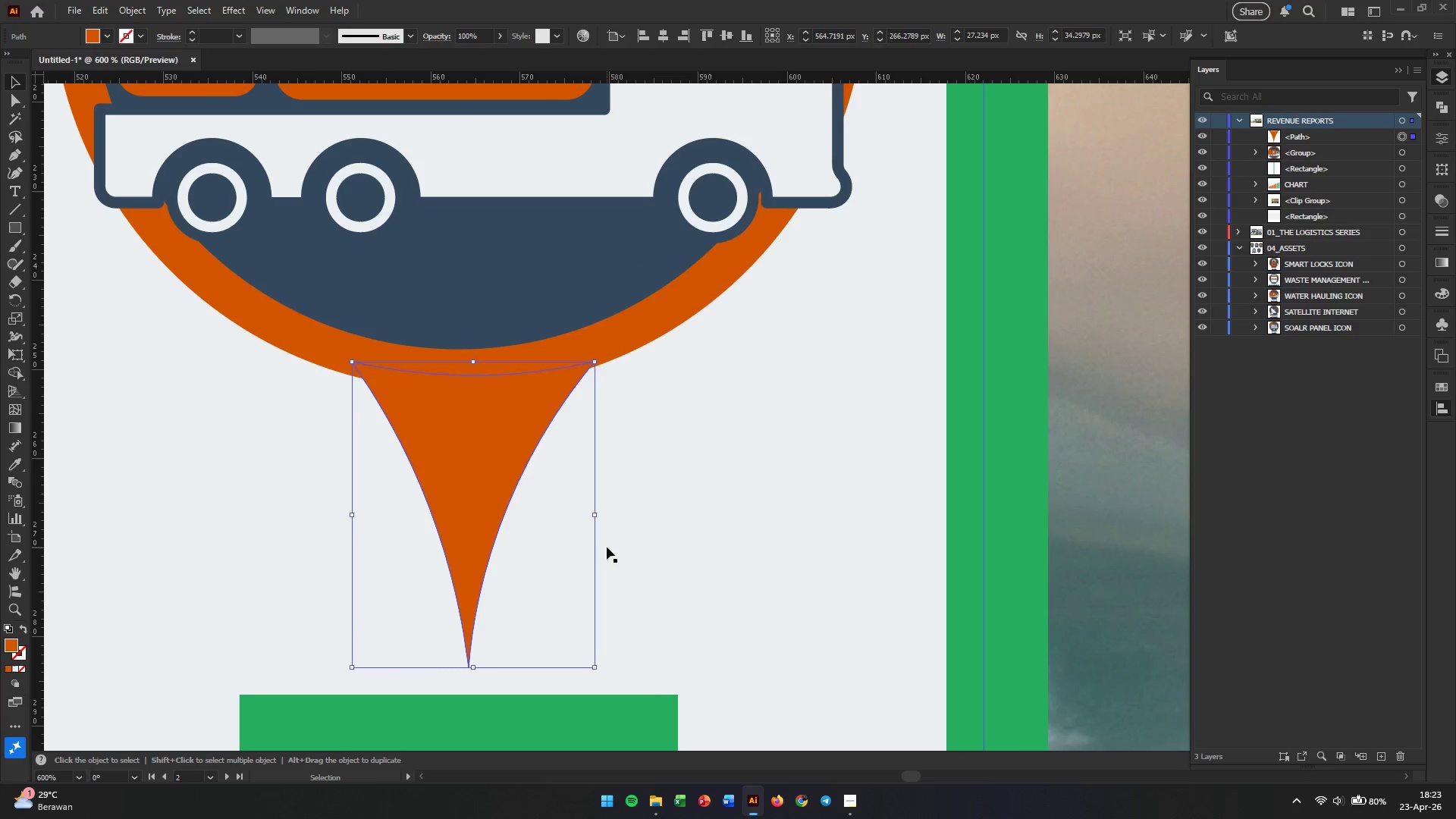 
left_click([607, 547])
 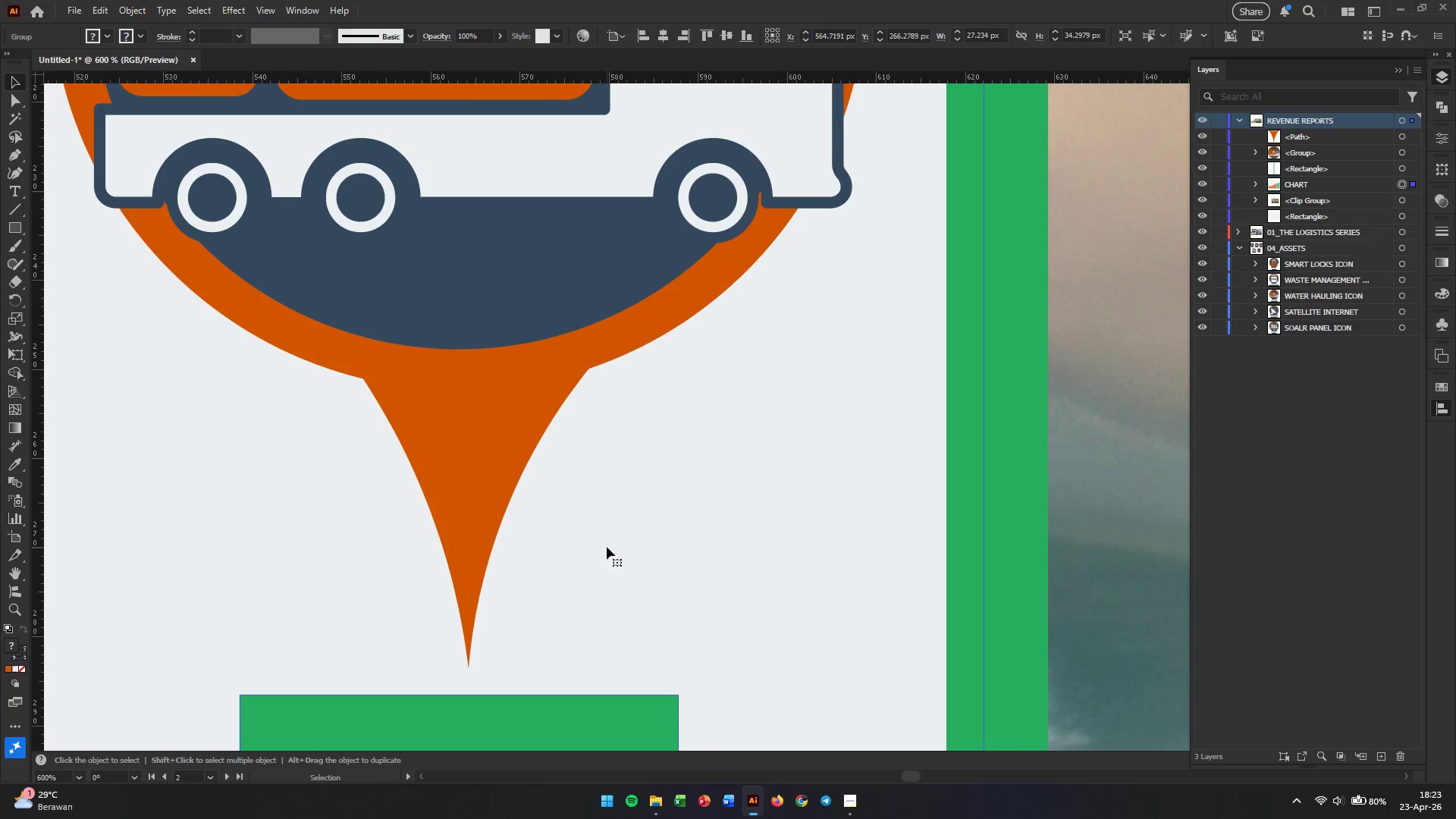 
hold_key(key=AltLeft, duration=3.16)
scroll: coordinate [598, 530], scroll_direction: down, amount: 11.0
 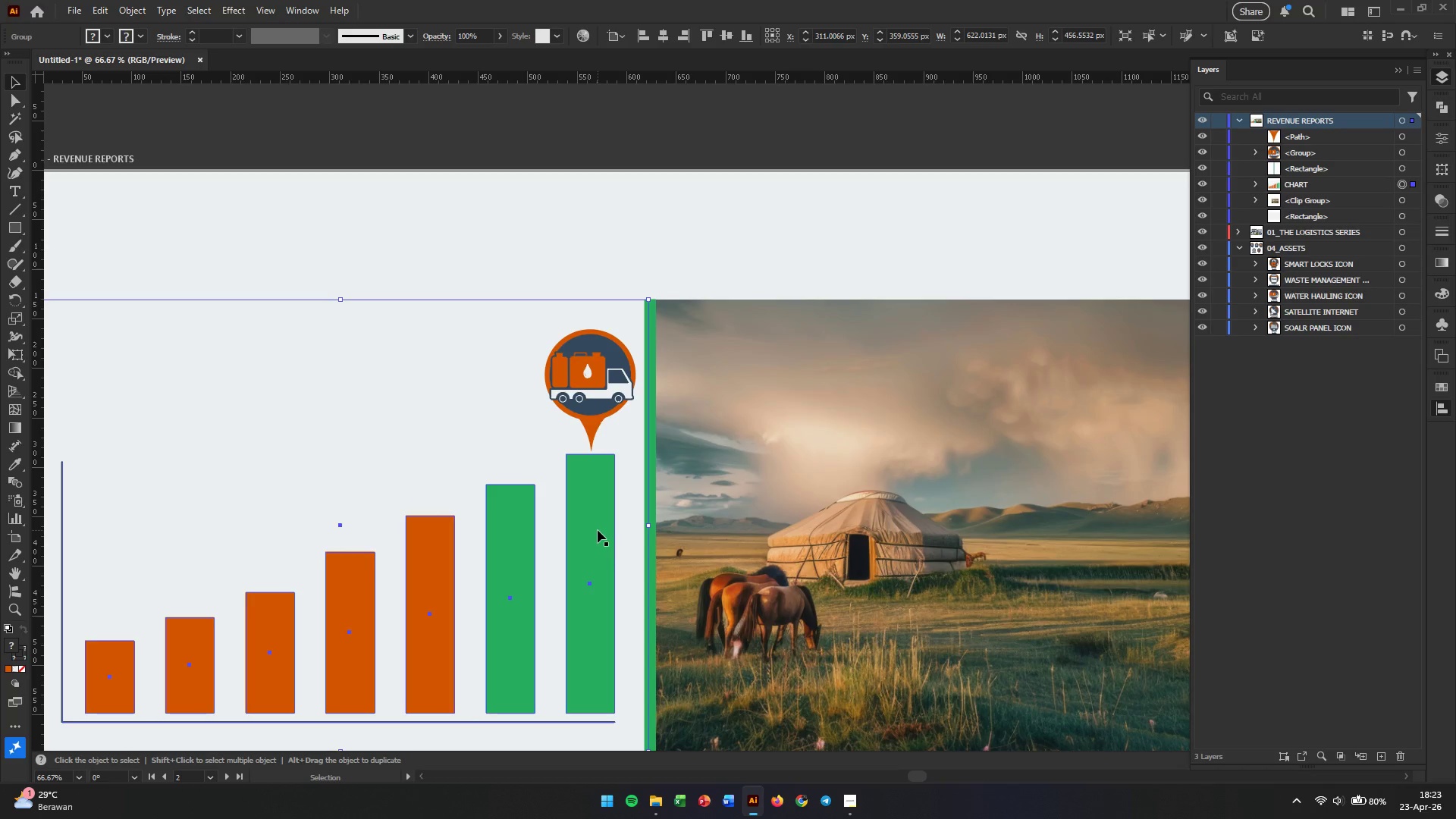 
hold_key(key=Space, duration=0.5)
 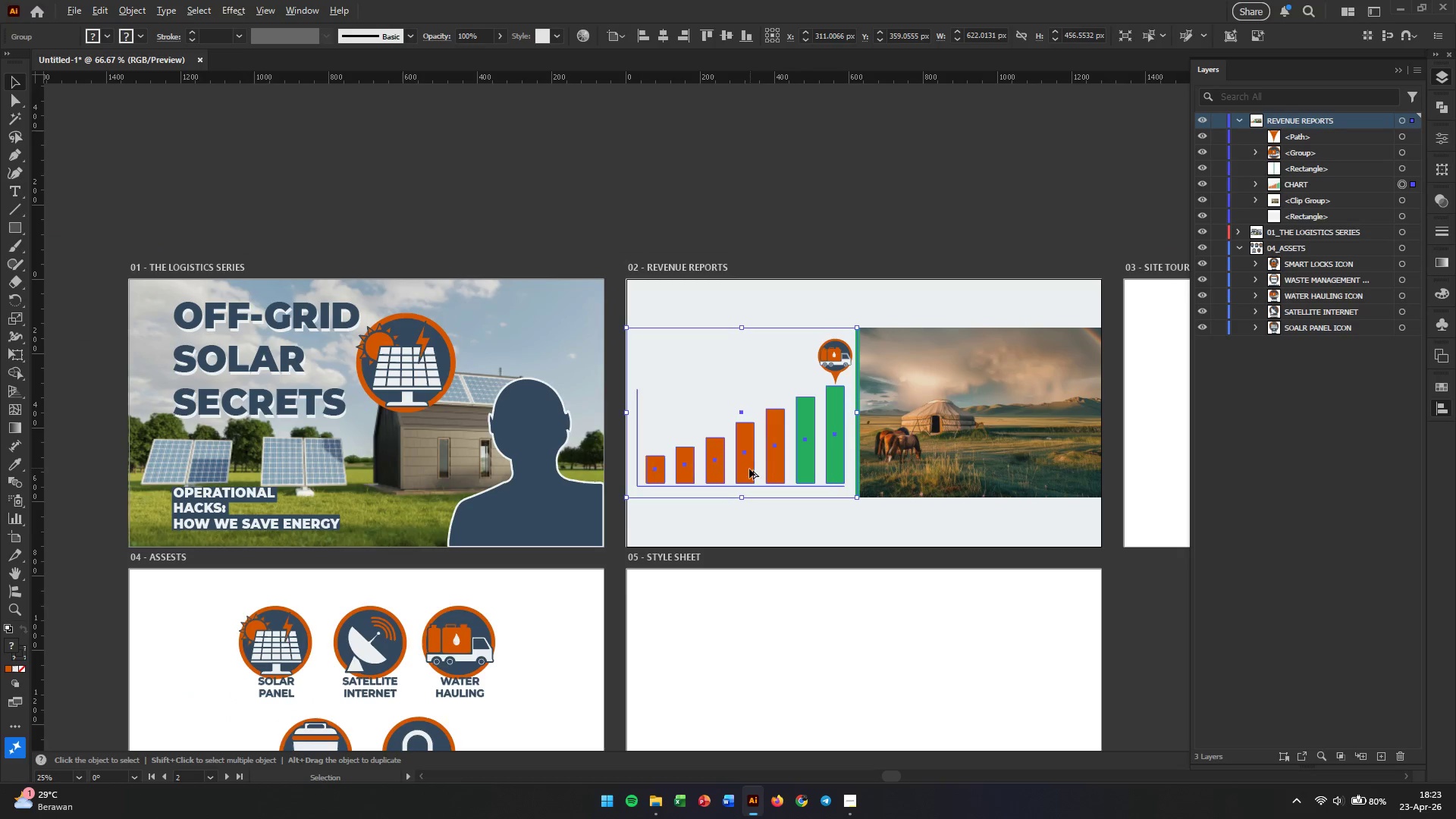 
left_click_drag(start_coordinate=[510, 553], to_coordinate=[891, 359])
 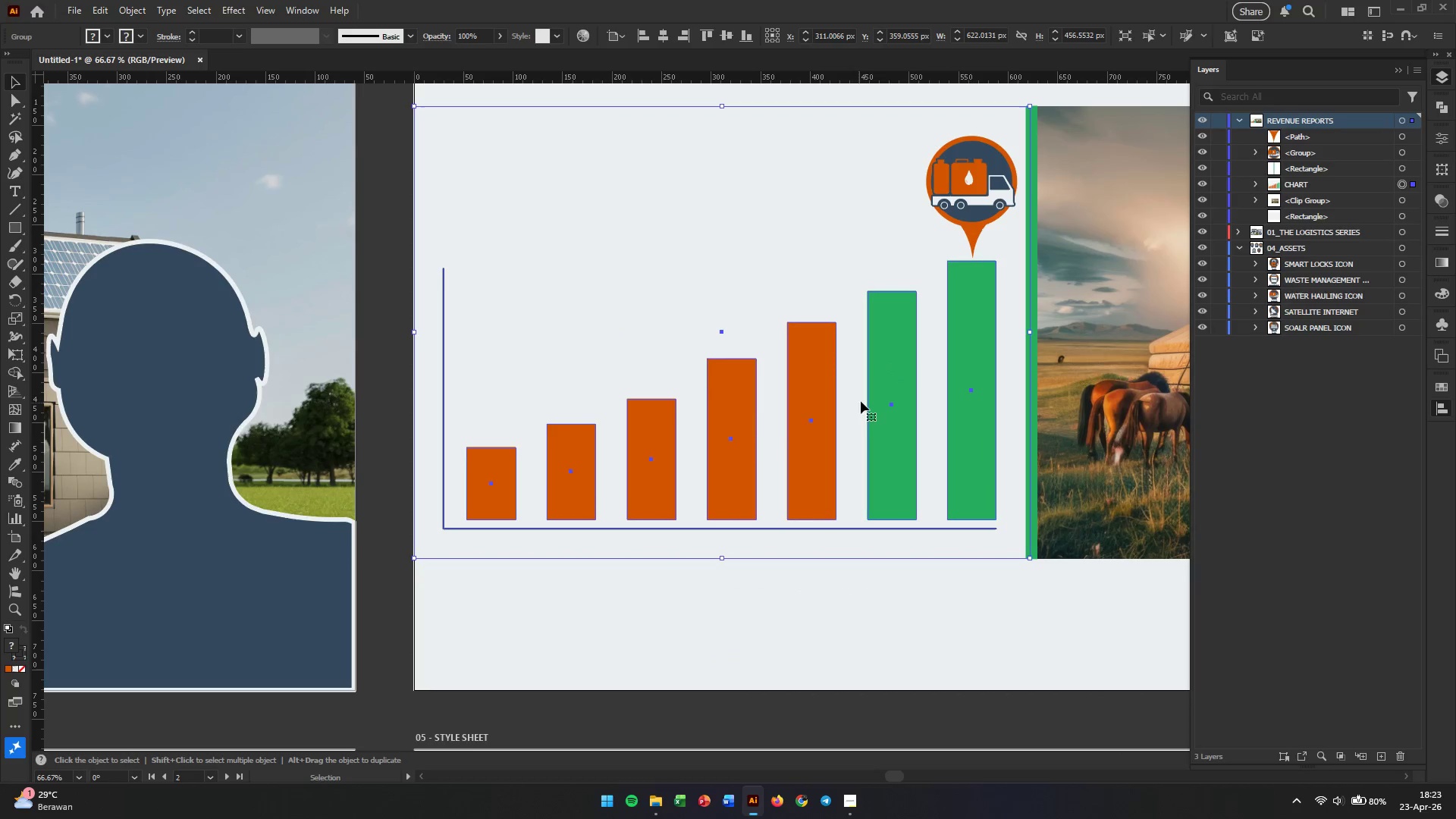 
hold_key(key=AltLeft, duration=0.34)
scroll: coordinate [753, 461], scroll_direction: down, amount: 3.0
 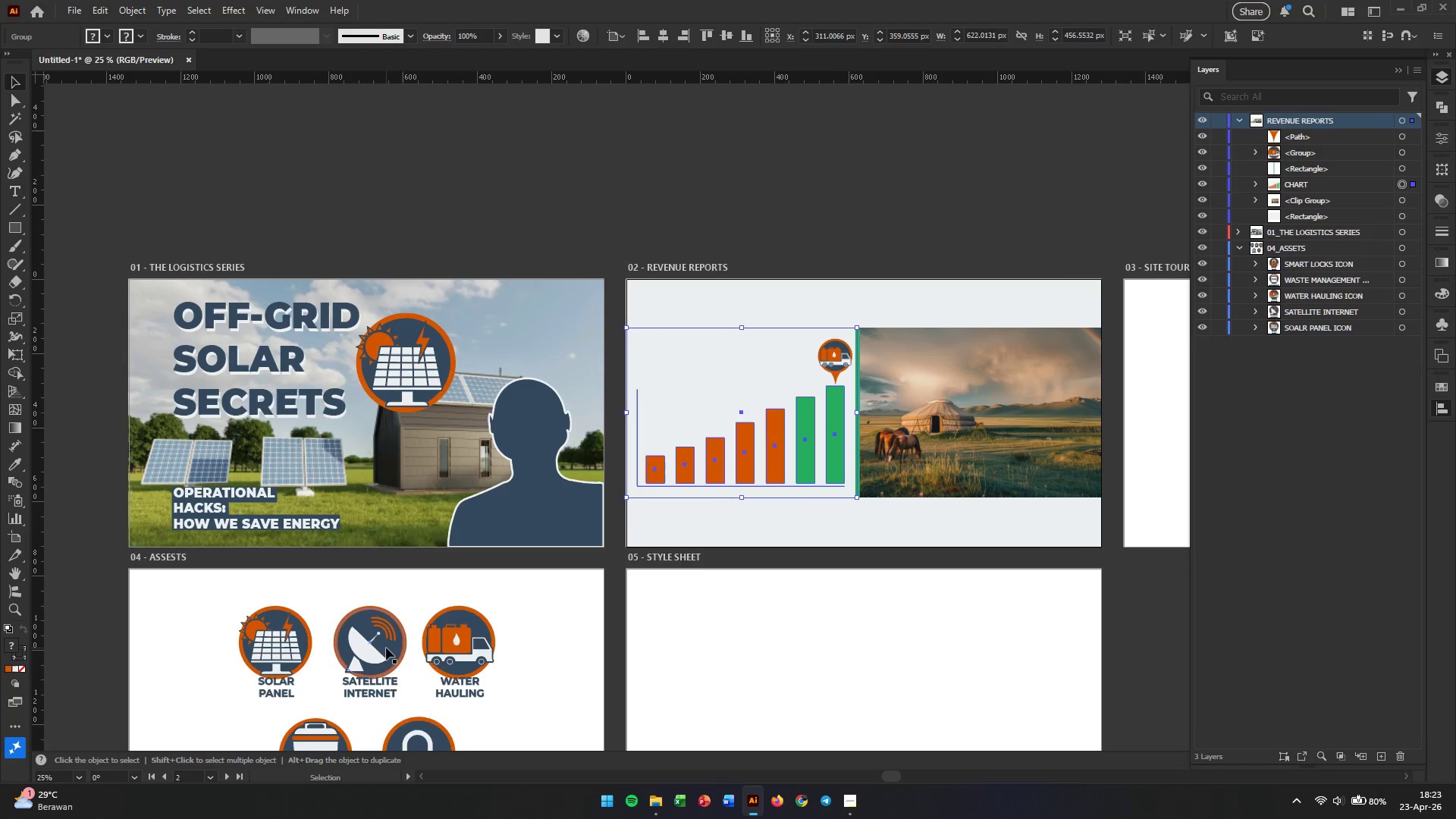 
left_click([385, 648])
 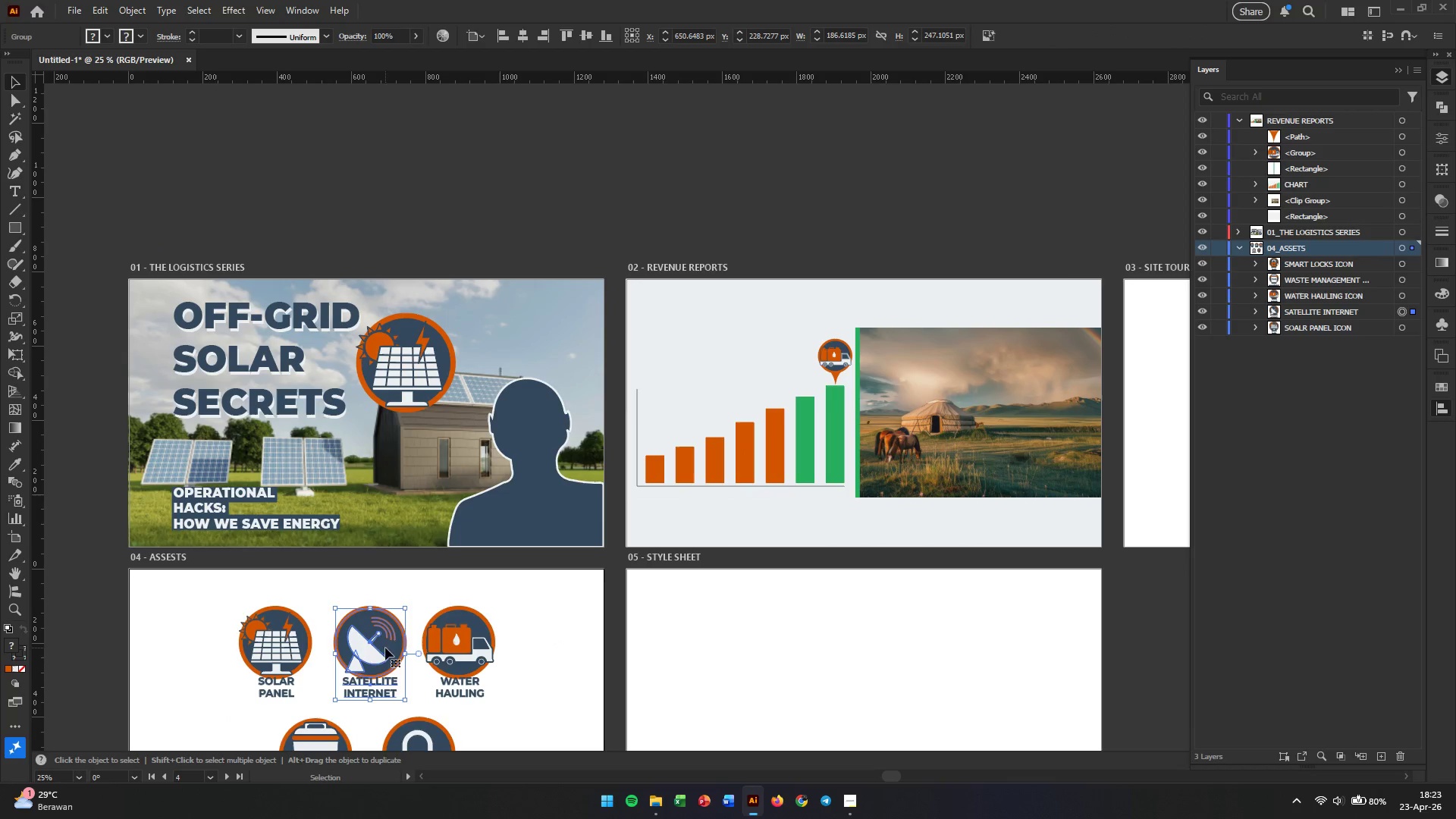 
hold_key(key=AltLeft, duration=0.72)
left_click_drag(start_coordinate=[367, 653], to_coordinate=[722, 642])
 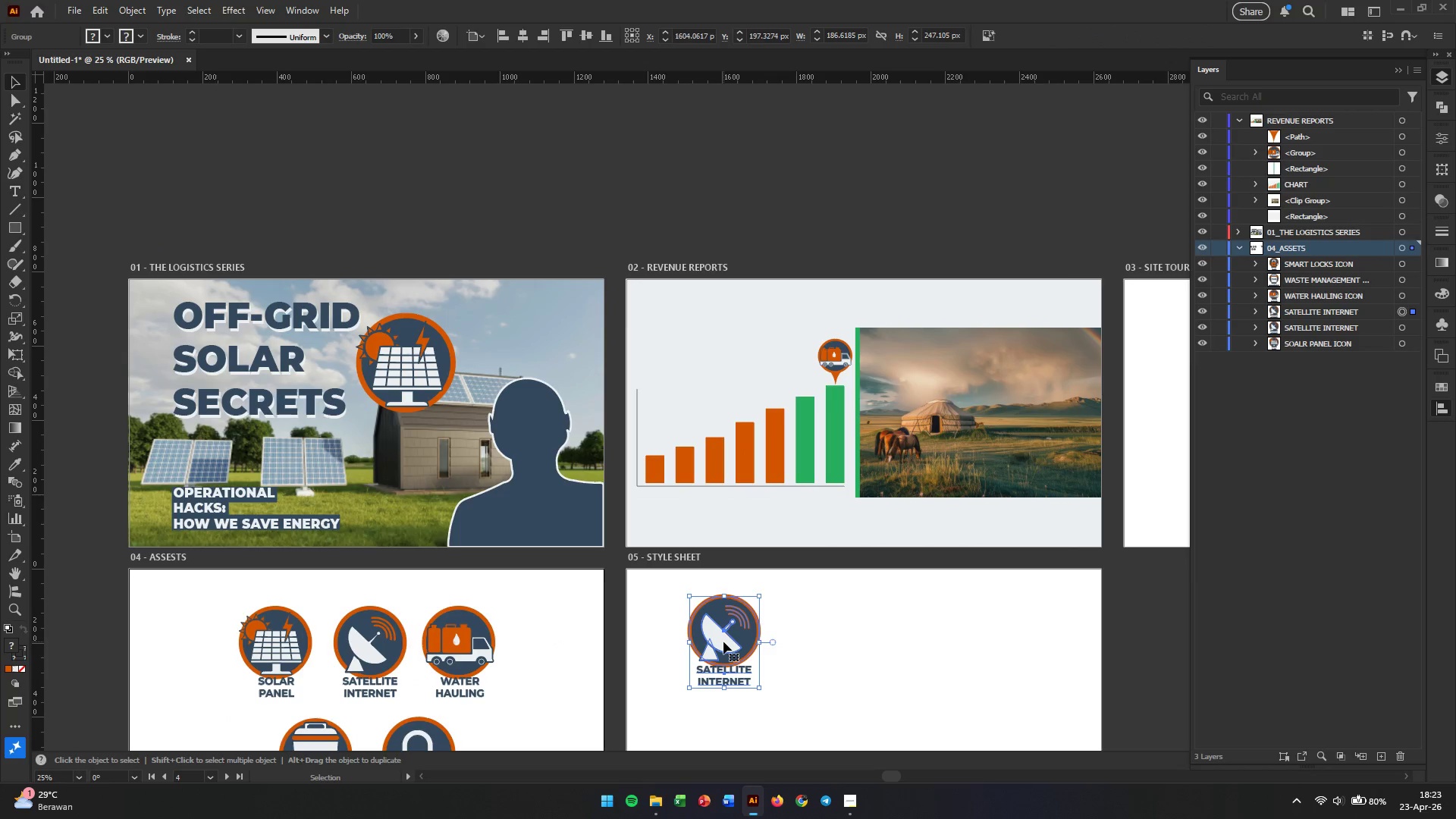 
key(Alt+AltLeft)
 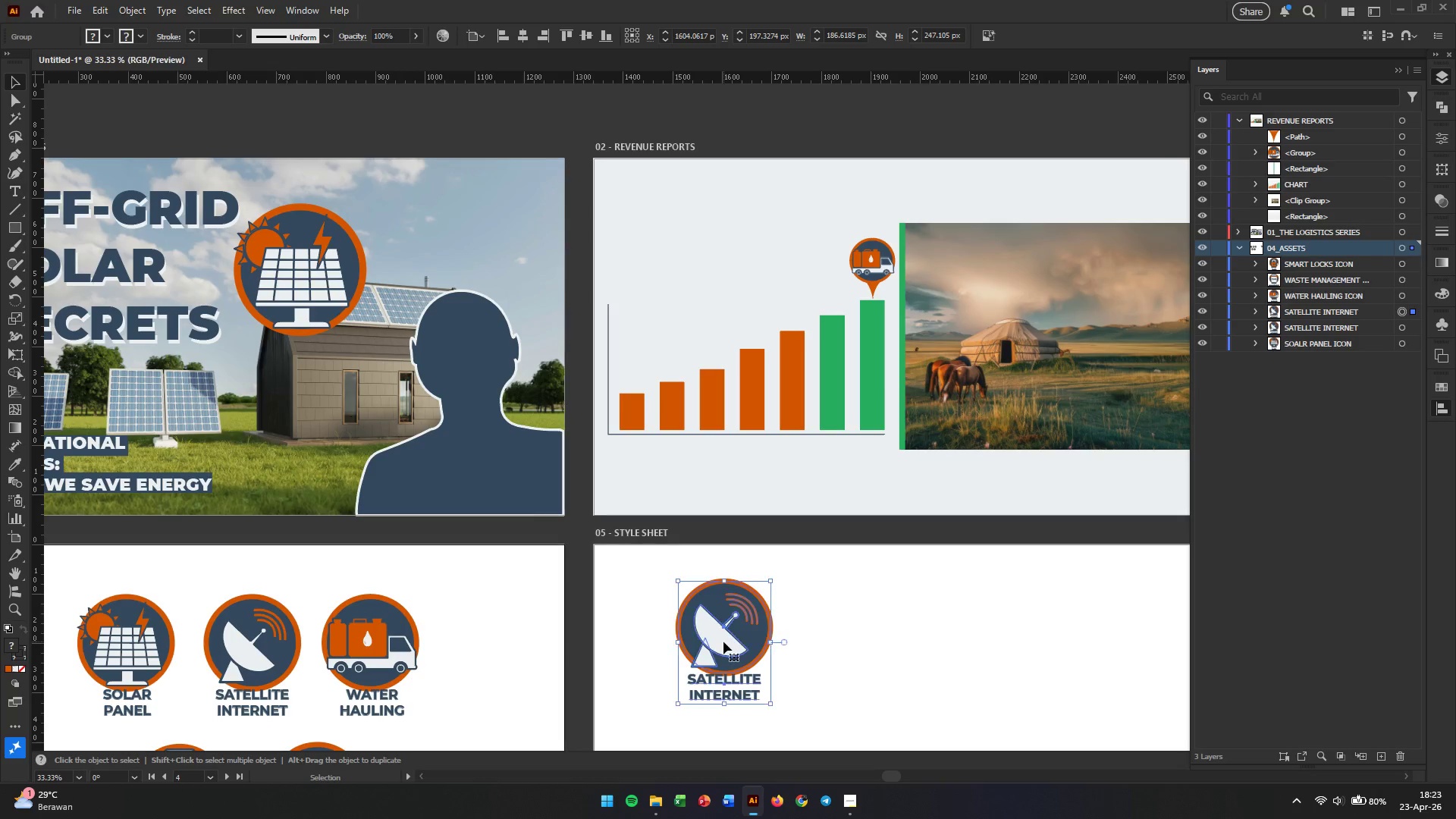 
right_click([723, 642])
 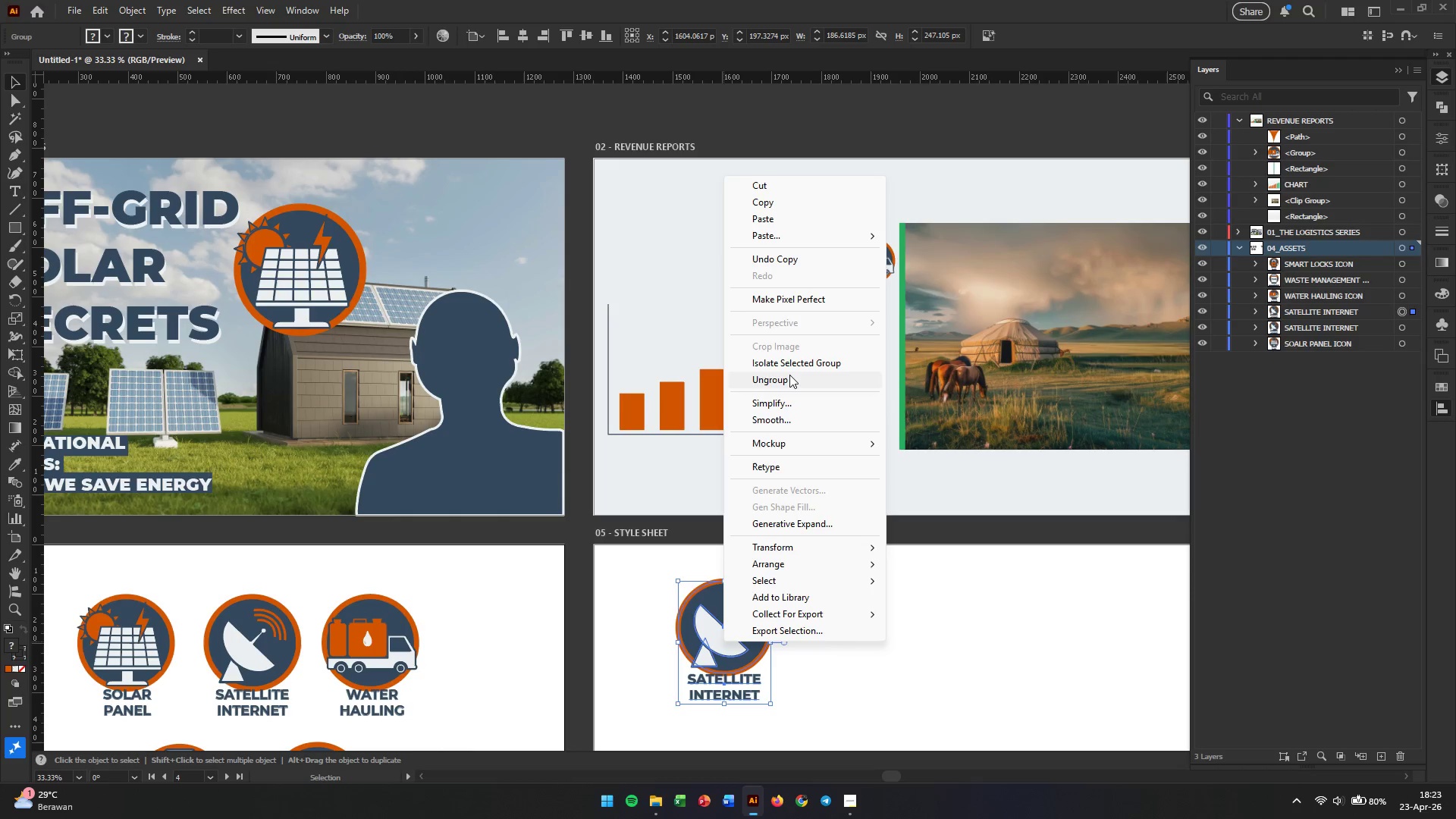 
double_click([861, 629])
 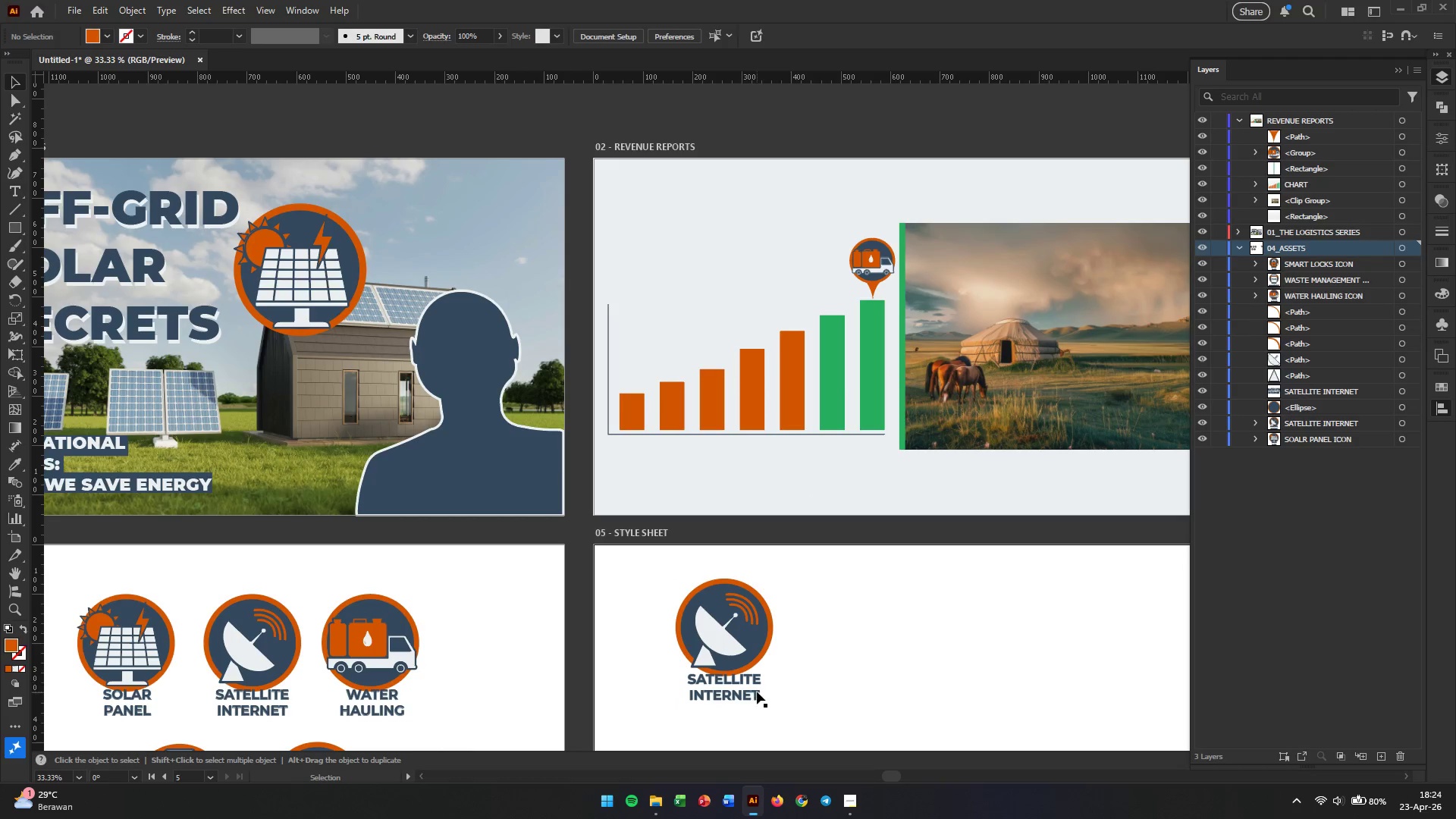 
triple_click([749, 692])
 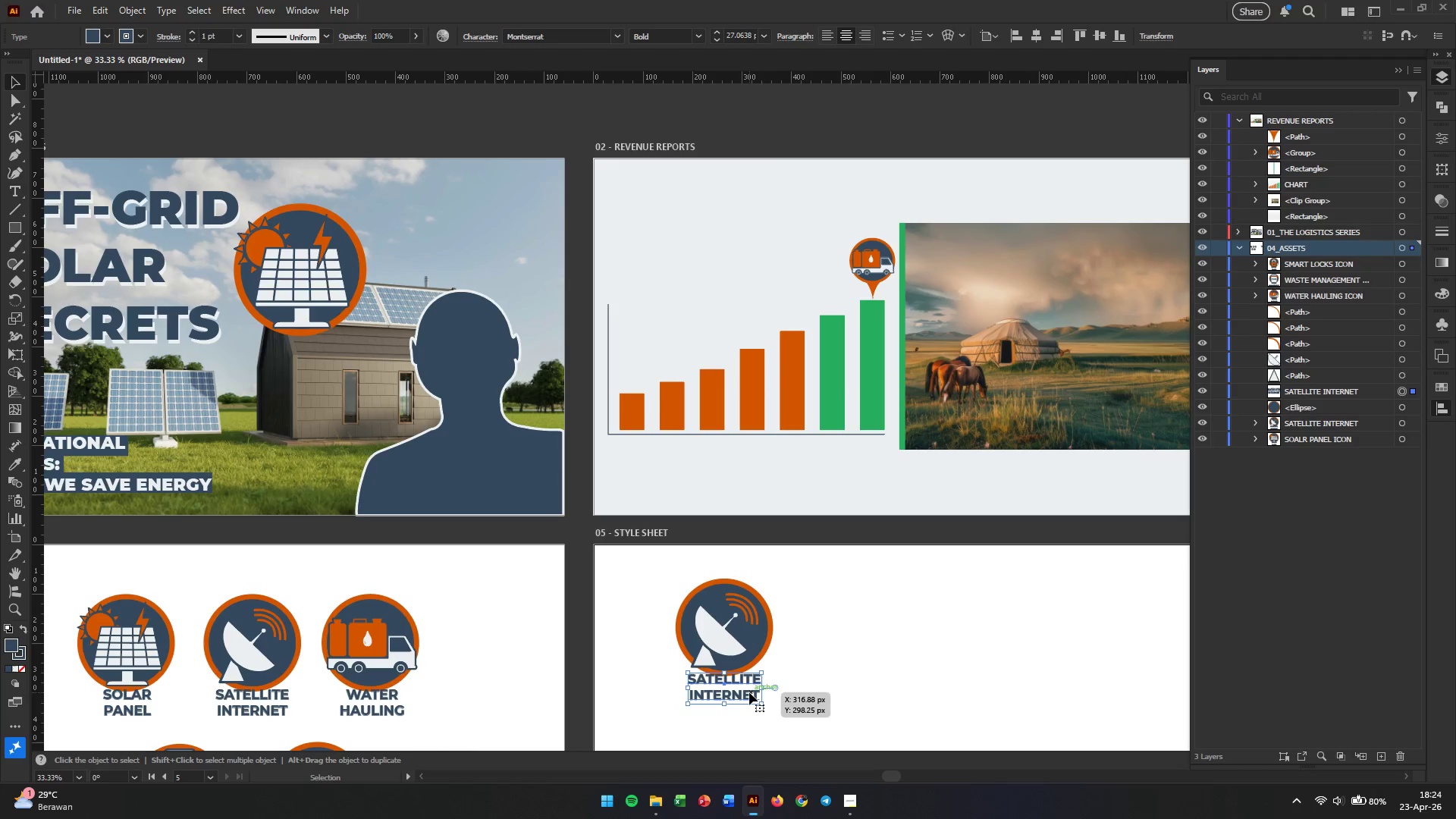 
key(Backspace)
 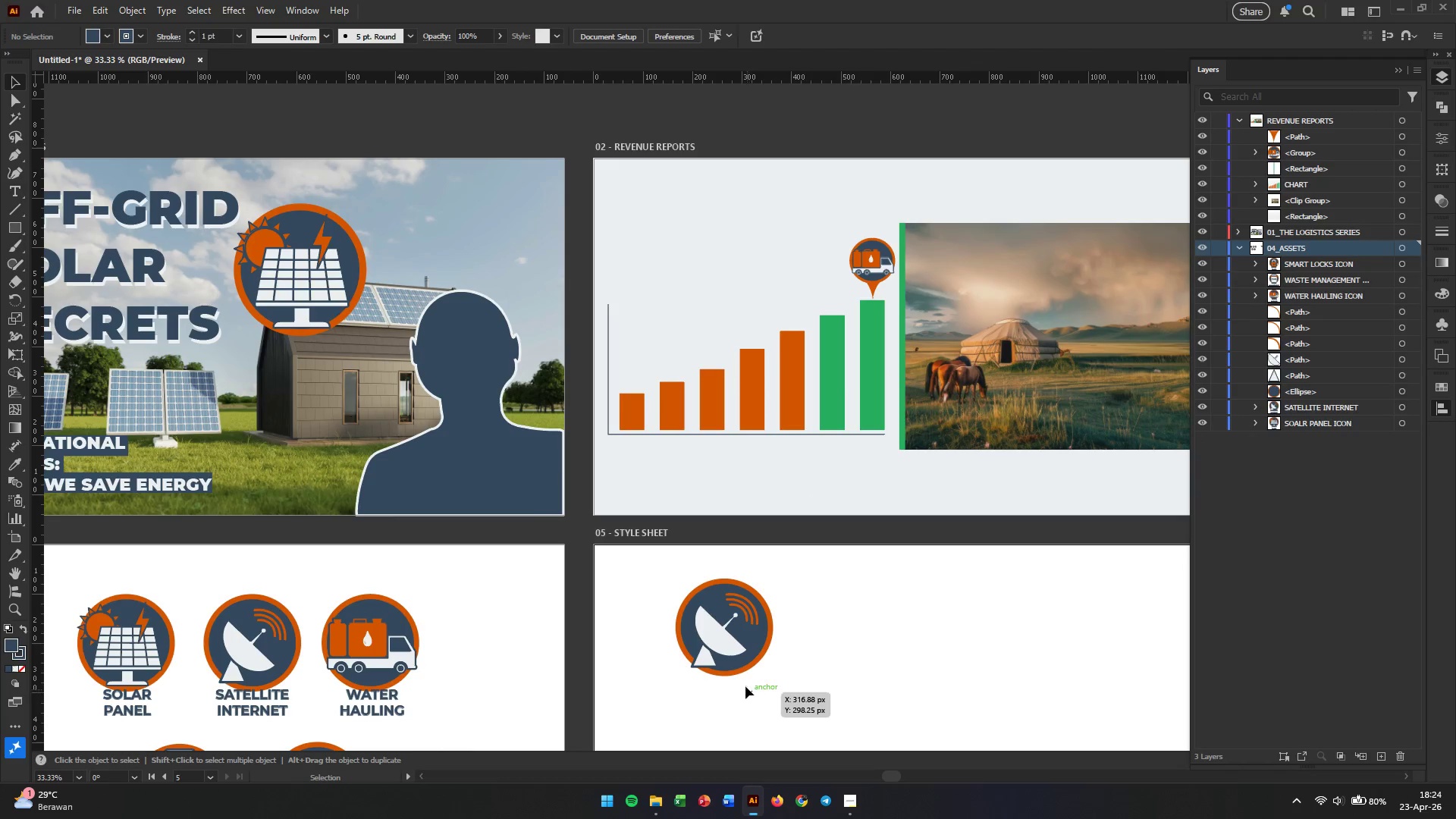 
left_click([742, 675])
 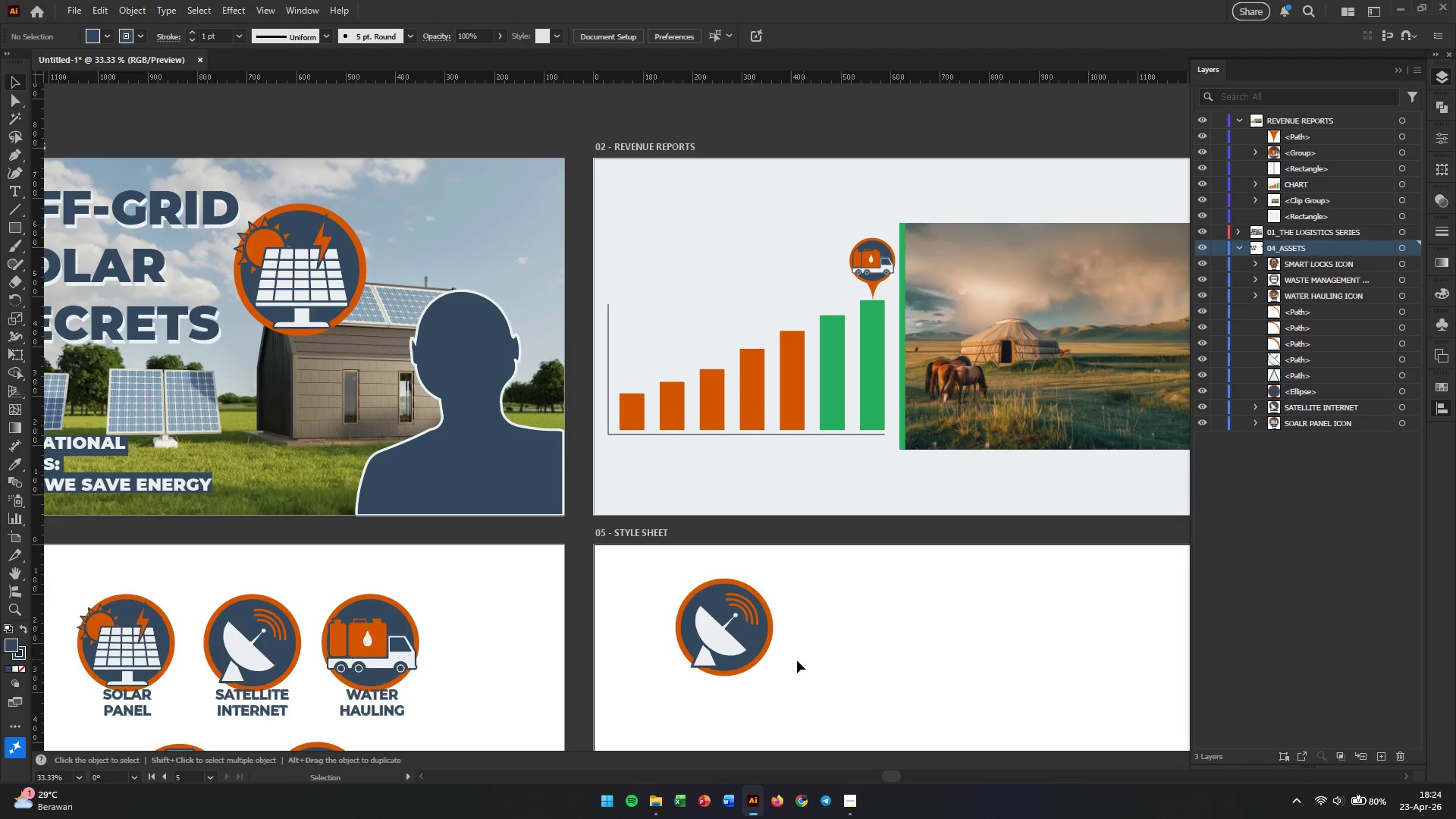 
left_click_drag(start_coordinate=[869, 589], to_coordinate=[653, 709])
 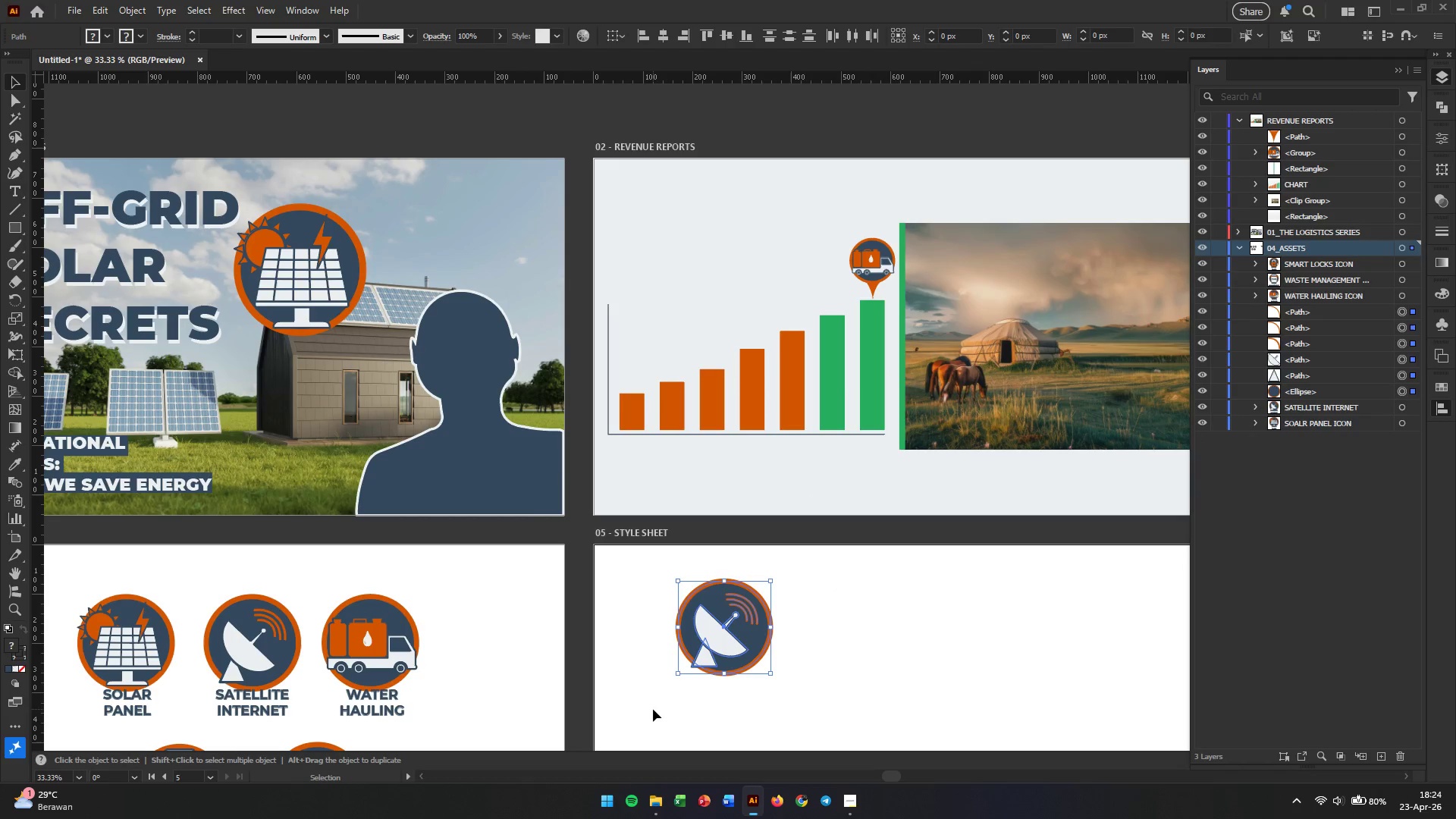 
key(Control+G)
 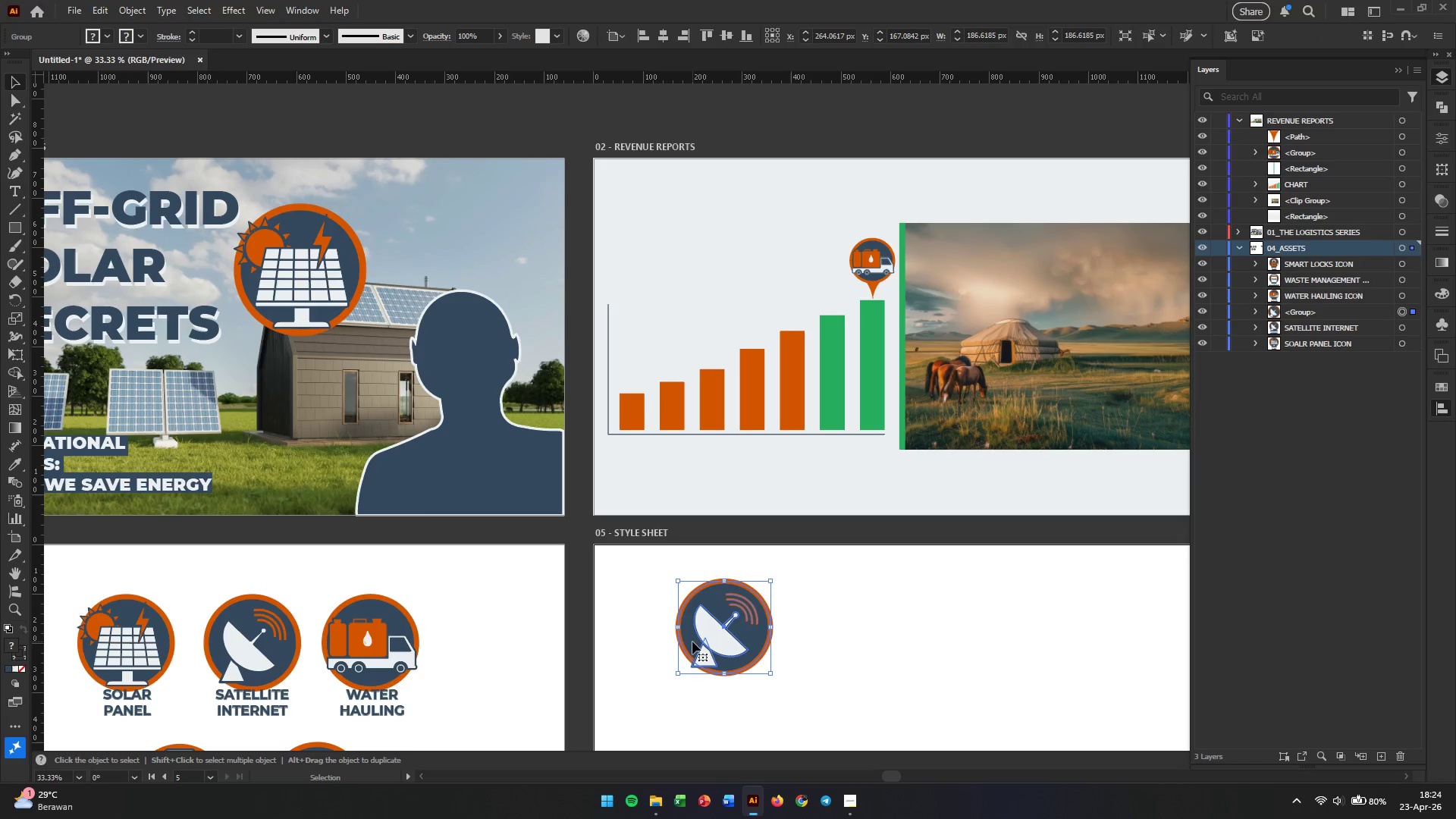 
left_click_drag(start_coordinate=[692, 642], to_coordinate=[627, 349])
 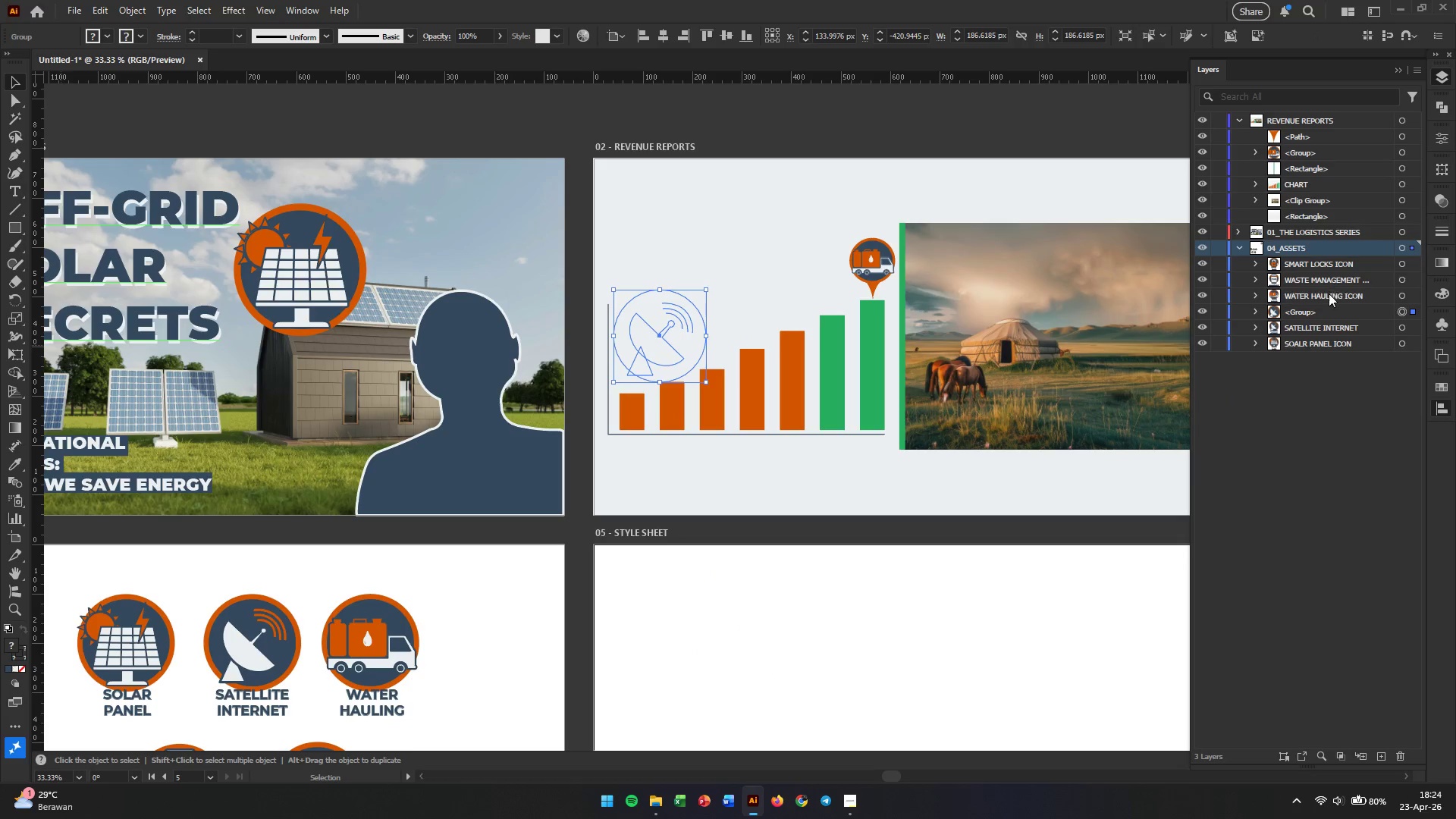 
left_click([1302, 314])
 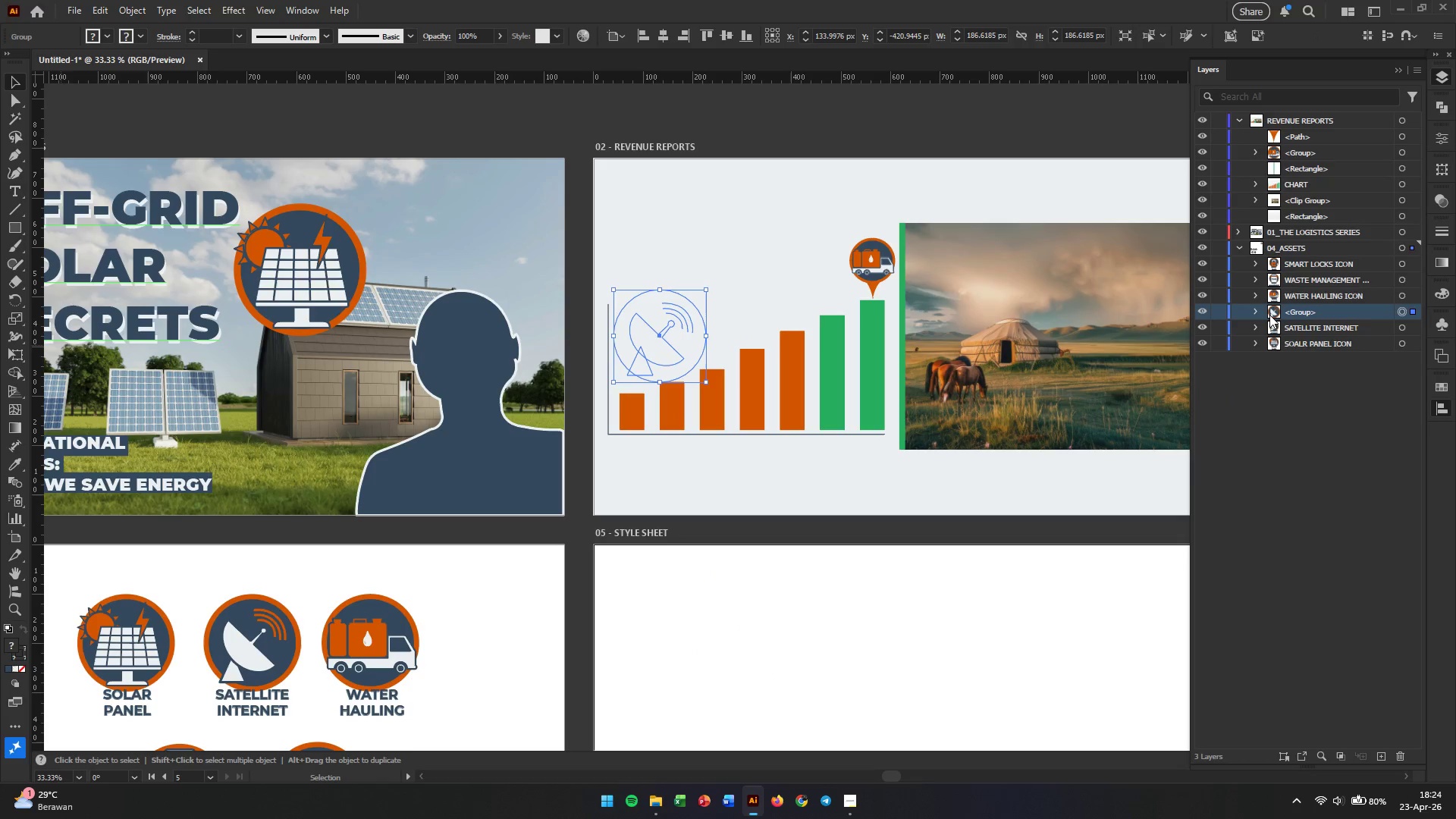 
left_click_drag(start_coordinate=[1269, 315], to_coordinate=[1284, 162])
 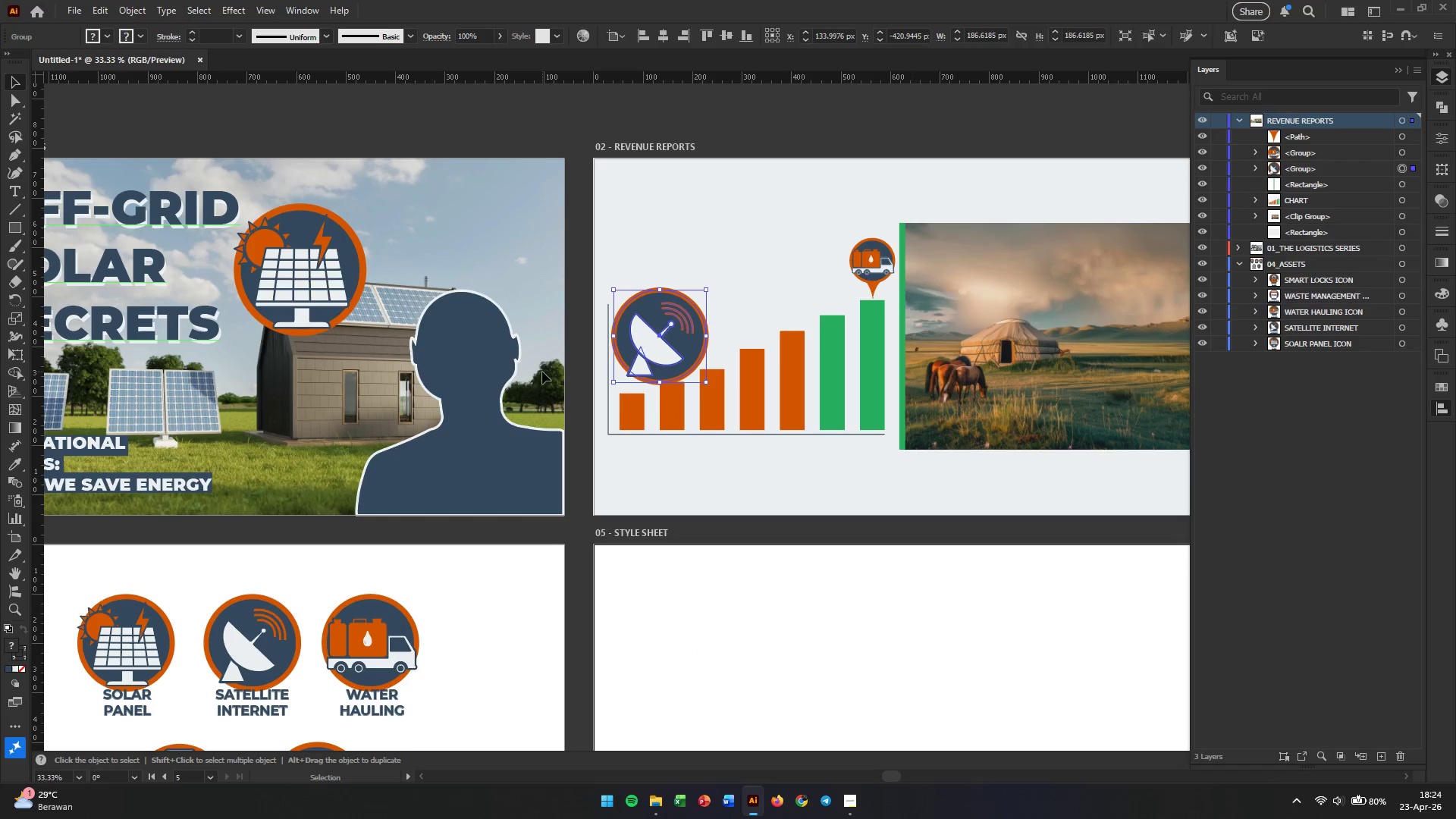 
hold_key(key=AltLeft, duration=1.12)
scroll: coordinate [726, 360], scroll_direction: up, amount: 2.0
 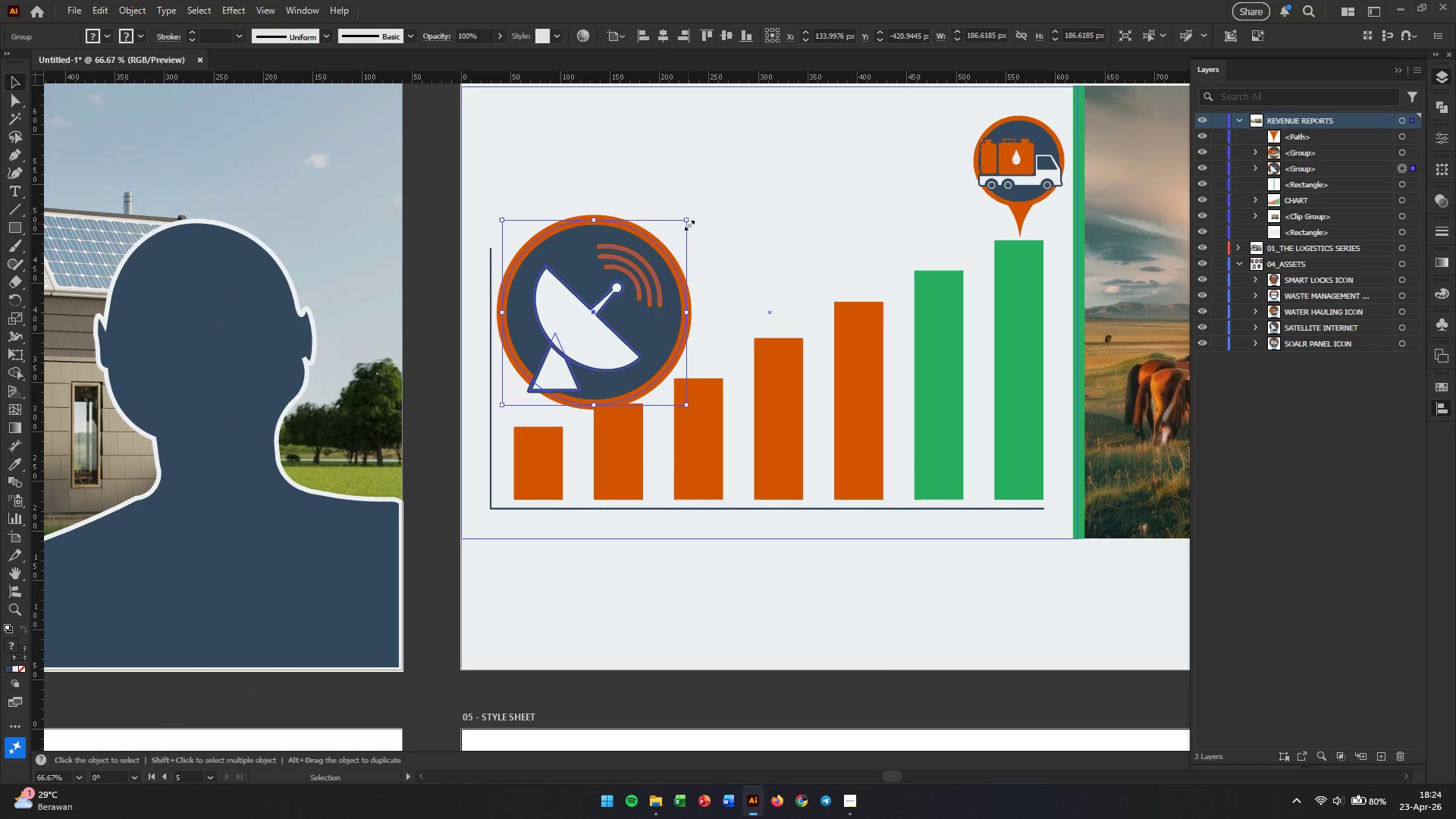 
left_click_drag(start_coordinate=[688, 224], to_coordinate=[578, 312])
 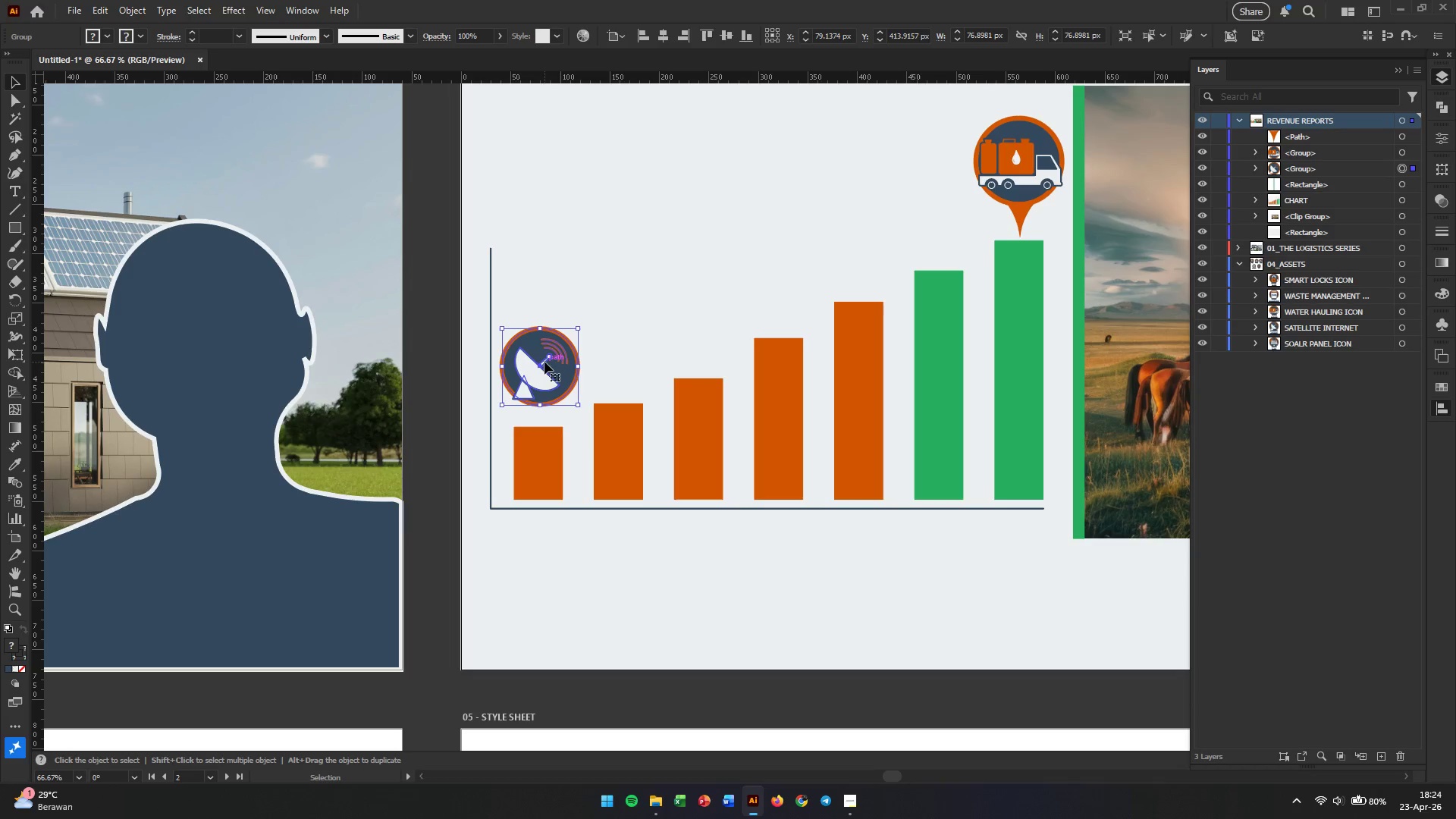 
hold_key(key=ShiftLeft, duration=8.55)
left_click_drag(start_coordinate=[544, 362], to_coordinate=[1024, 157])
 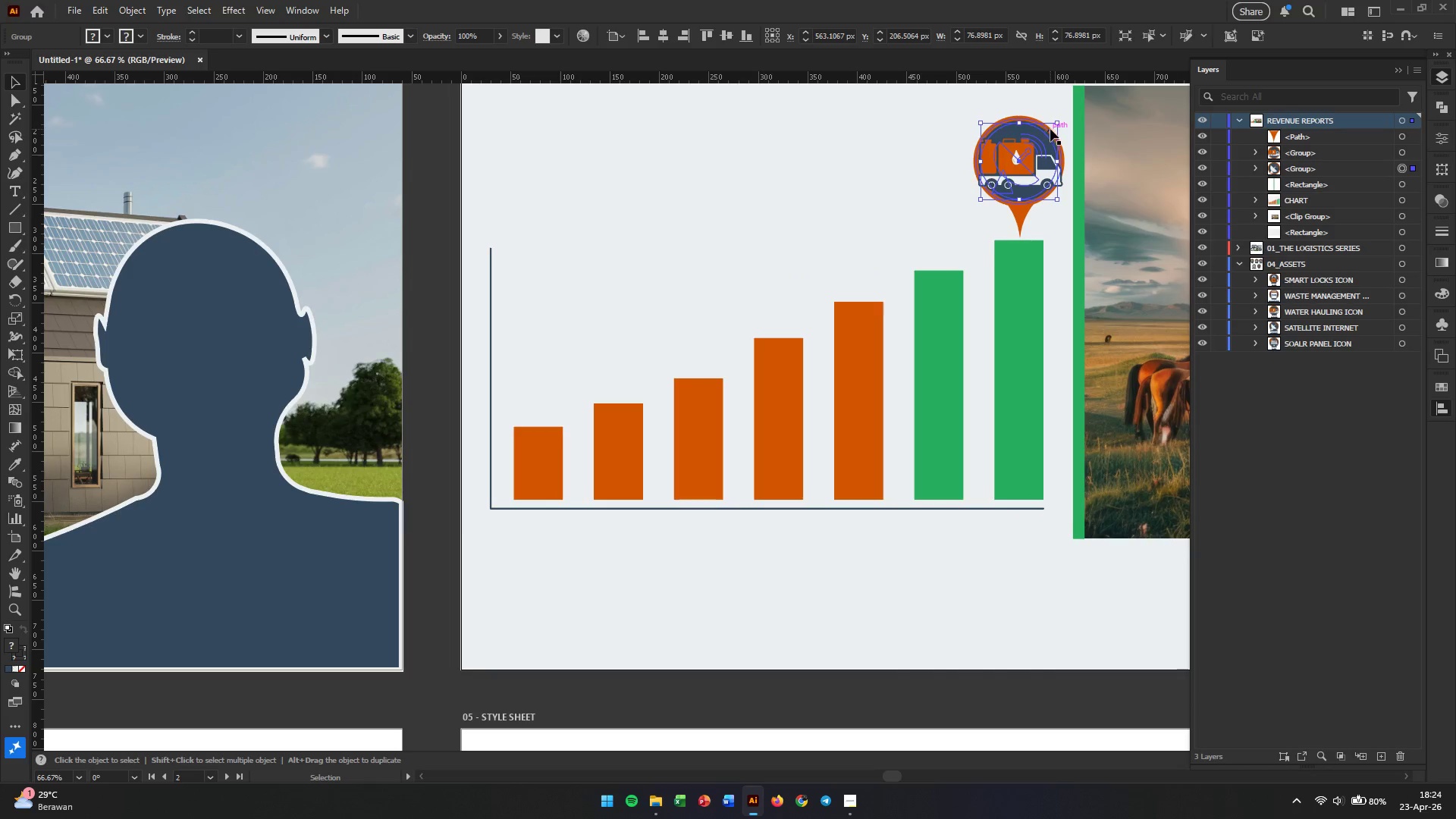 
left_click_drag(start_coordinate=[1056, 121], to_coordinate=[1070, 121])
 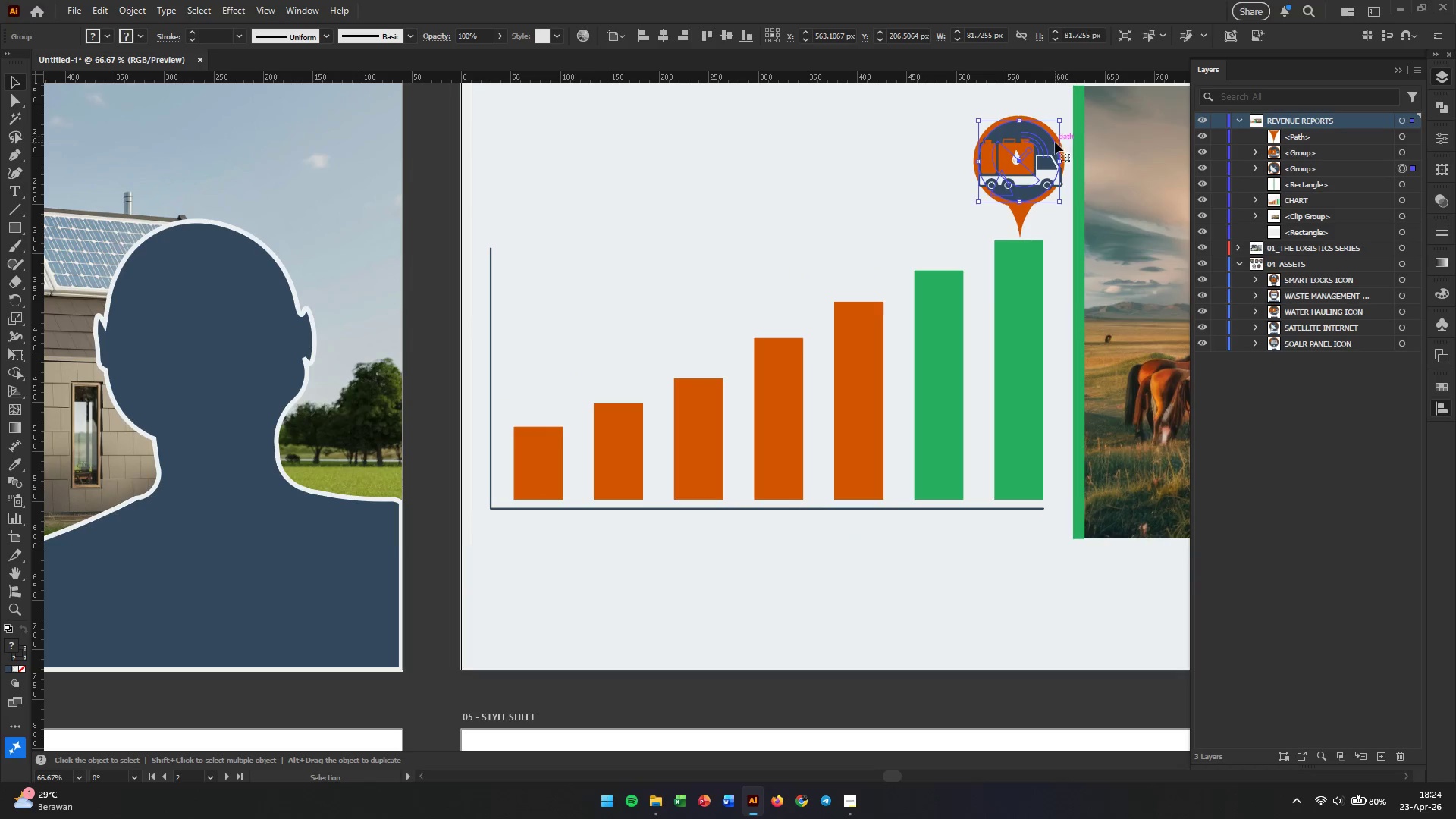 
hold_key(key=ShiftLeft, duration=3.48)
 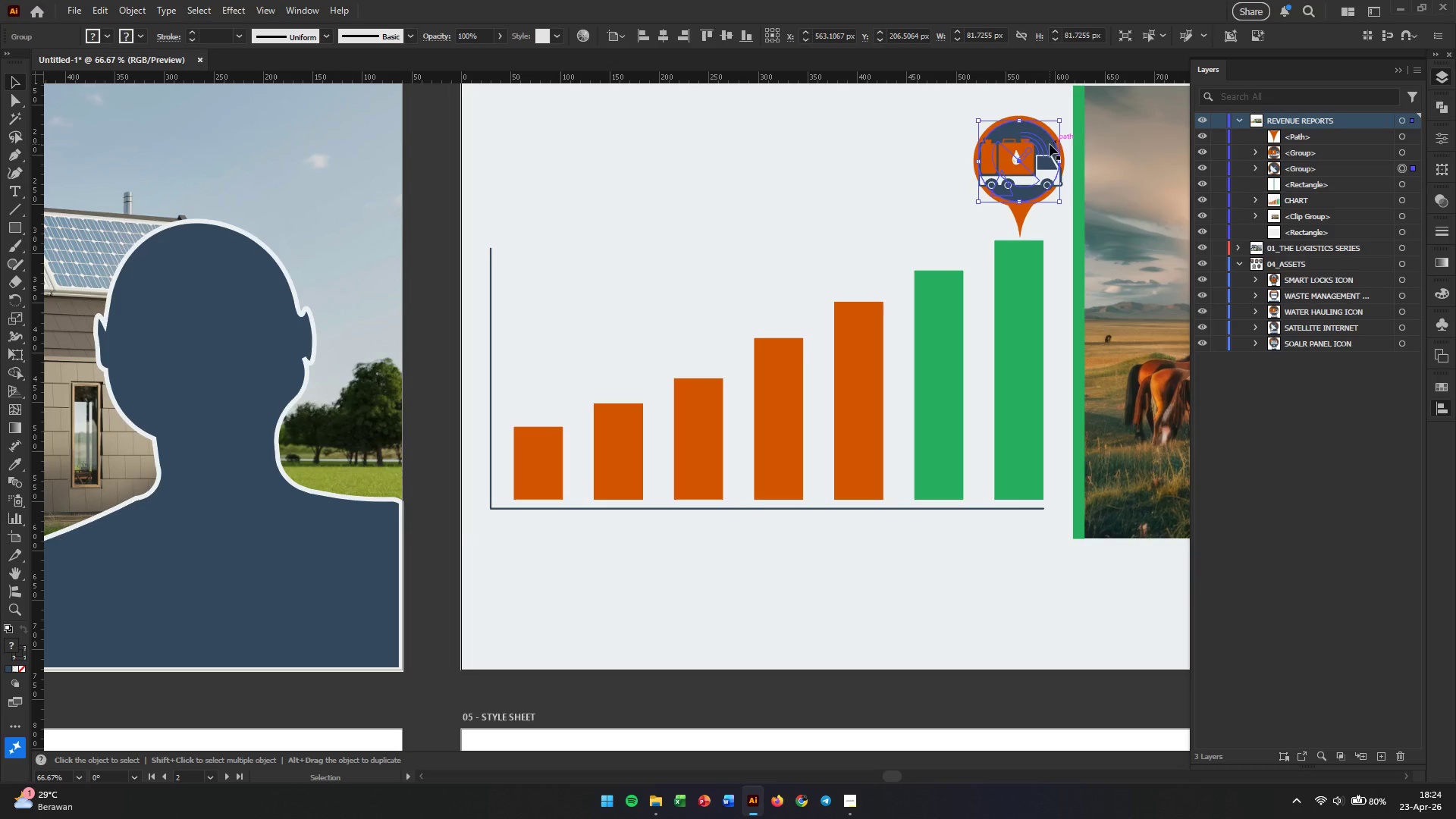 
hold_key(key=AltLeft, duration=2.47)
 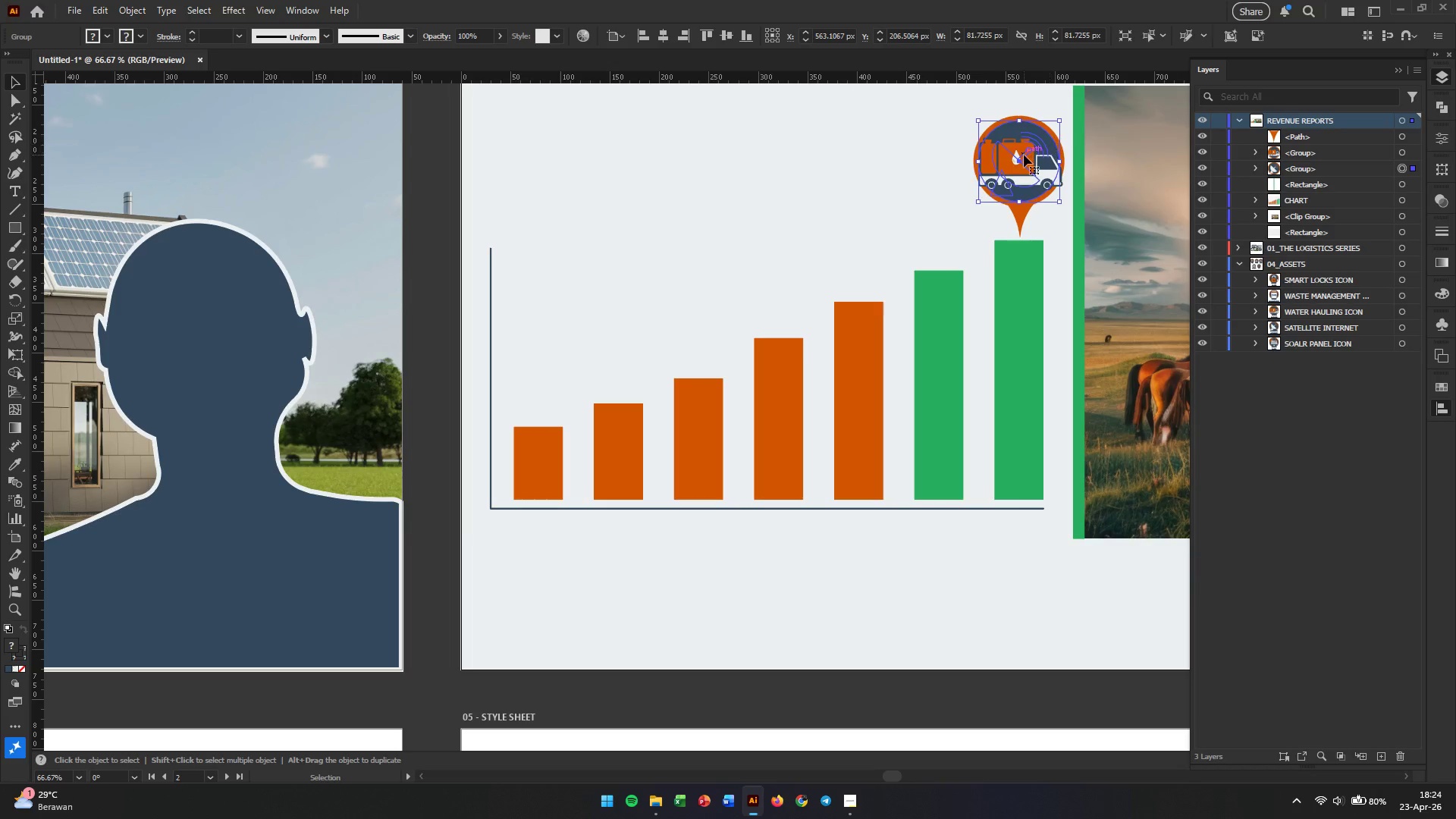 
left_click_drag(start_coordinate=[1024, 155], to_coordinate=[541, 346])
 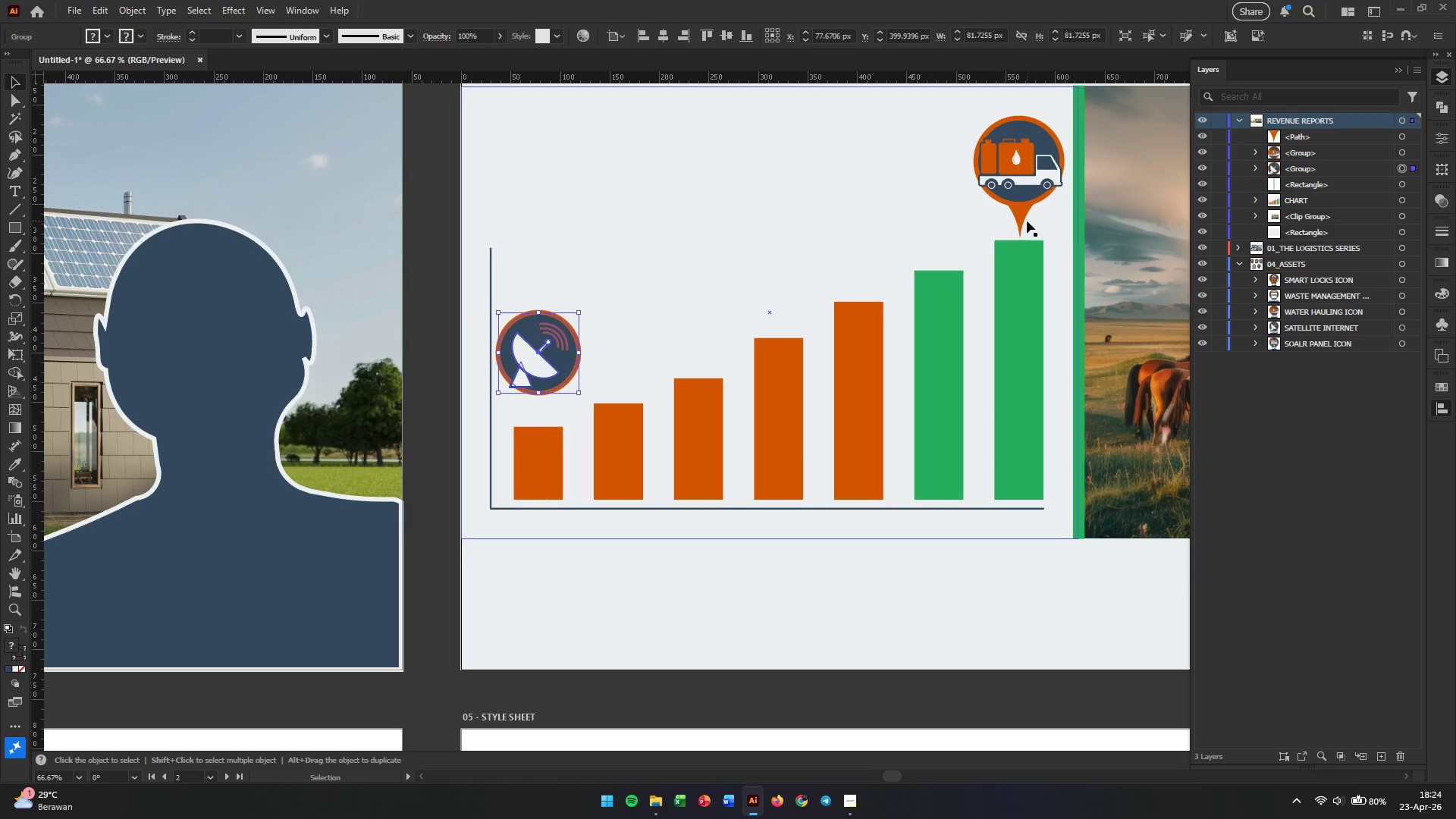 
left_click_drag(start_coordinate=[1019, 218], to_coordinate=[535, 413])
 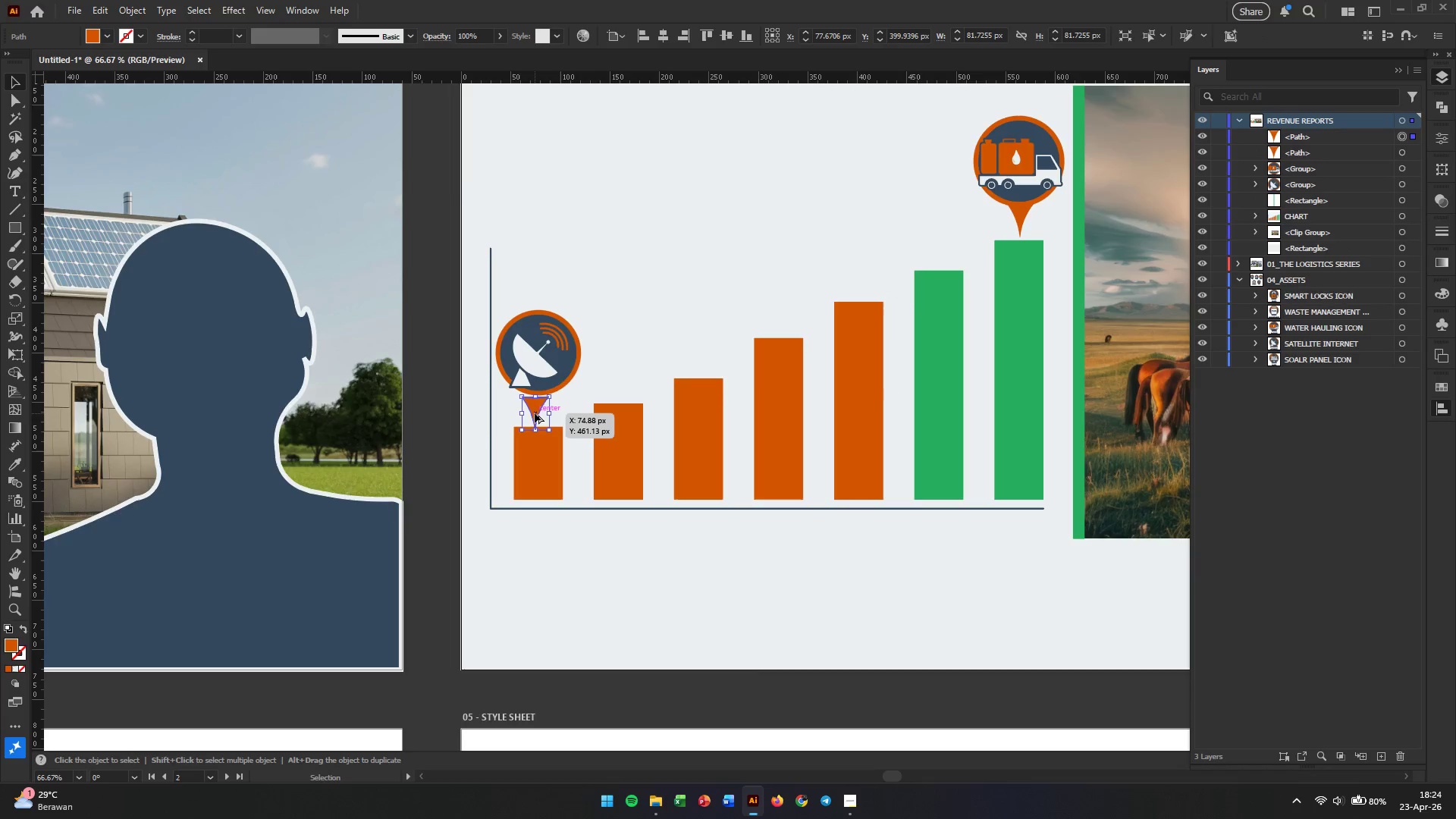 
hold_key(key=AltLeft, duration=2.47)
scroll: coordinate [535, 413], scroll_direction: up, amount: 5.0
 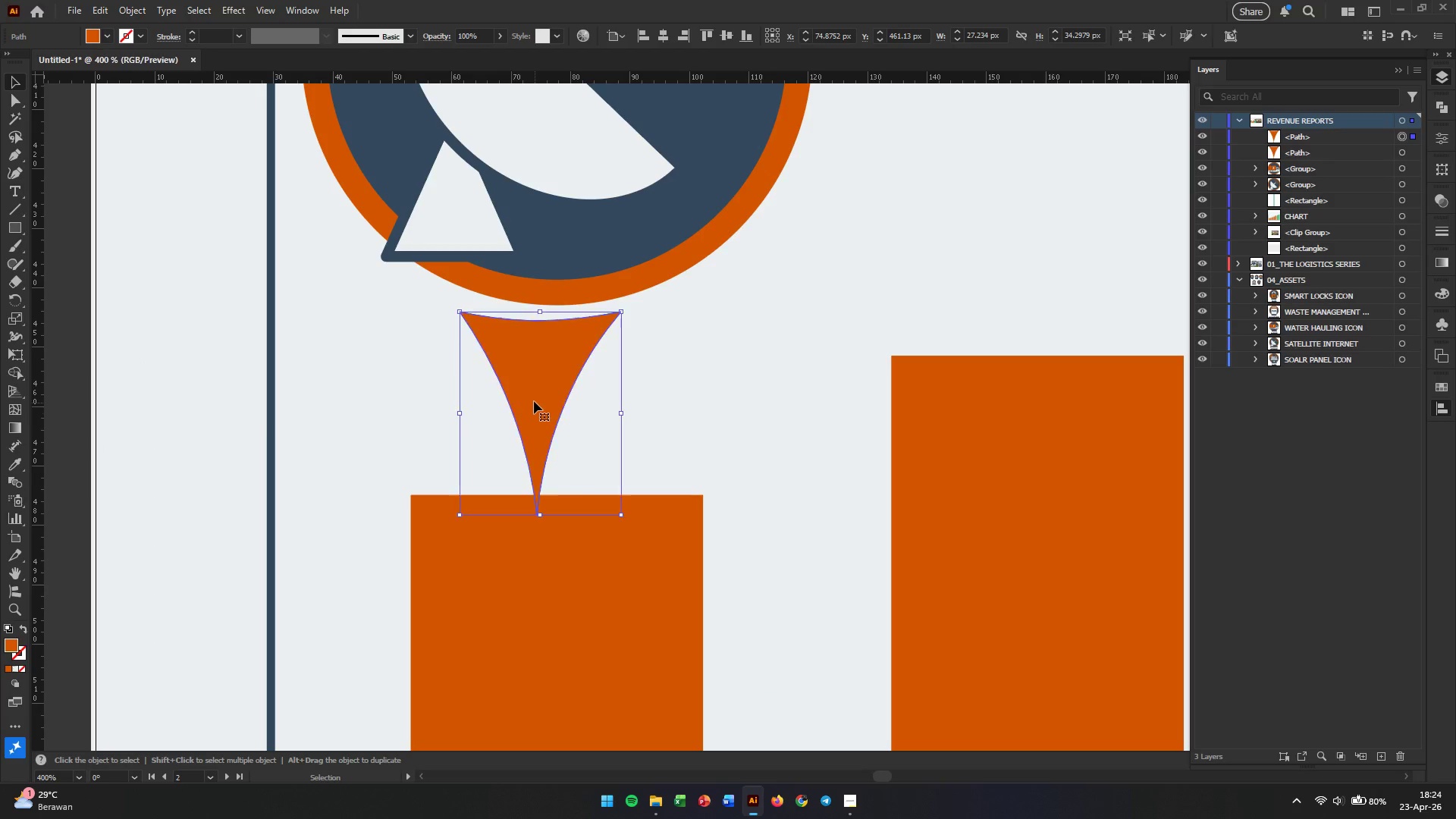 
left_click_drag(start_coordinate=[534, 400], to_coordinate=[548, 381])
 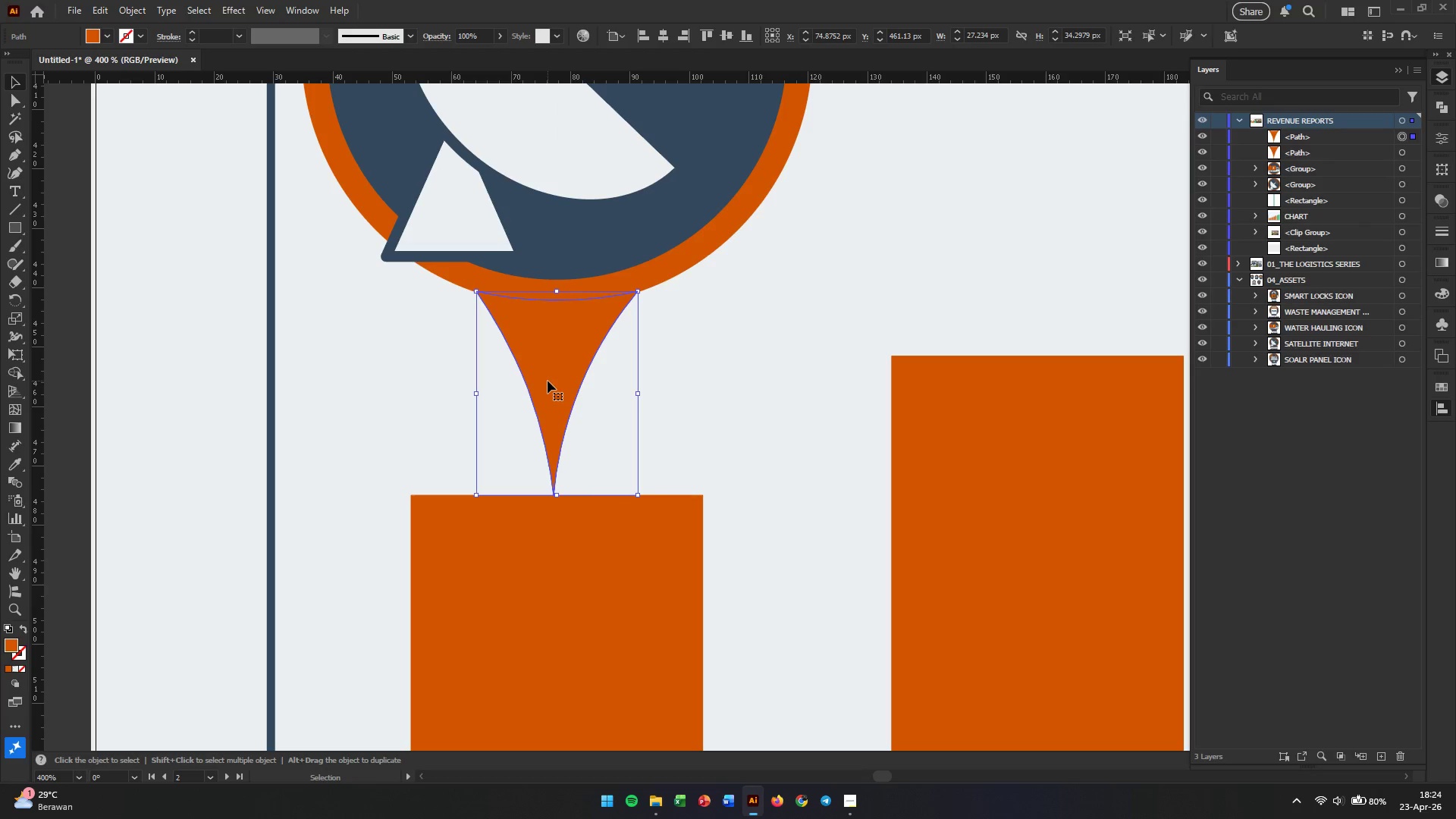 
hold_key(key=AltLeft, duration=0.58)
scroll: coordinate [562, 388], scroll_direction: down, amount: 4.0
 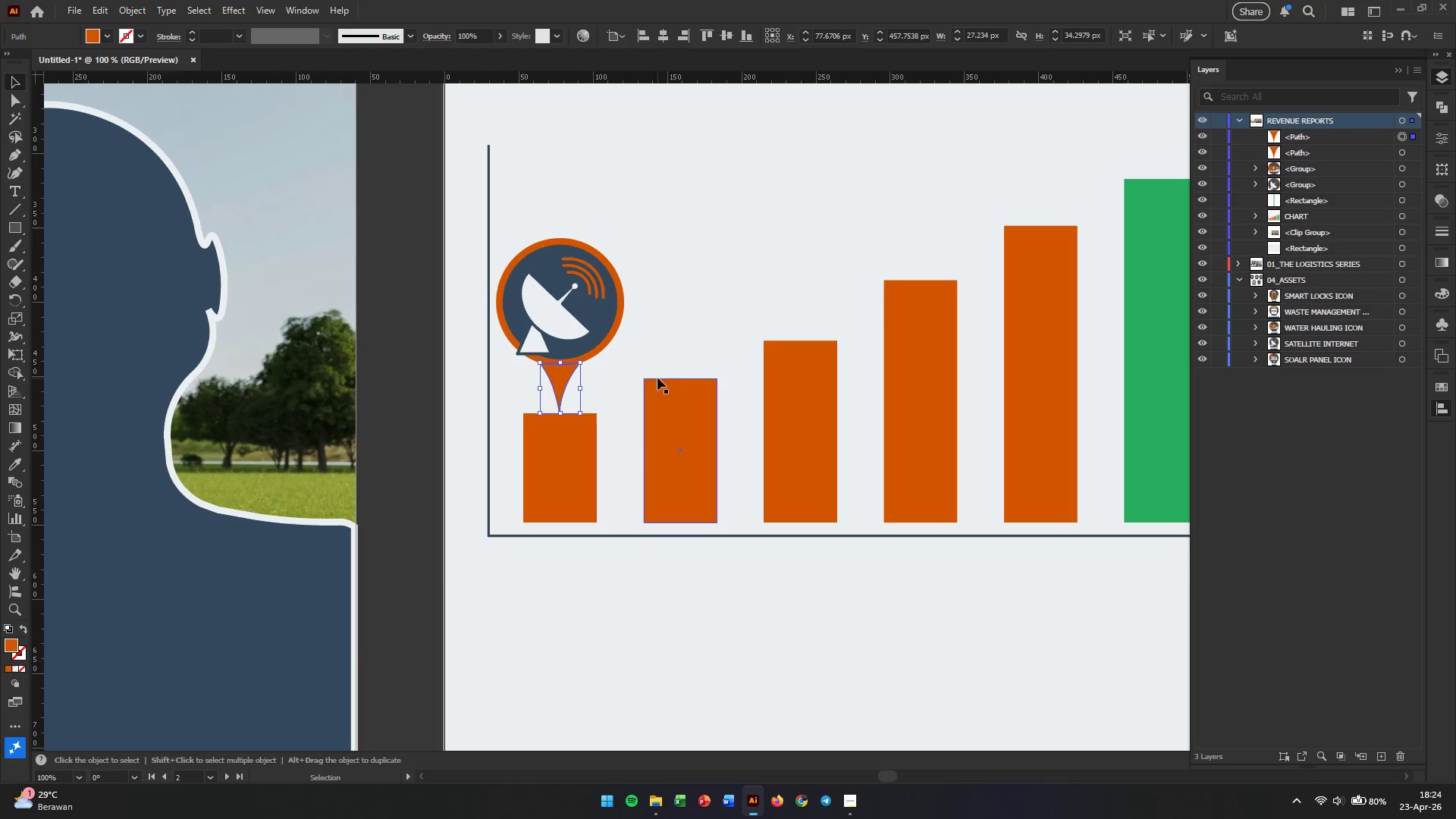 
left_click([692, 337])
 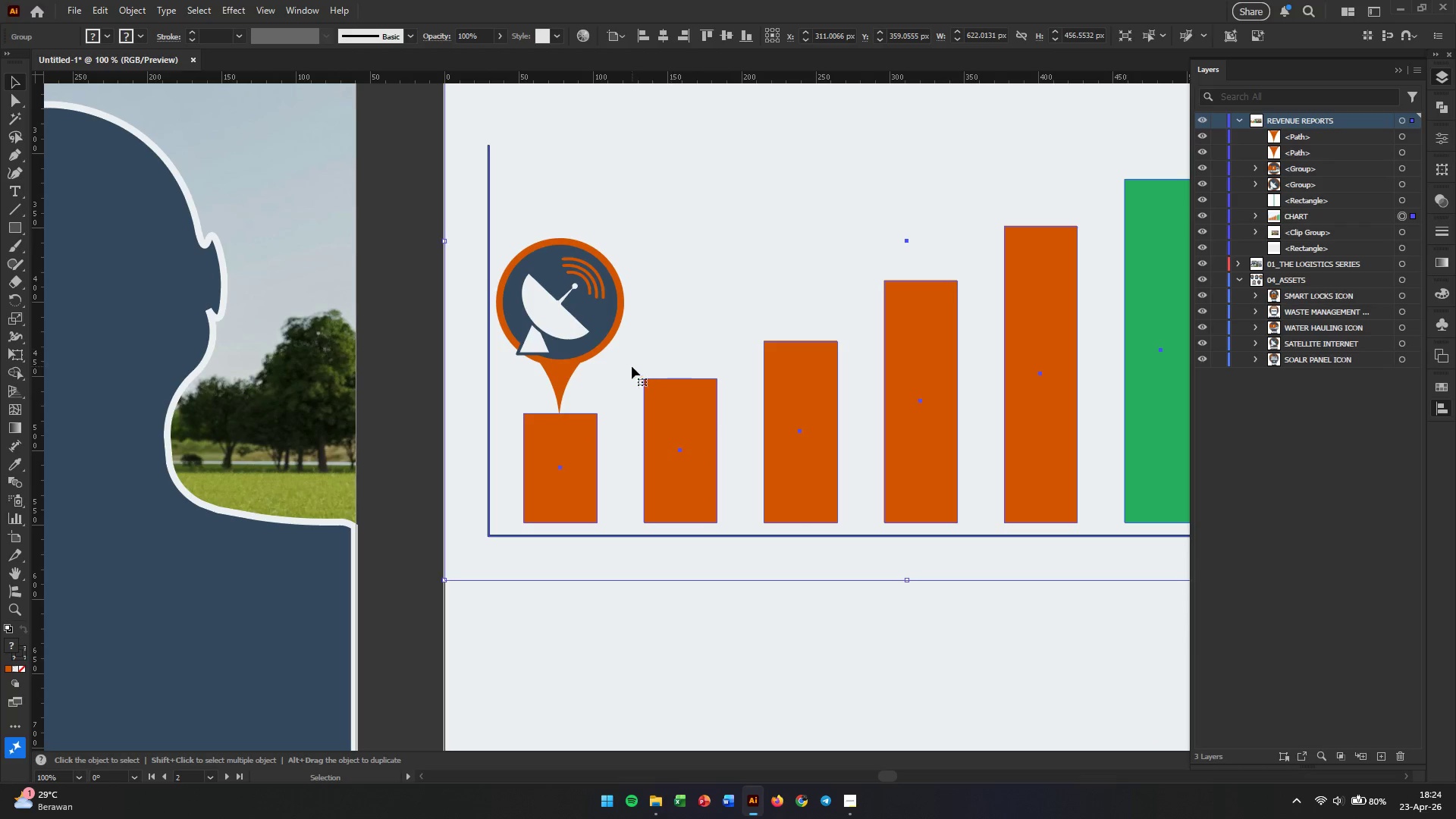 
left_click([567, 373])
 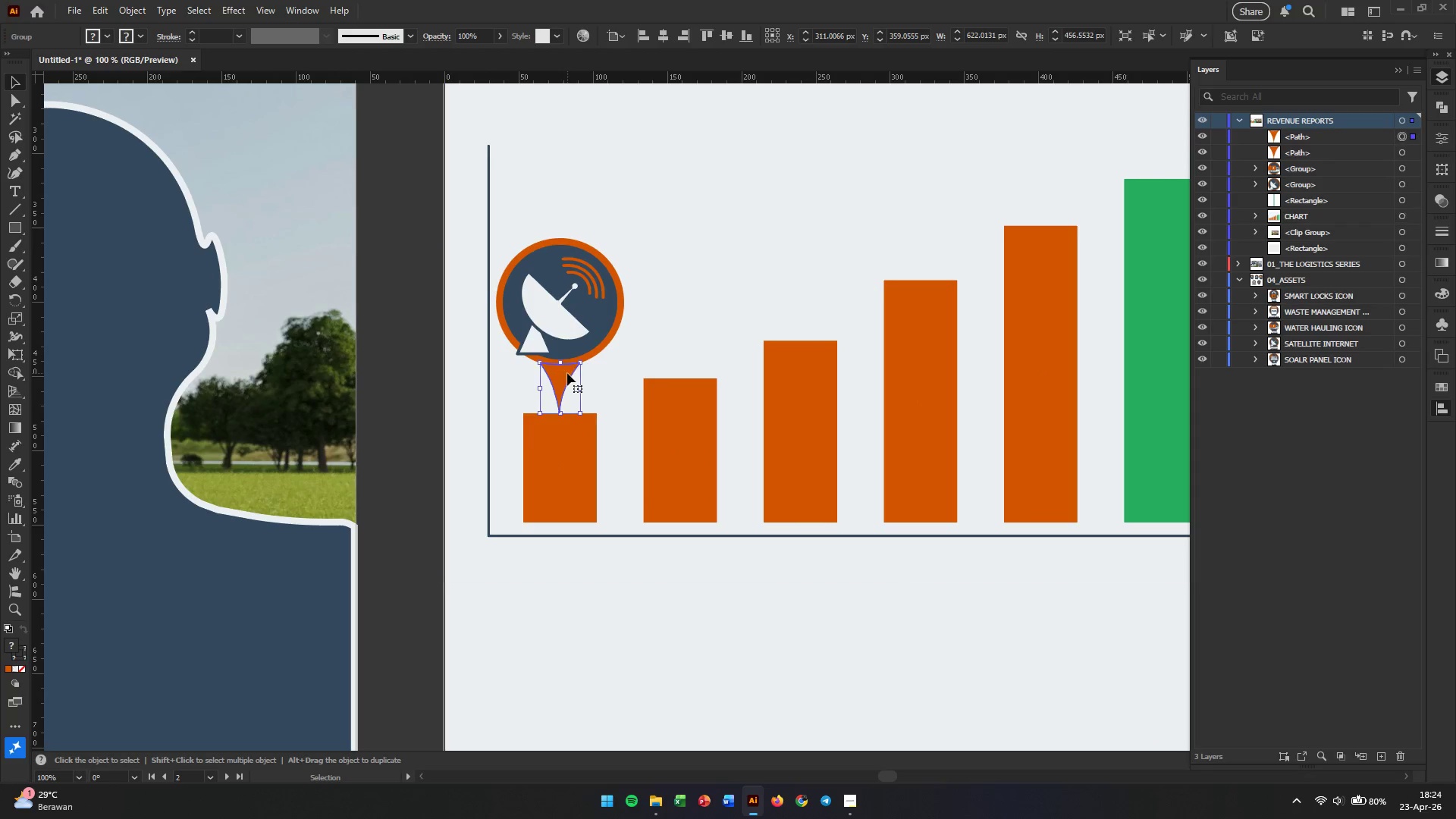 
hold_key(key=ShiftLeft, duration=0.61)
left_click([579, 338])
 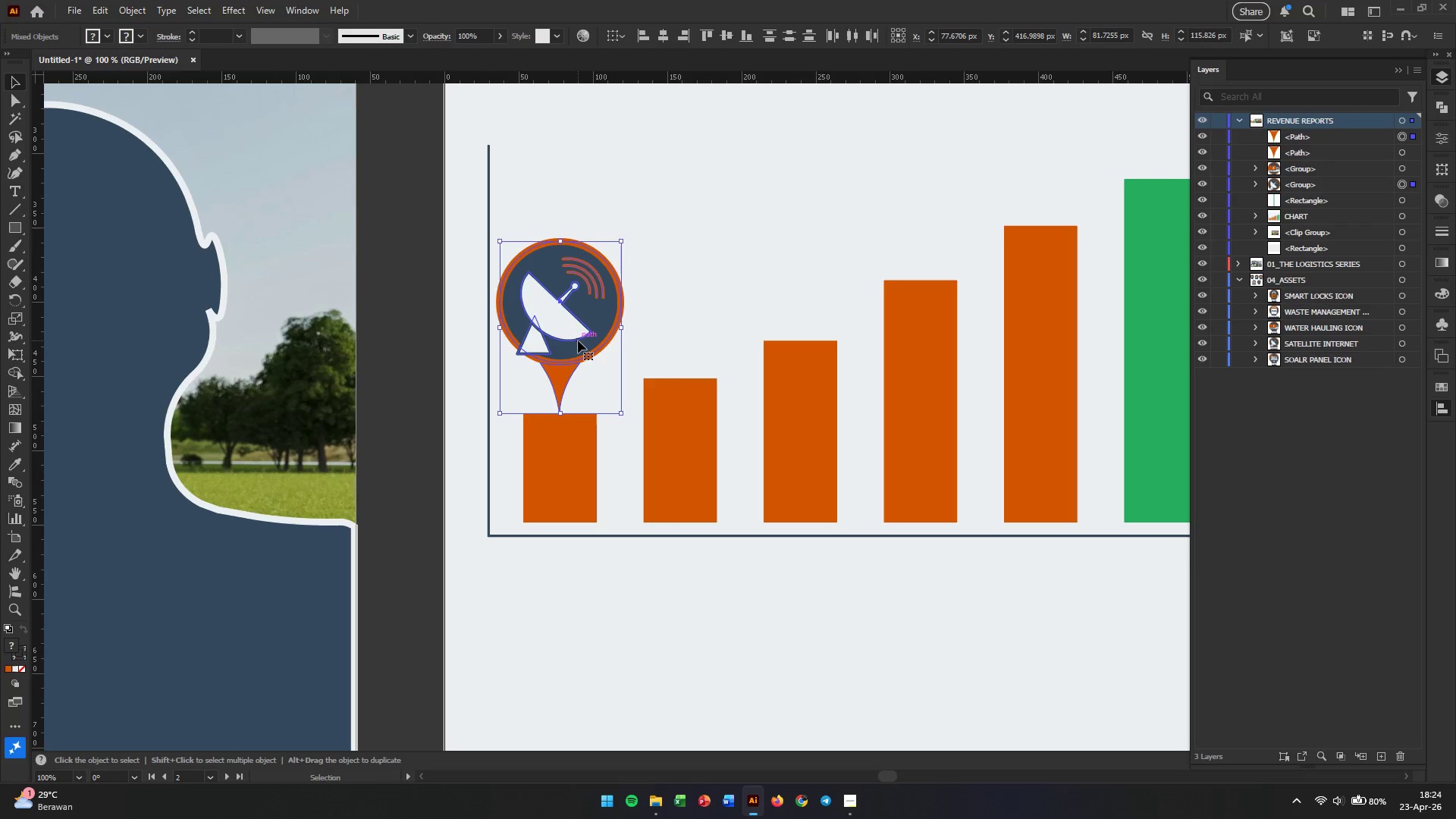 
hold_key(key=ShiftLeft, duration=1.22)
left_click_drag(start_coordinate=[578, 340], to_coordinate=[578, 328])
 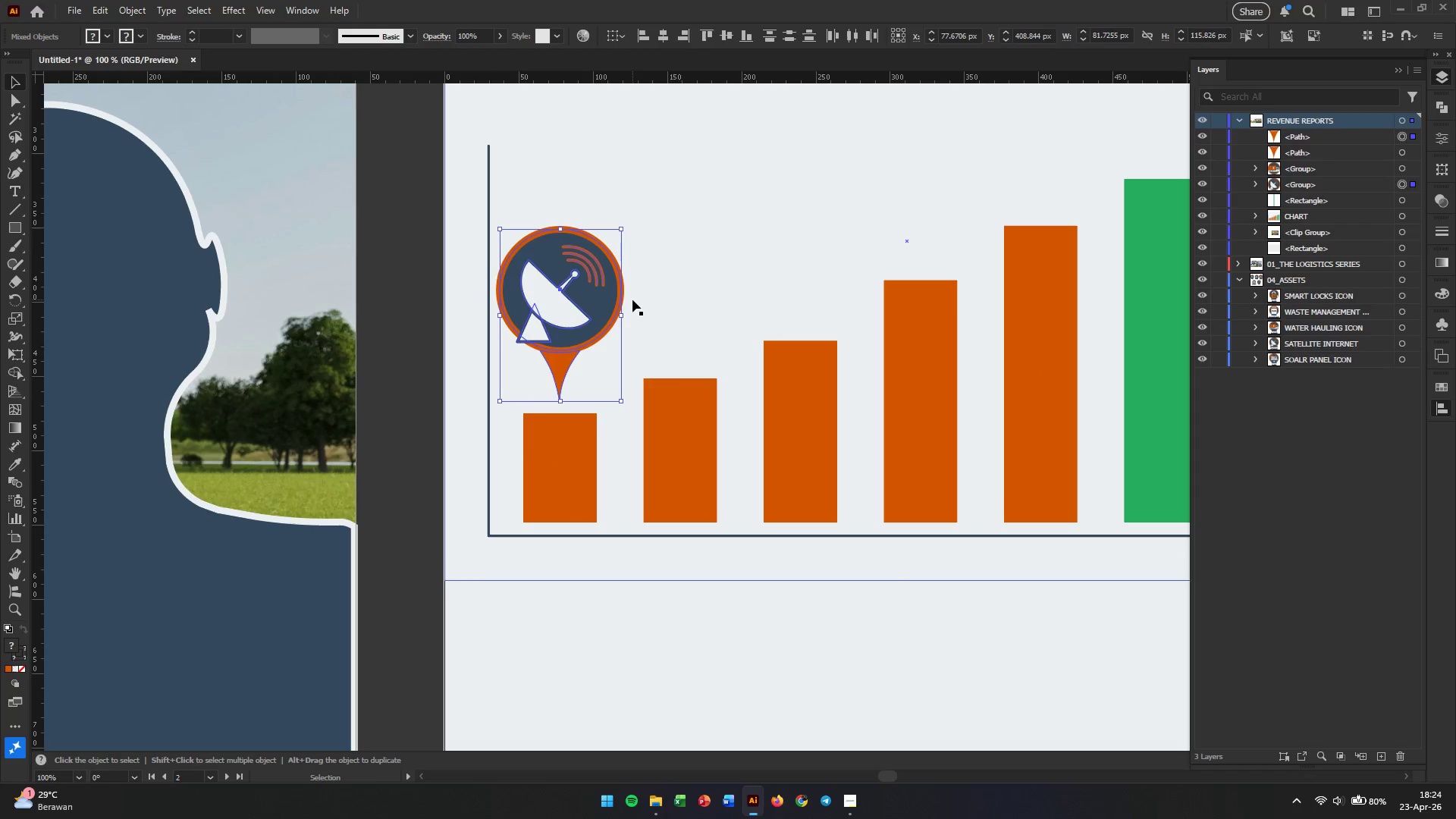 
left_click([632, 300])
 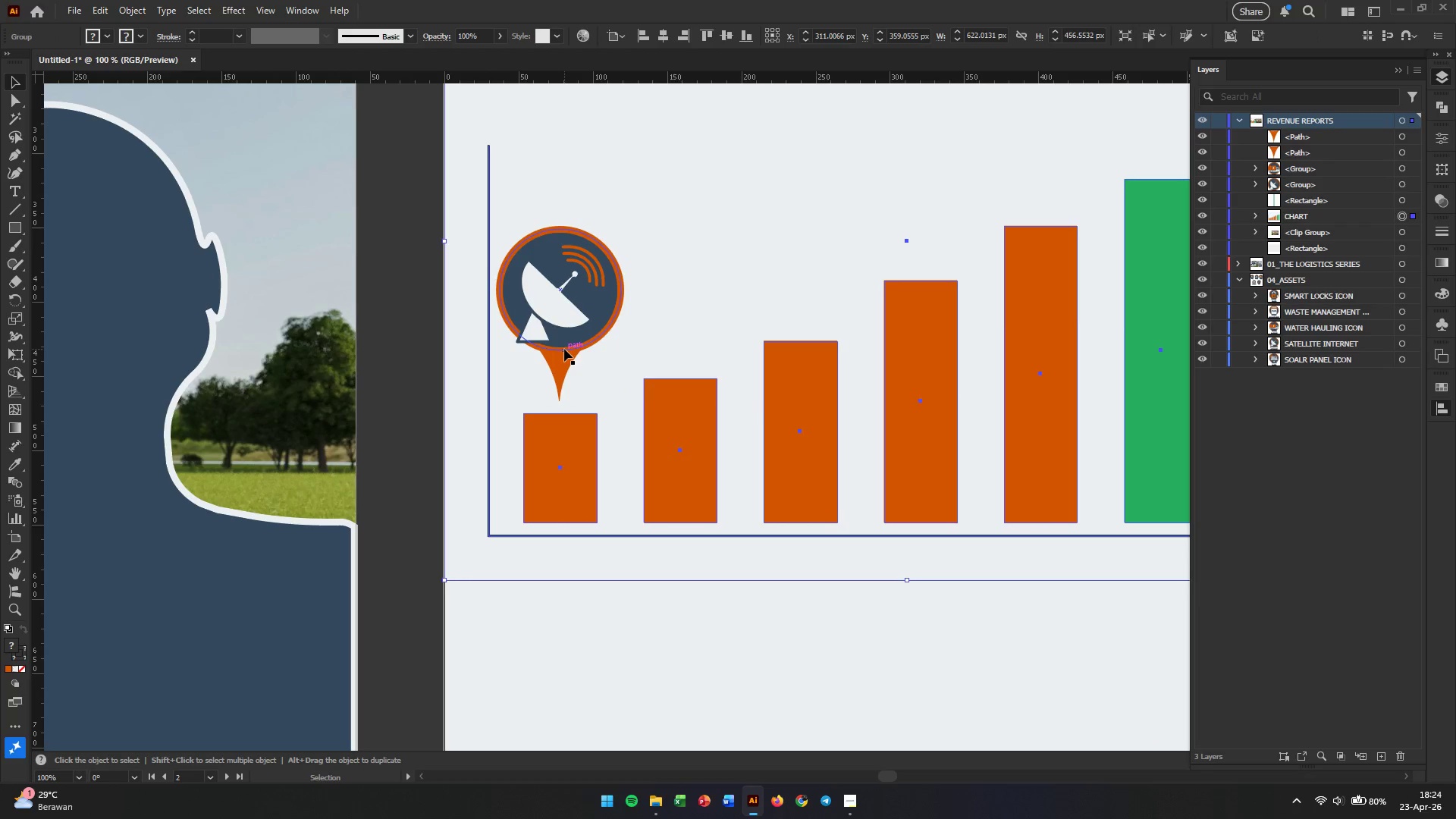 
left_click([554, 365])
 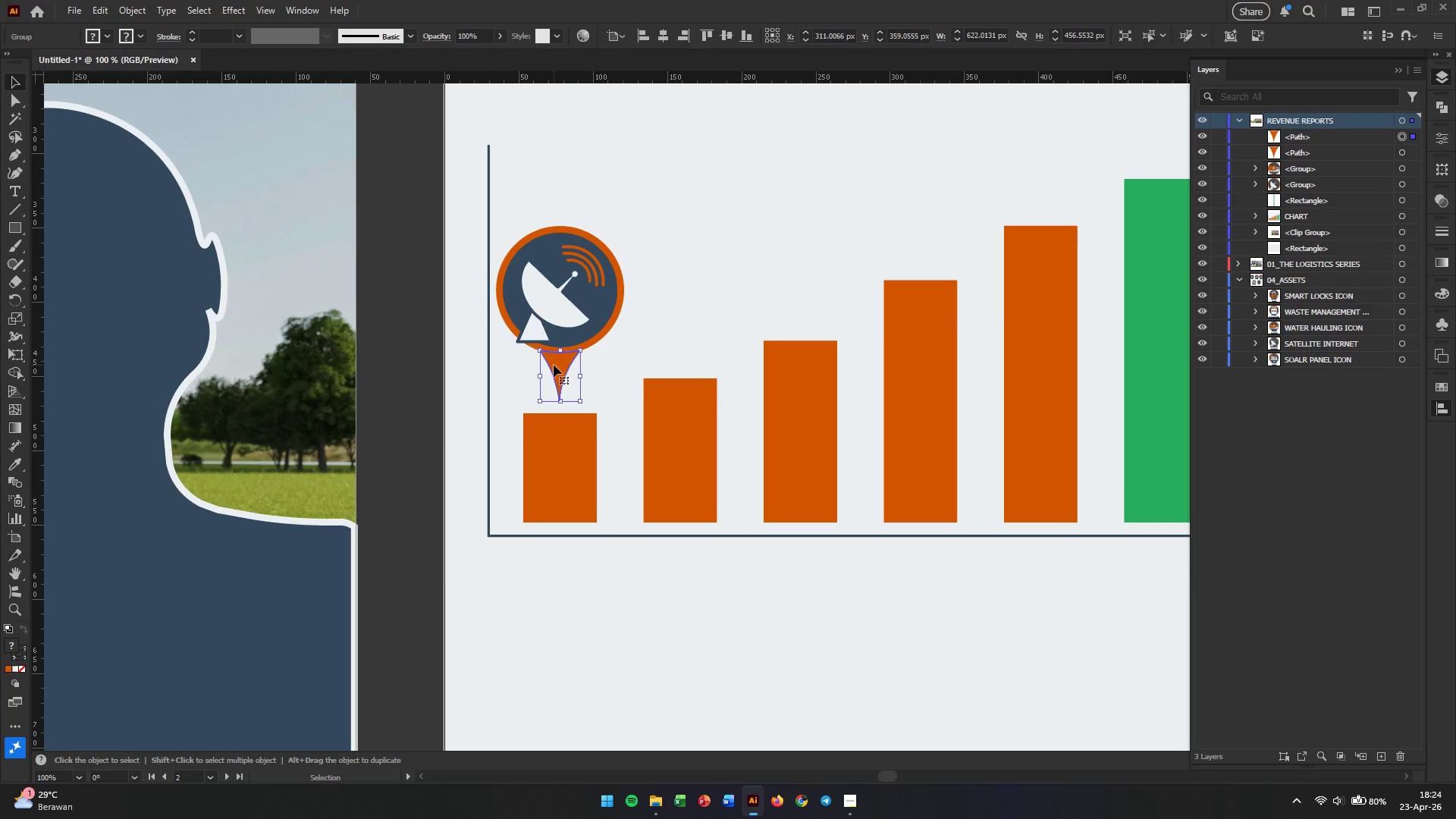 
hold_key(key=ShiftLeft, duration=0.47)
double_click([559, 319])
 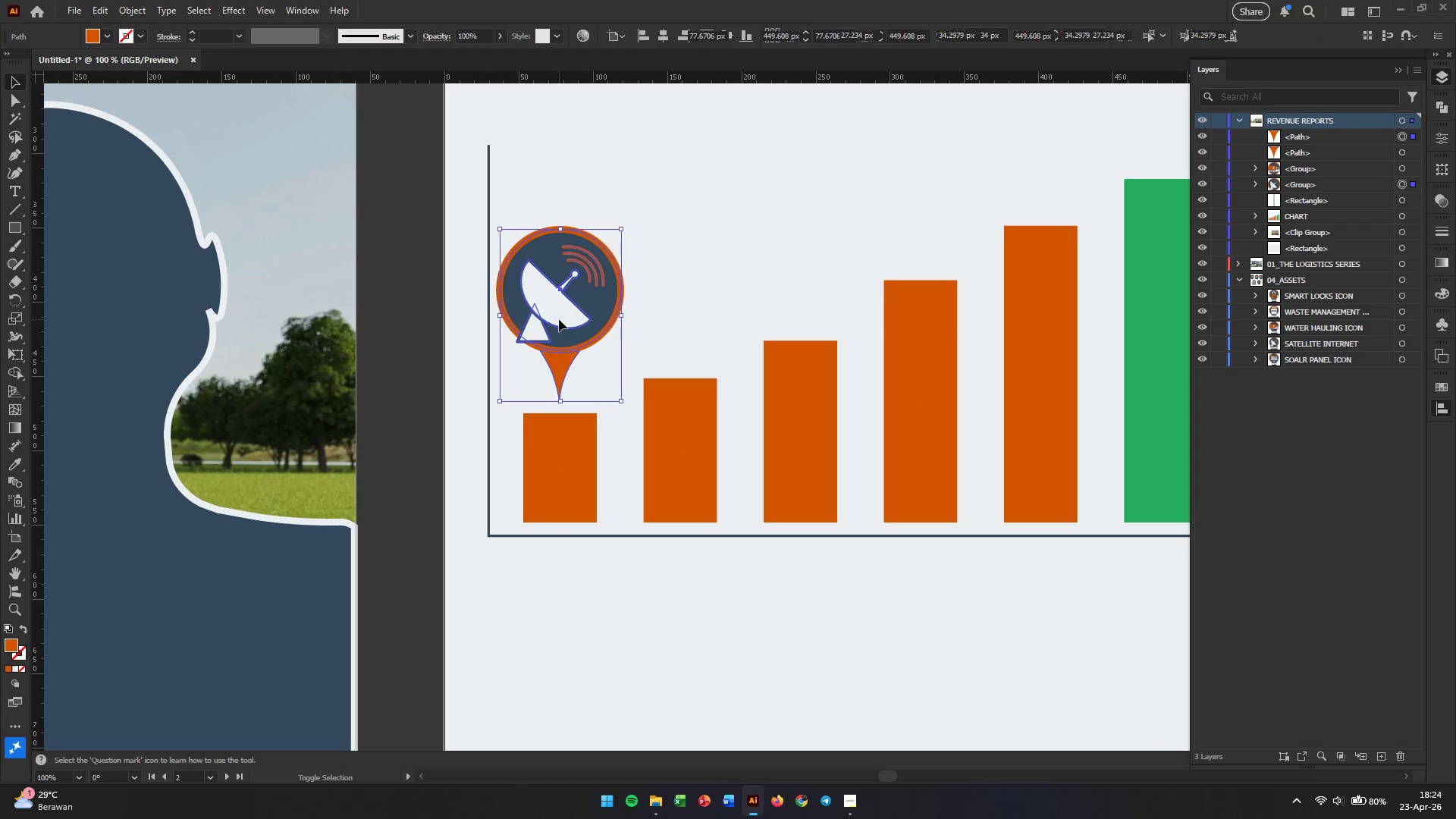 
key(Control+G)
 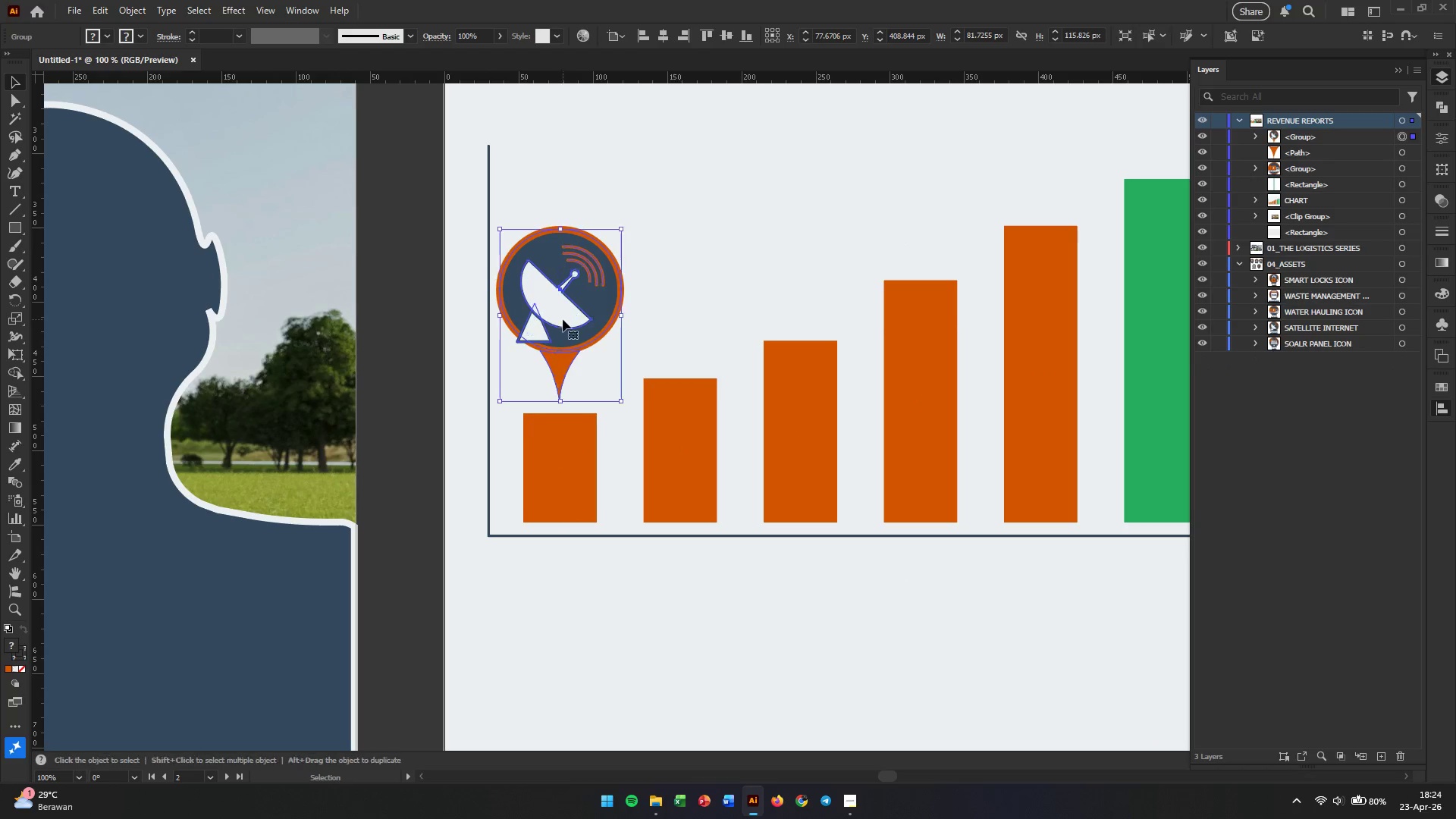 
hold_key(key=Space, duration=0.64)
 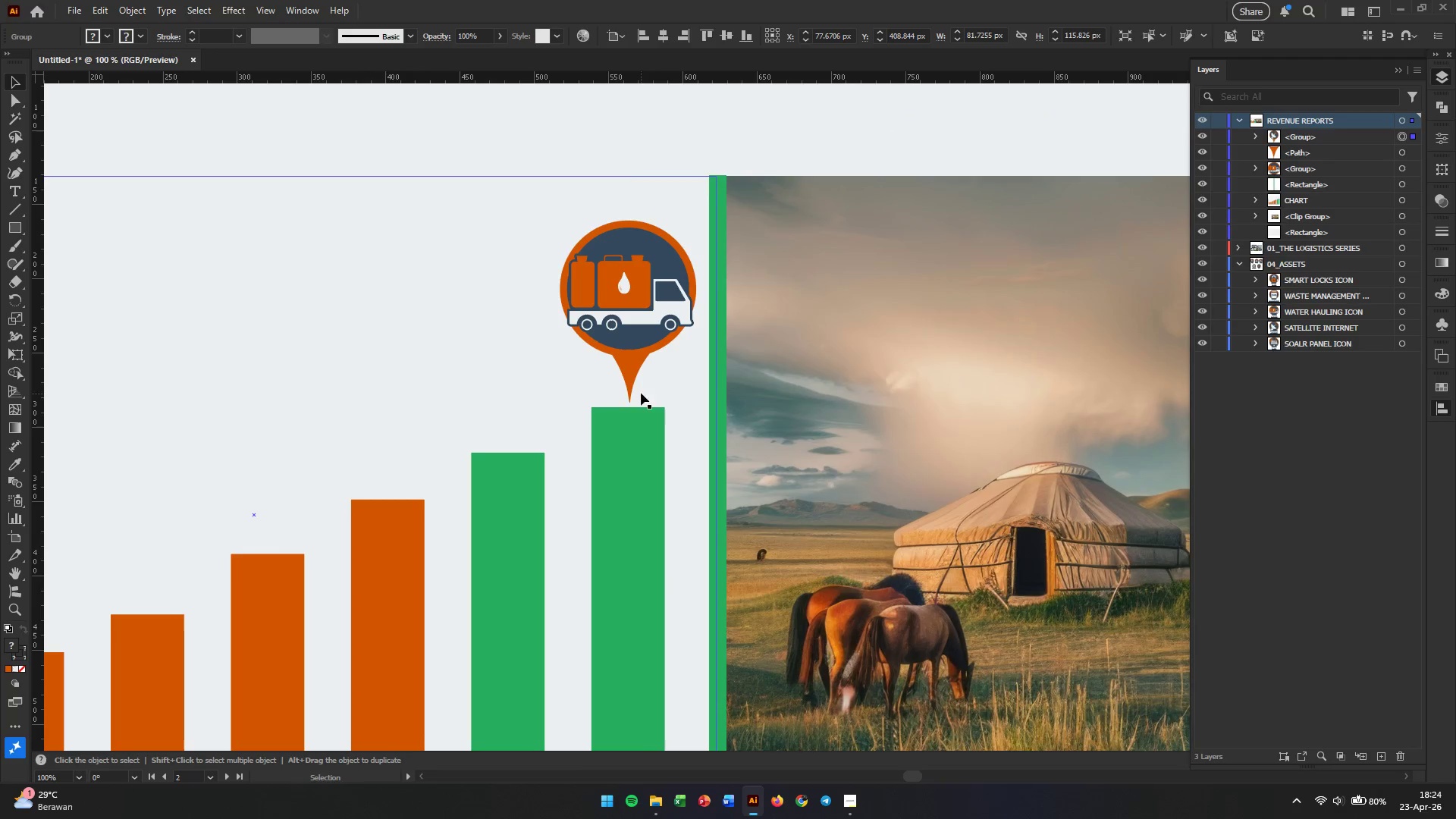 
left_click_drag(start_coordinate=[878, 315], to_coordinate=[224, 589])
 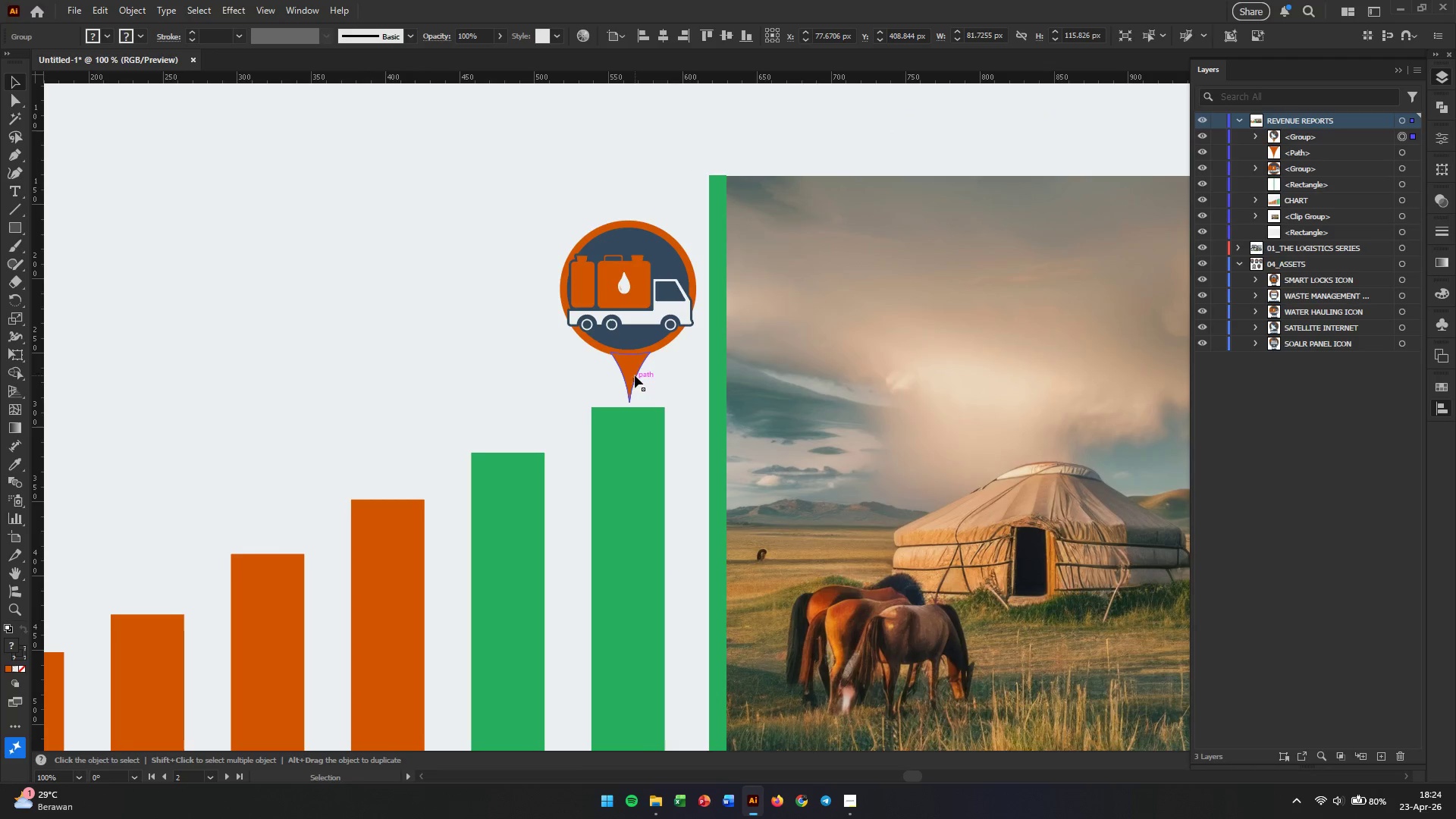 
left_click([637, 368])
 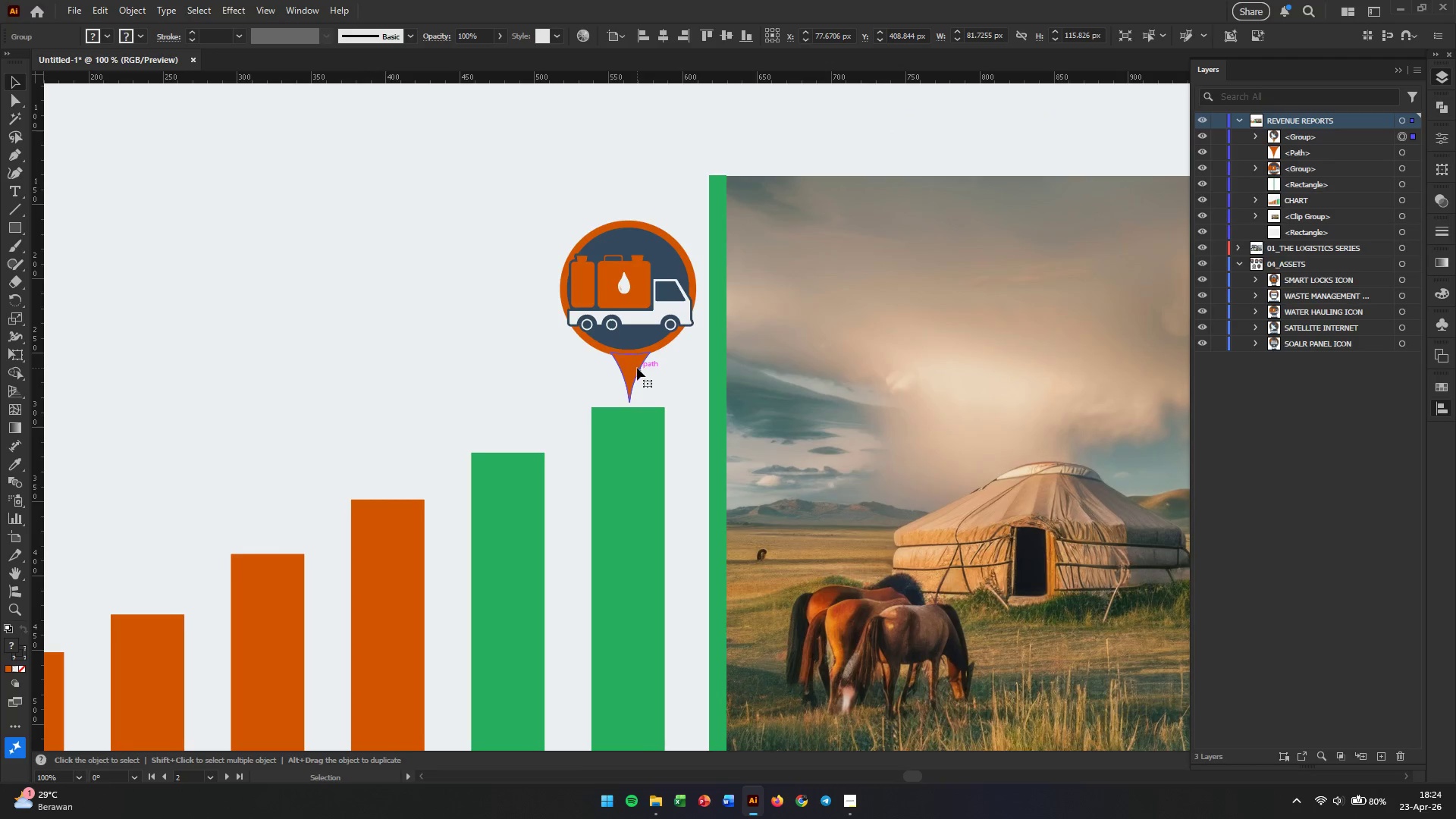 
hold_key(key=ShiftLeft, duration=0.61)
left_click([648, 333])
 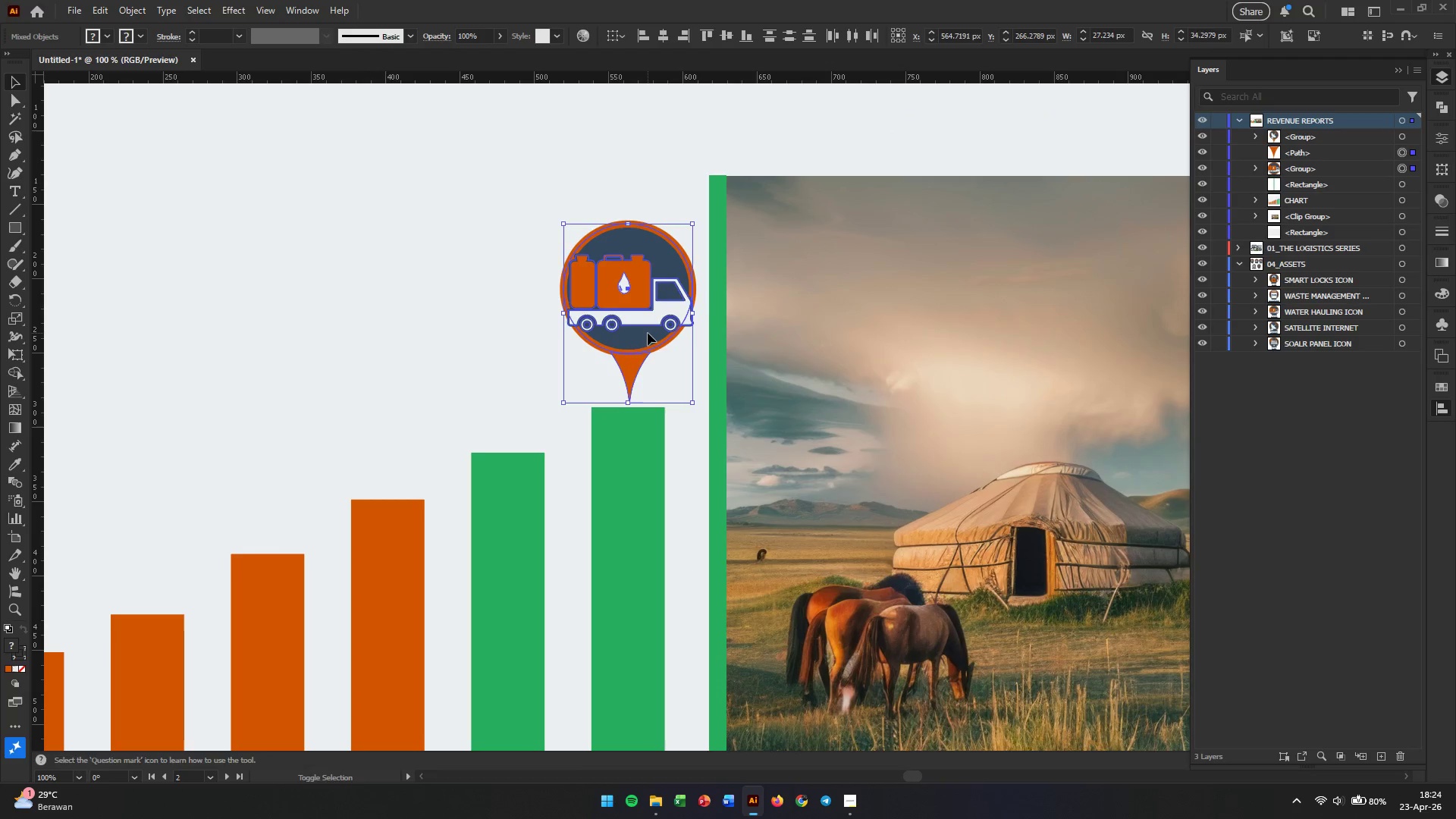 
key(Control+G)
 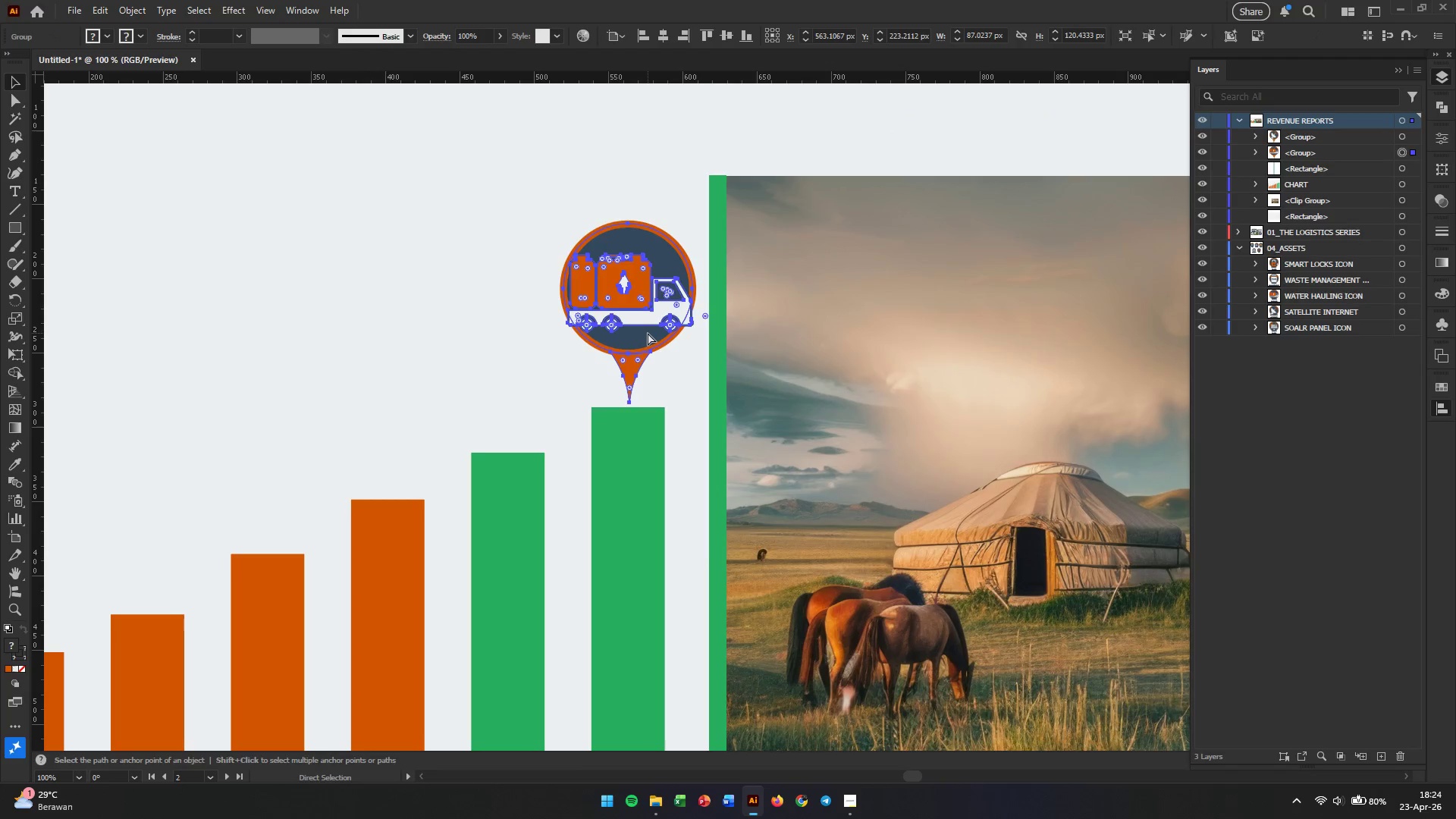 
hold_key(key=AltLeft, duration=0.47)
scroll: coordinate [645, 382], scroll_direction: down, amount: 3.0
 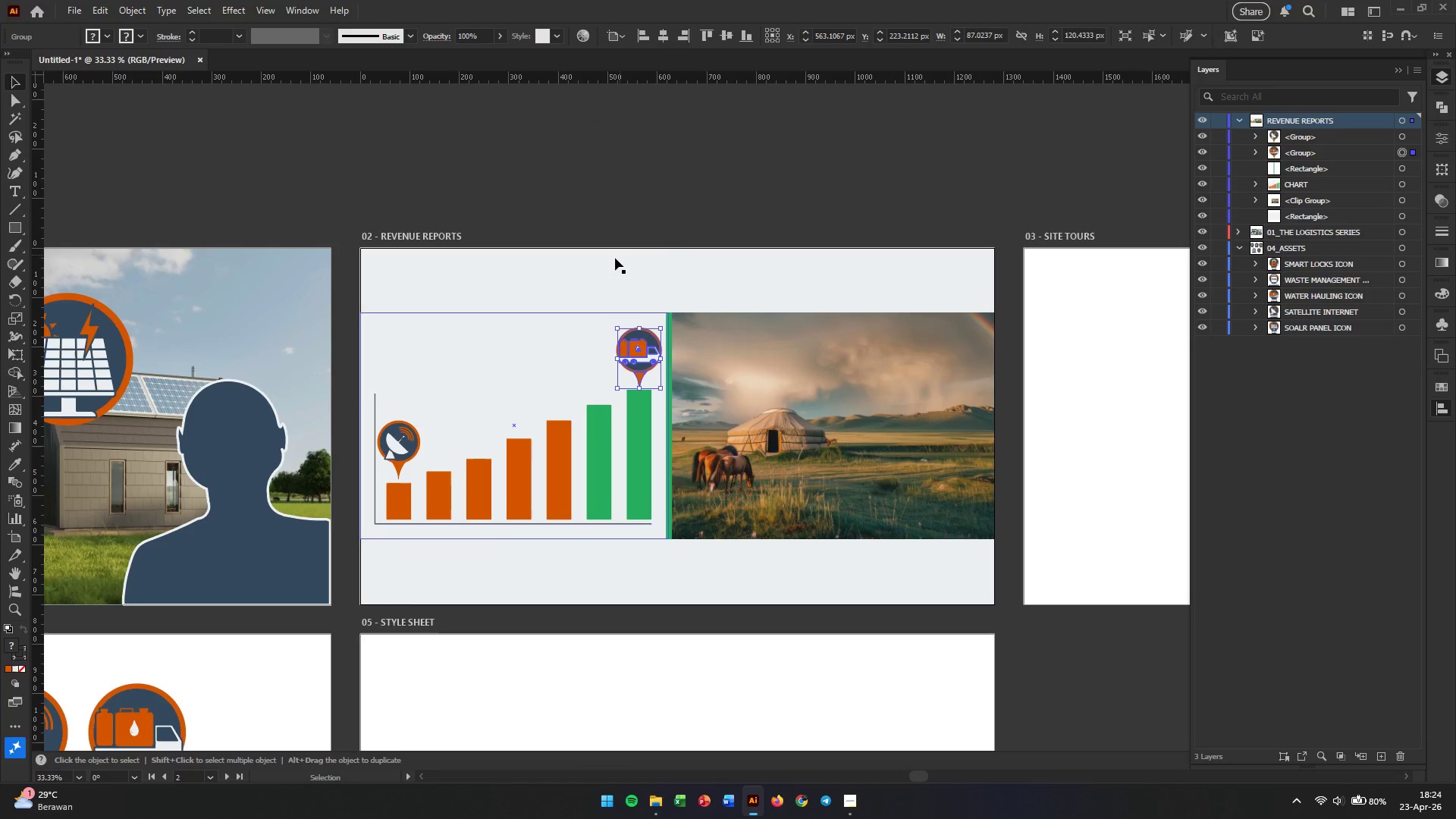 
left_click([666, 231])
 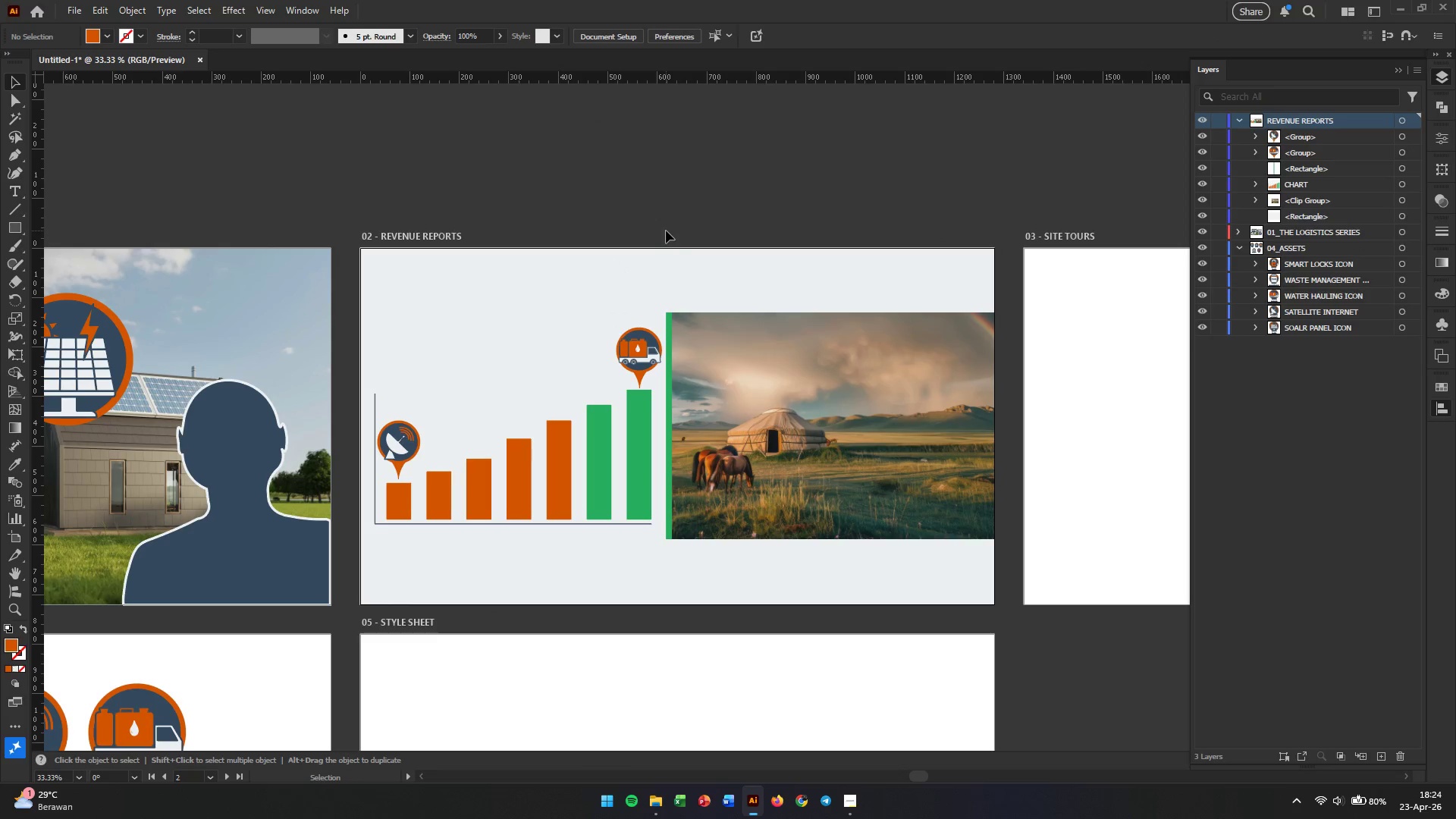 
wait(7.36)
 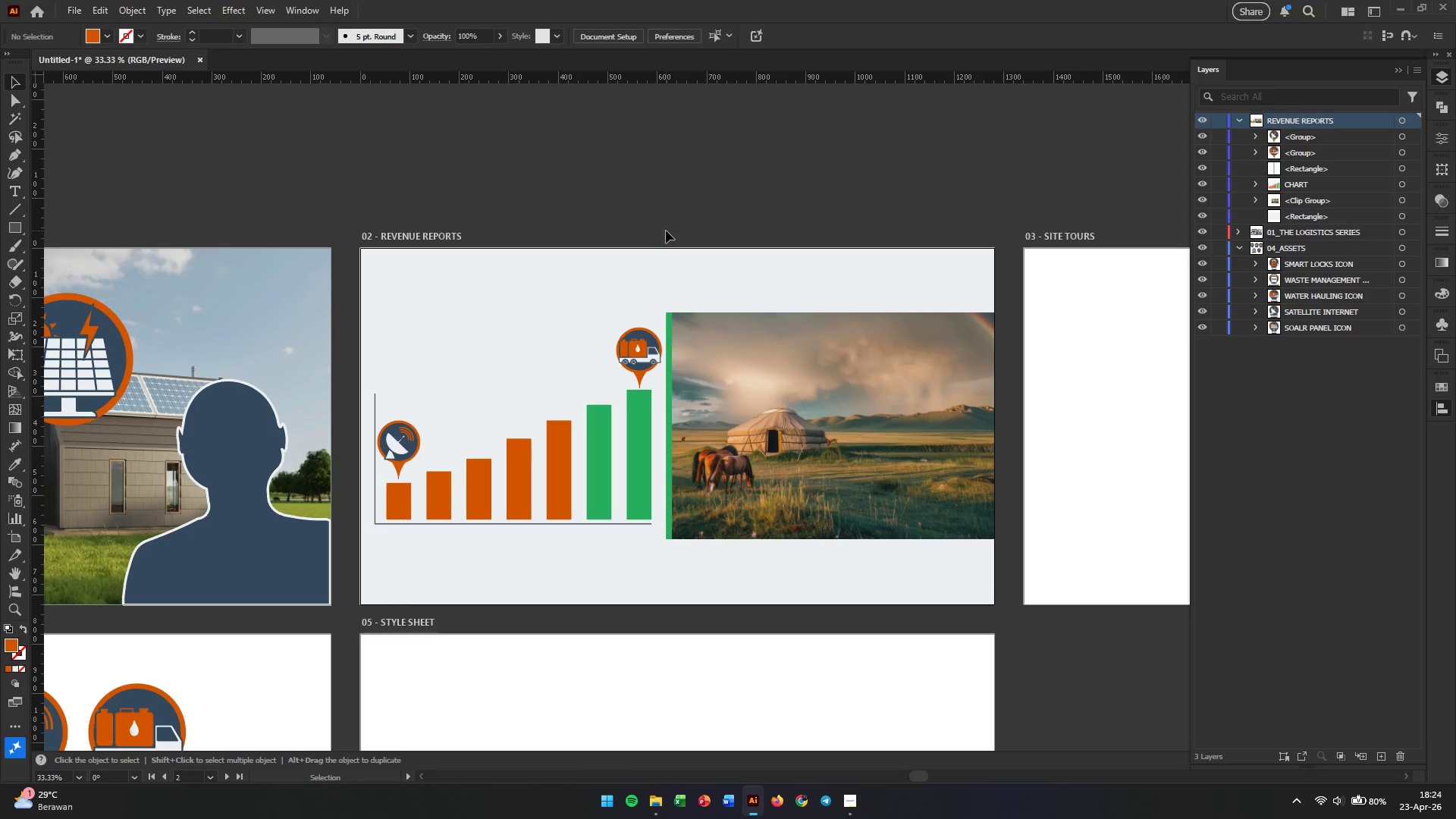 
left_click([290, 548])
 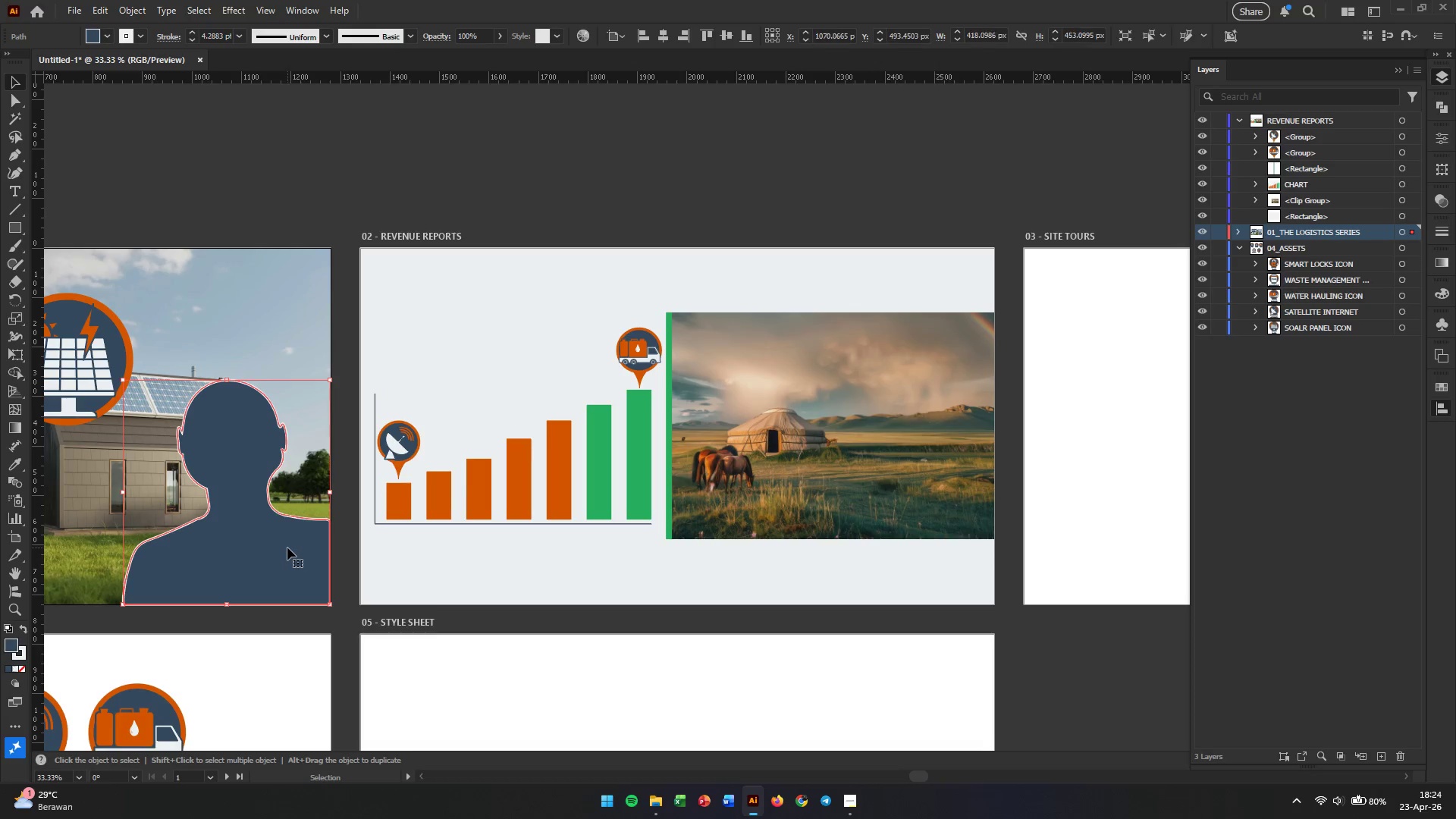 
hold_key(key=AltLeft, duration=3.84)
left_click_drag(start_coordinate=[287, 548], to_coordinate=[951, 562])
 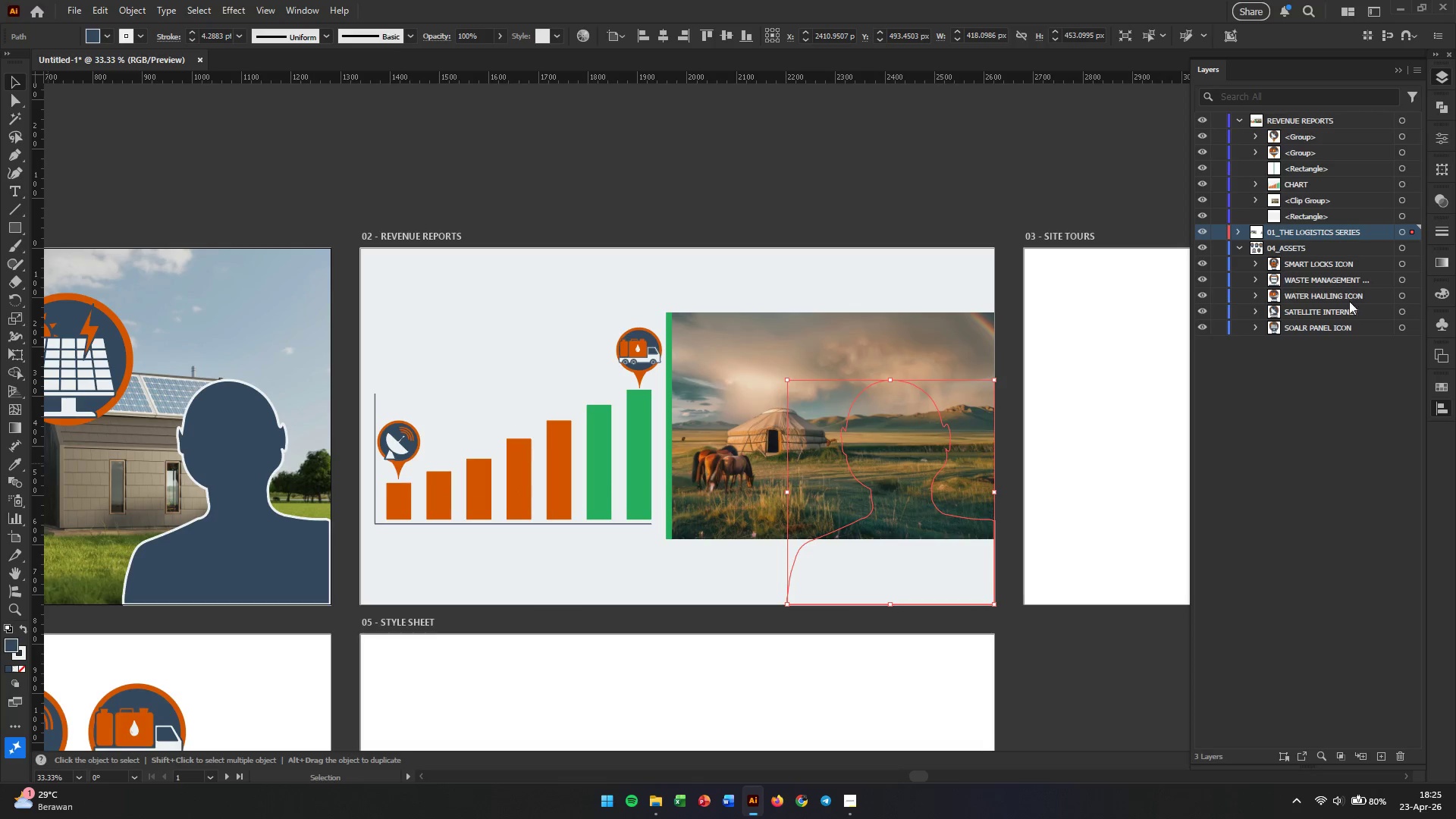 
hold_key(key=ShiftLeft, duration=3.58)
 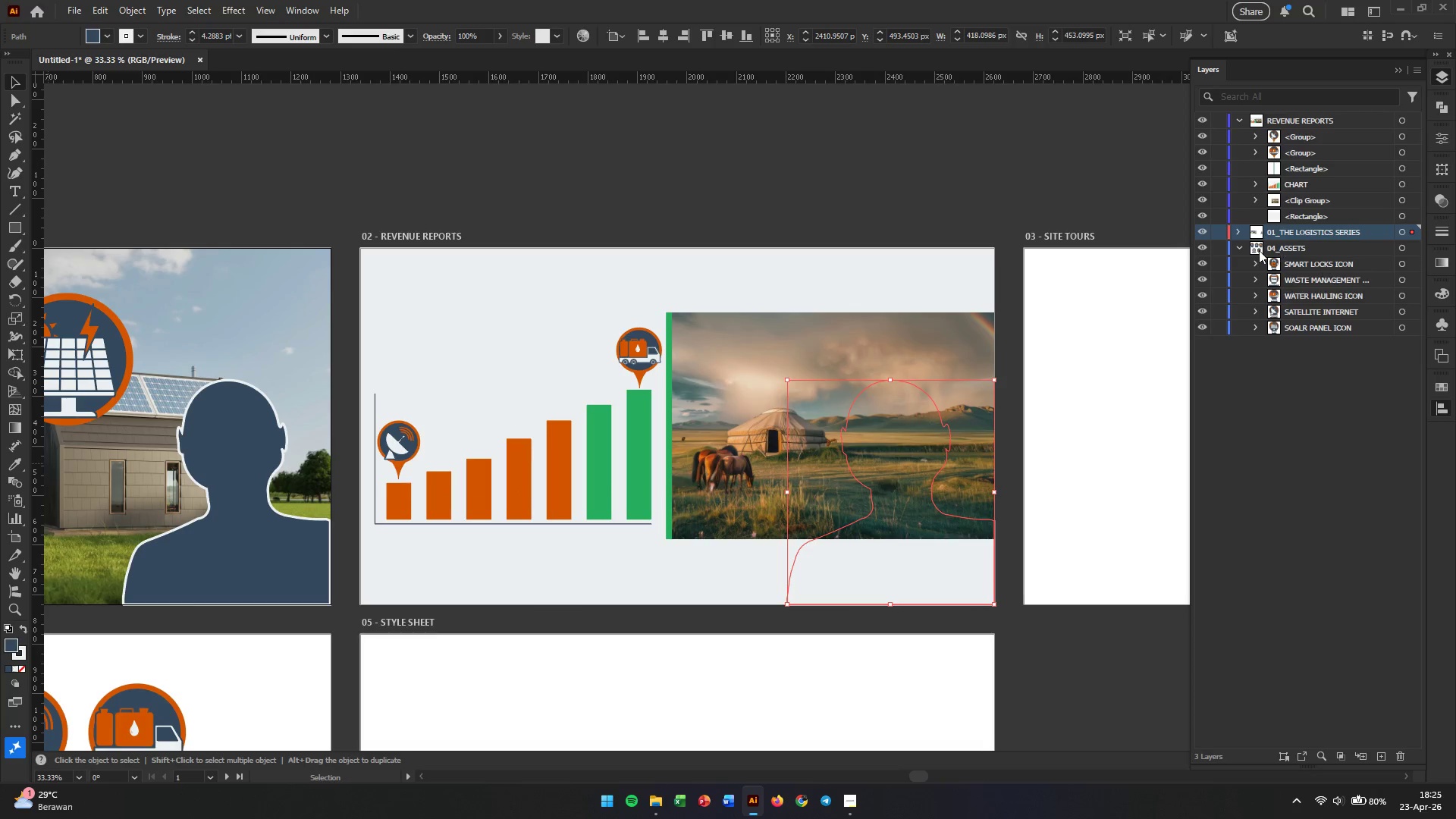 
left_click([1239, 234])
 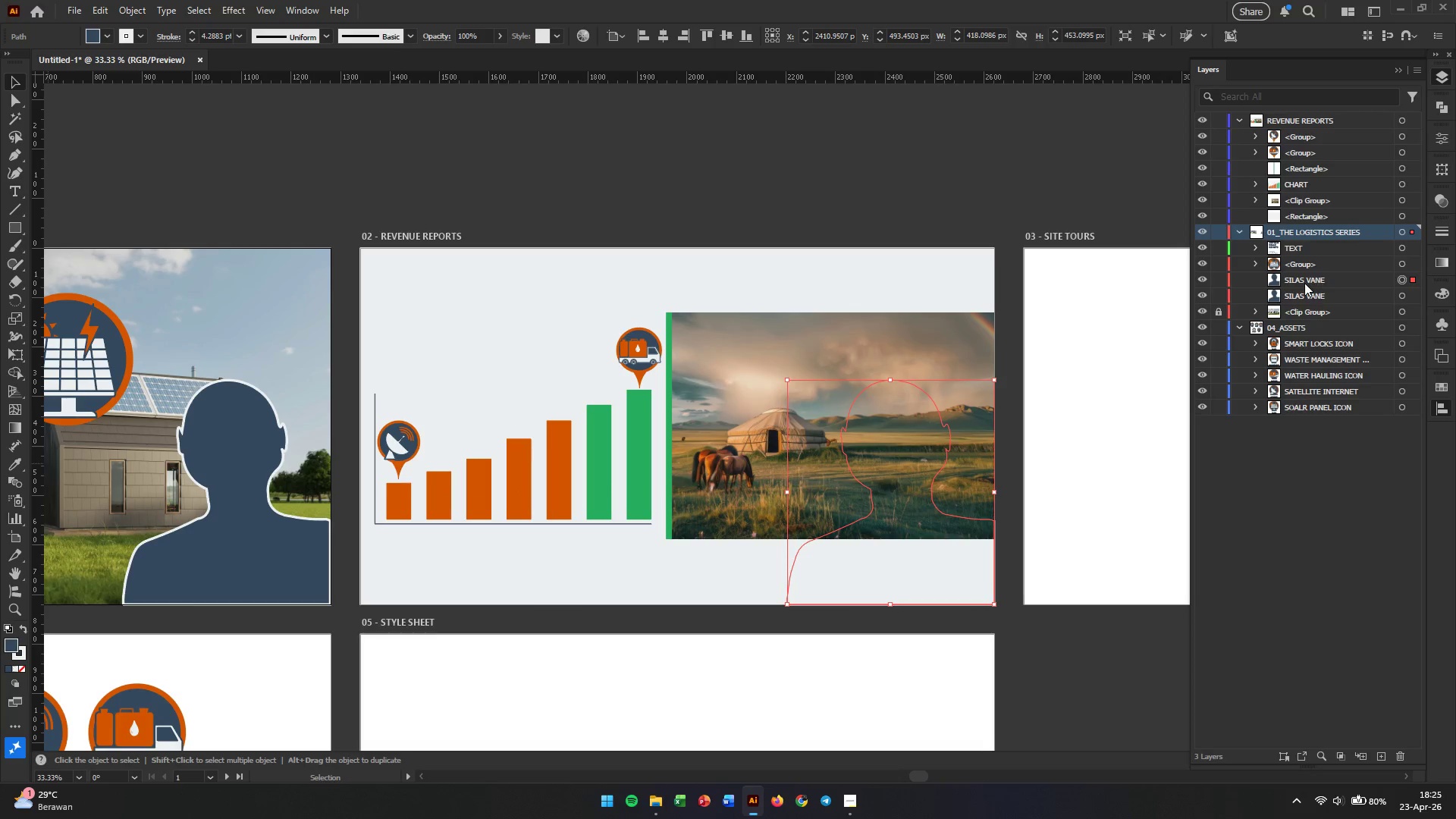 
left_click([1304, 283])
 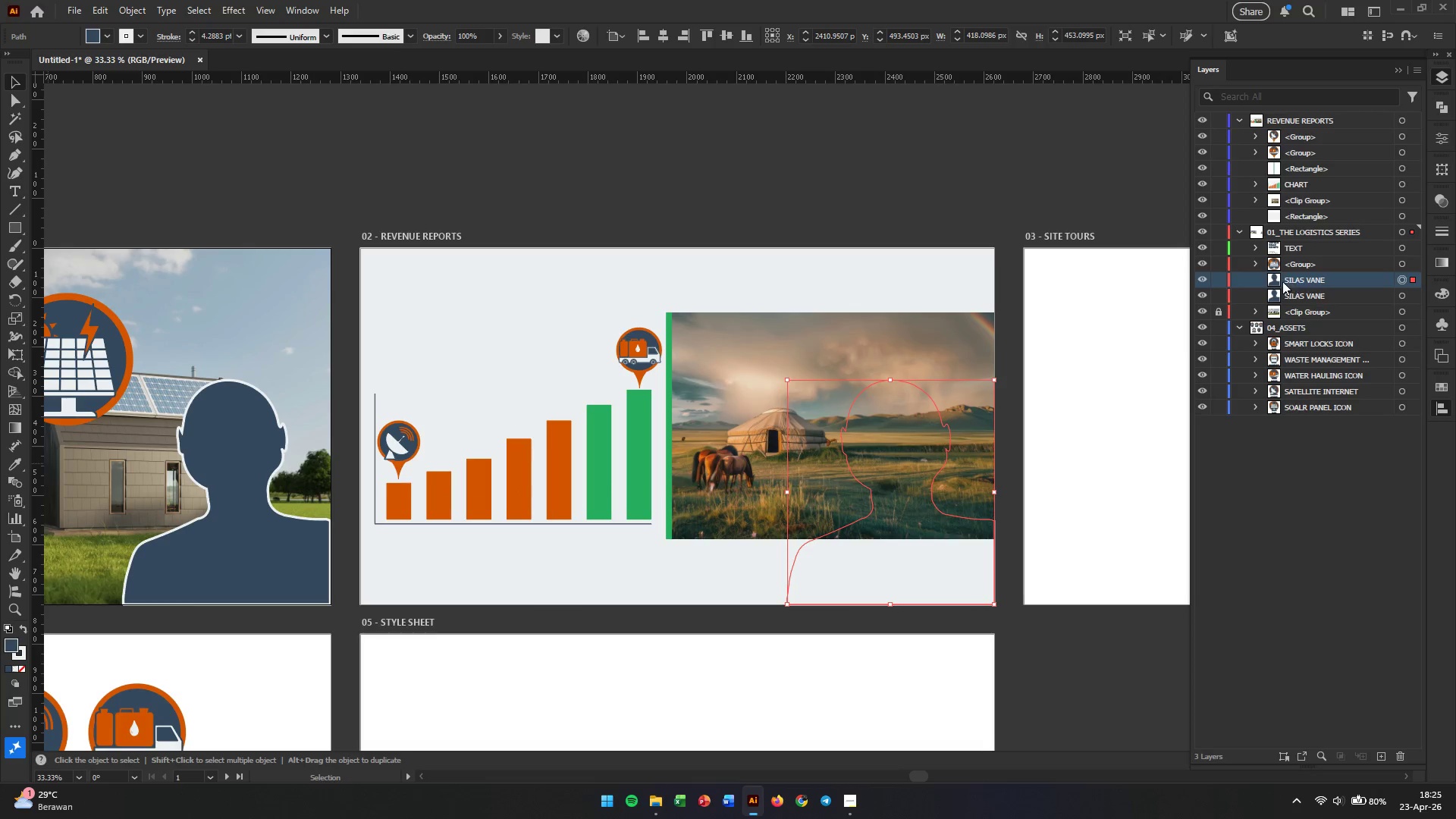 
left_click_drag(start_coordinate=[1280, 281], to_coordinate=[1278, 158])
 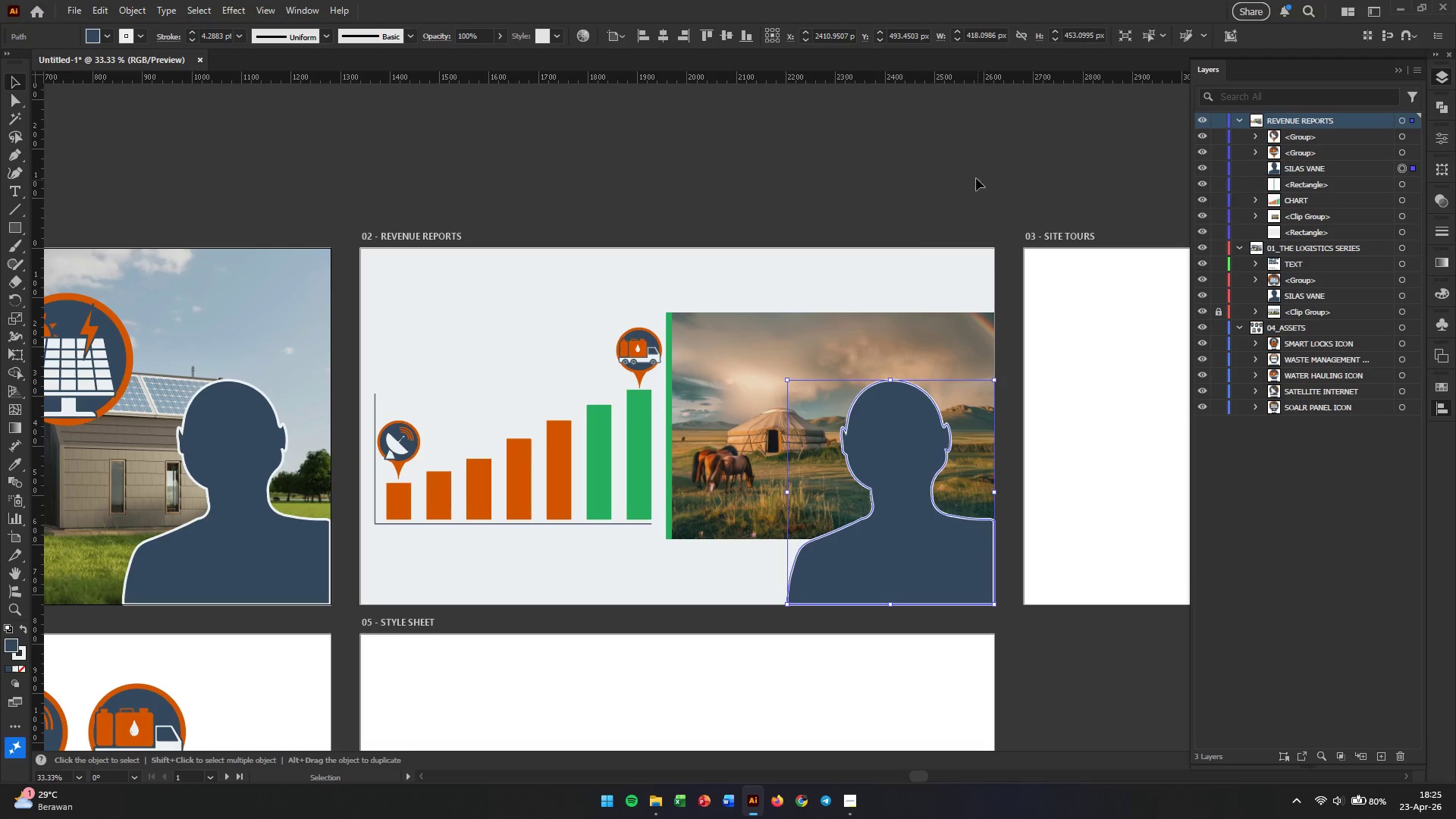 
left_click([941, 158])
 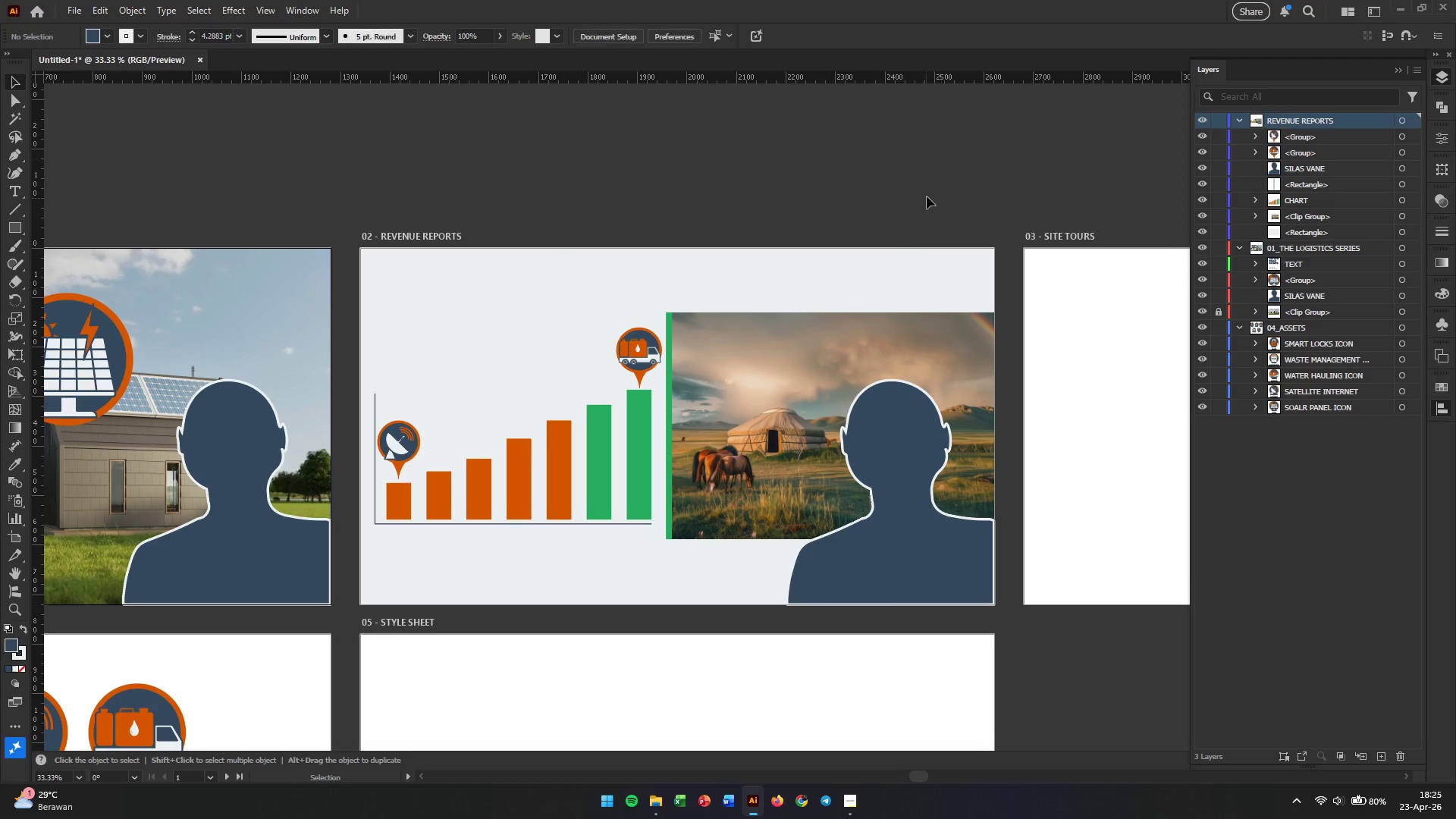 
hold_key(key=AltLeft, duration=1.28)
scroll: coordinate [811, 412], scroll_direction: down, amount: 2.0
 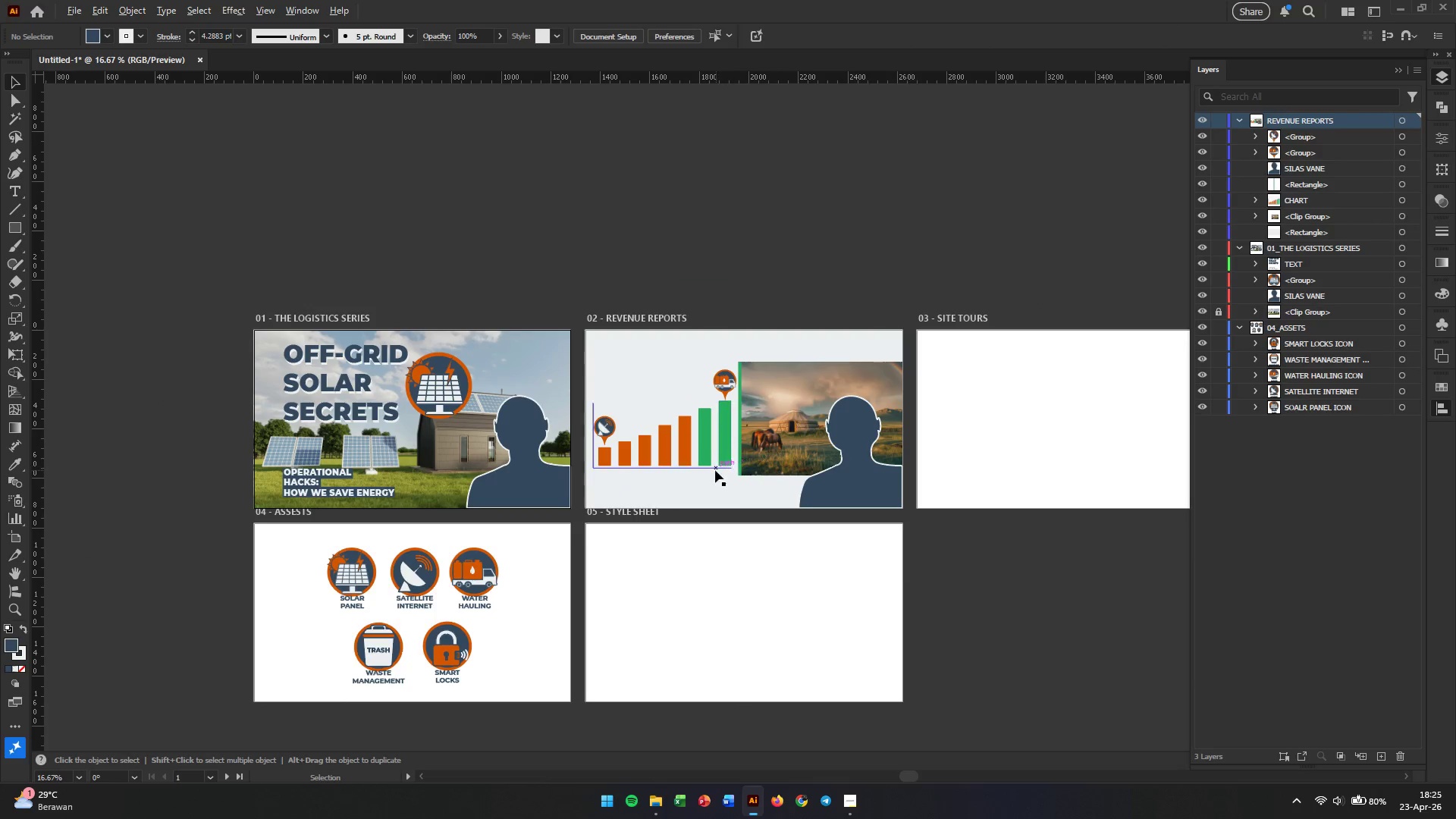 
scroll: coordinate [686, 447], scroll_direction: up, amount: 1.0
 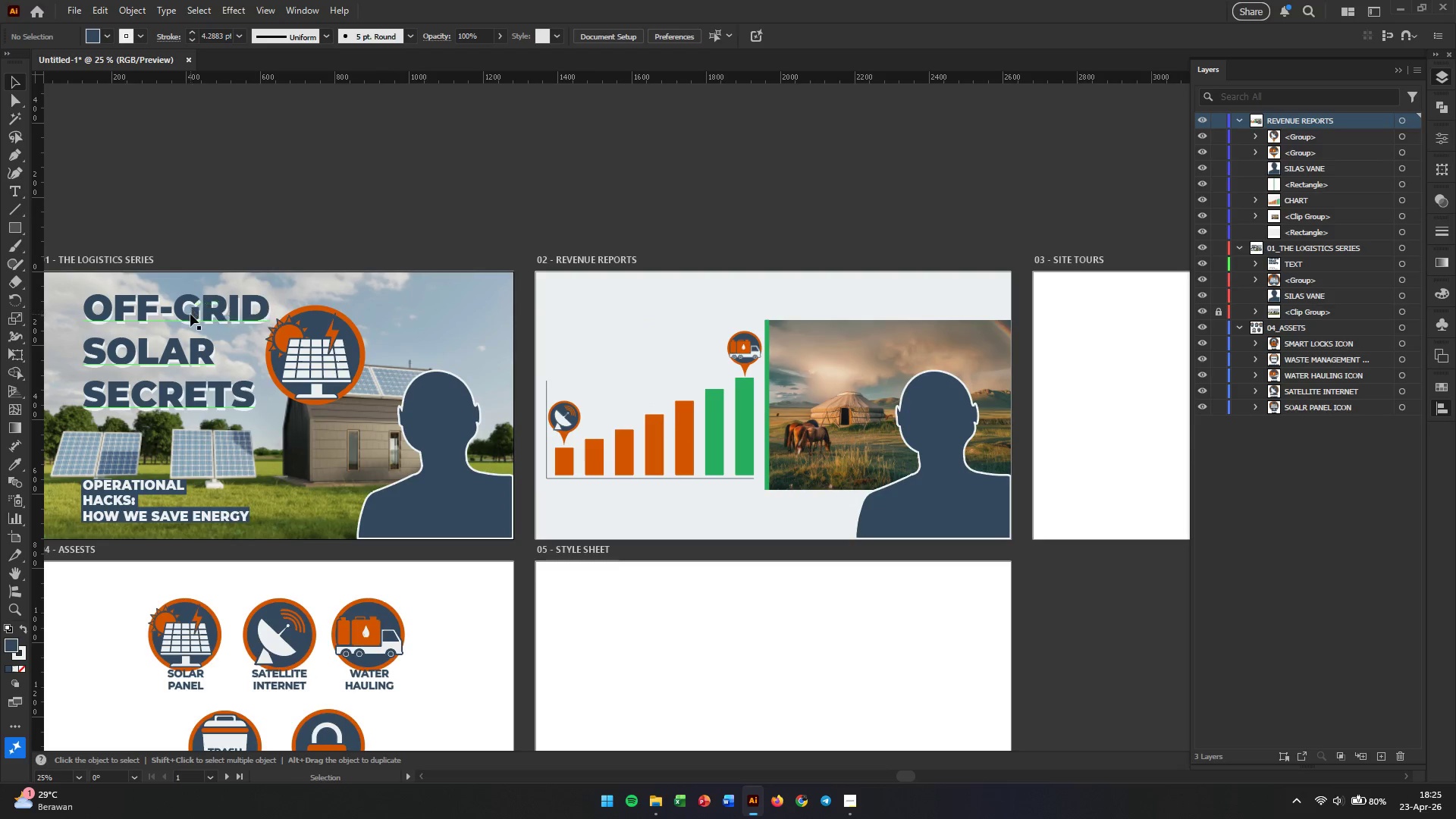 
wait(6.61)
 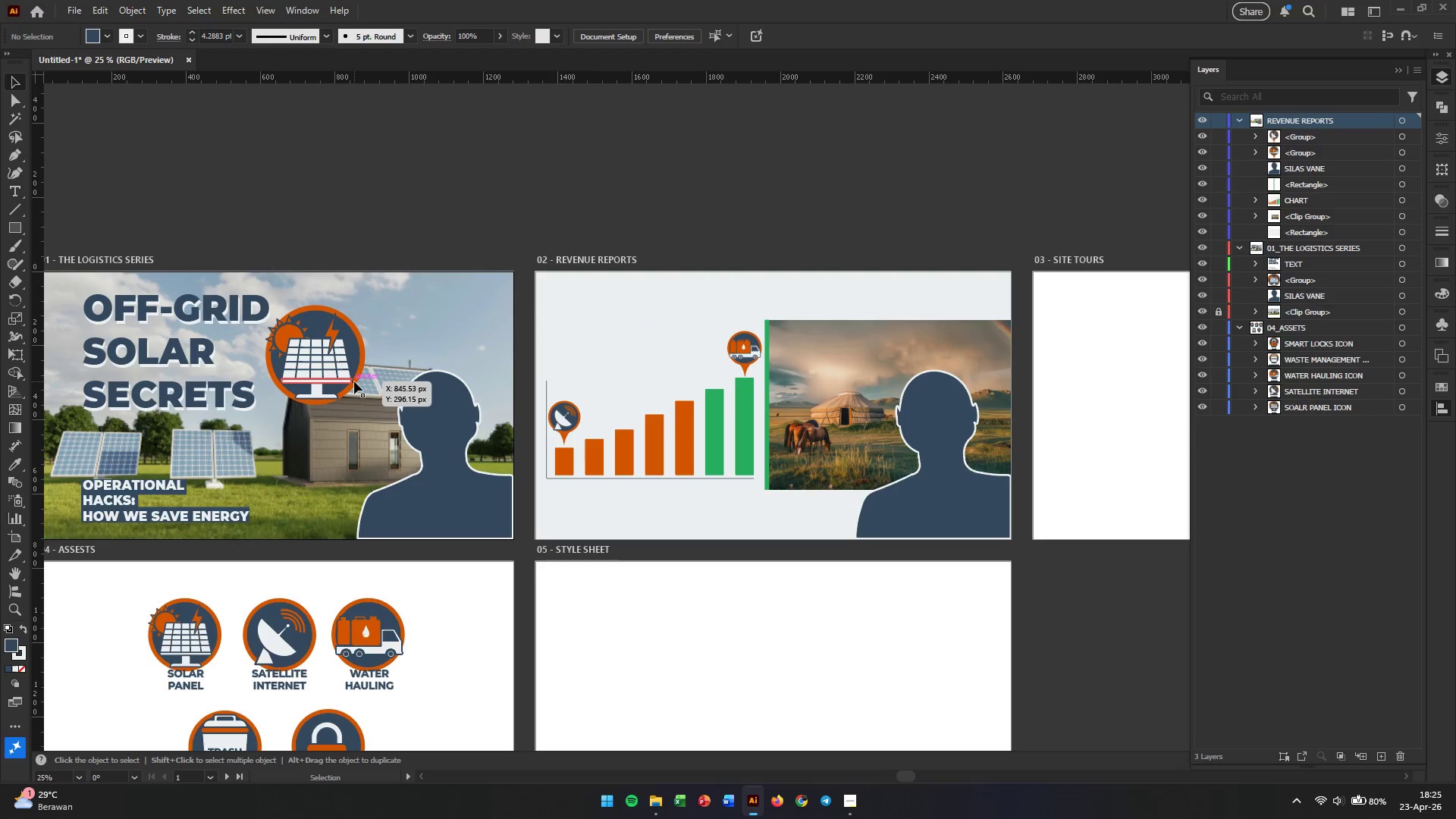 
left_click([190, 315])
 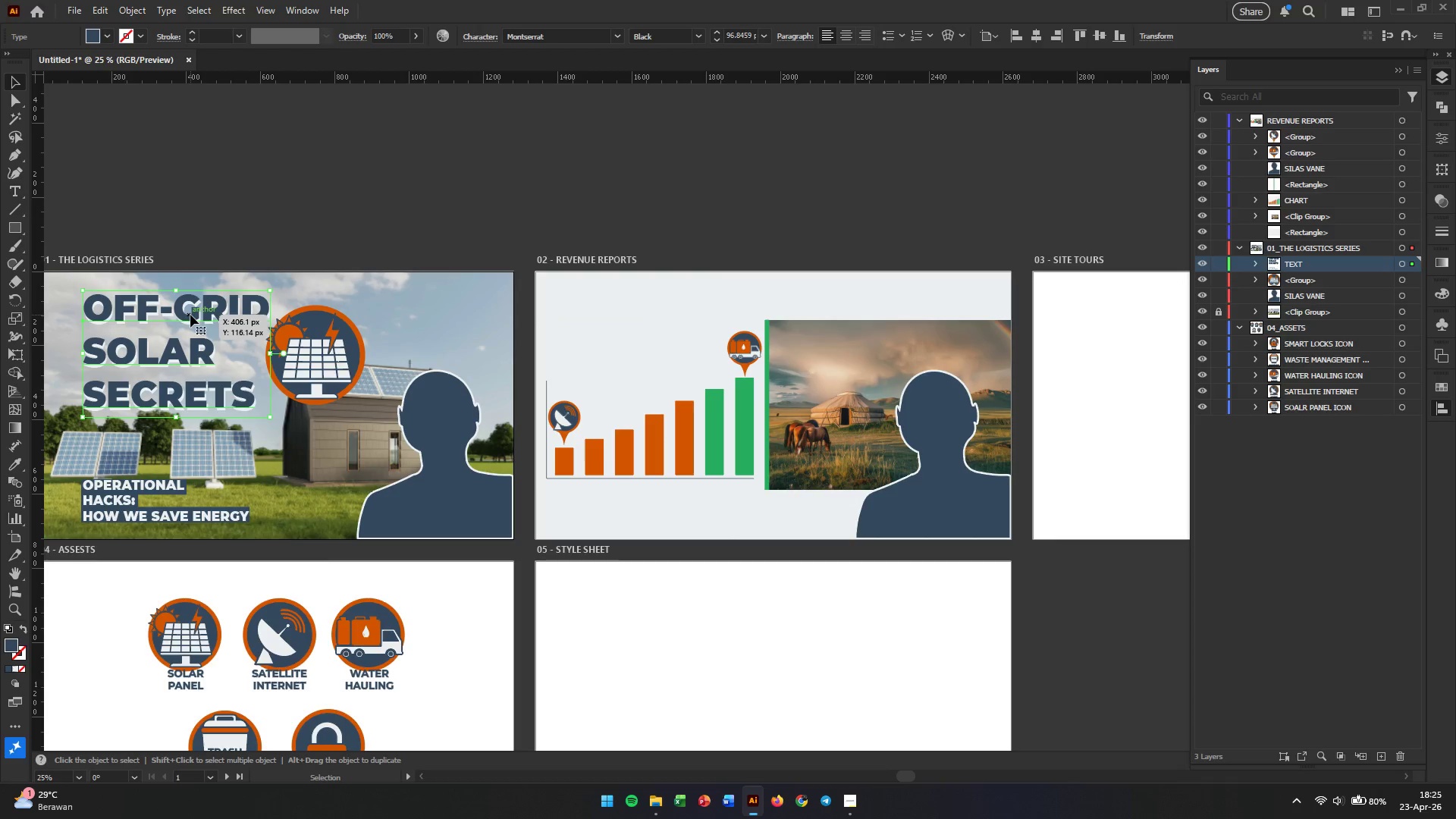 
hold_key(key=AltLeft, duration=1.72)
left_click_drag(start_coordinate=[190, 315], to_coordinate=[658, 319])
 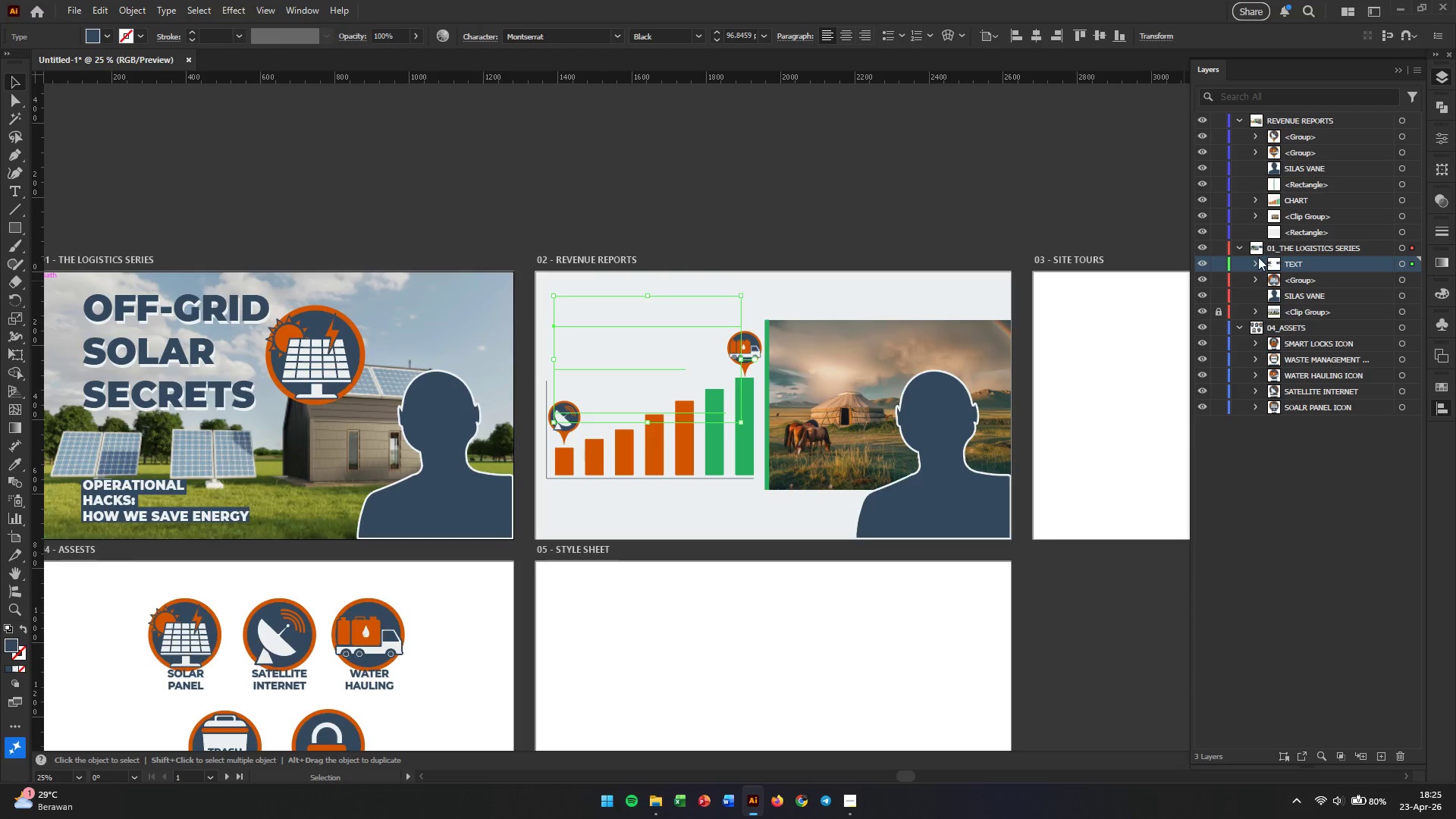 
left_click([1251, 265])
 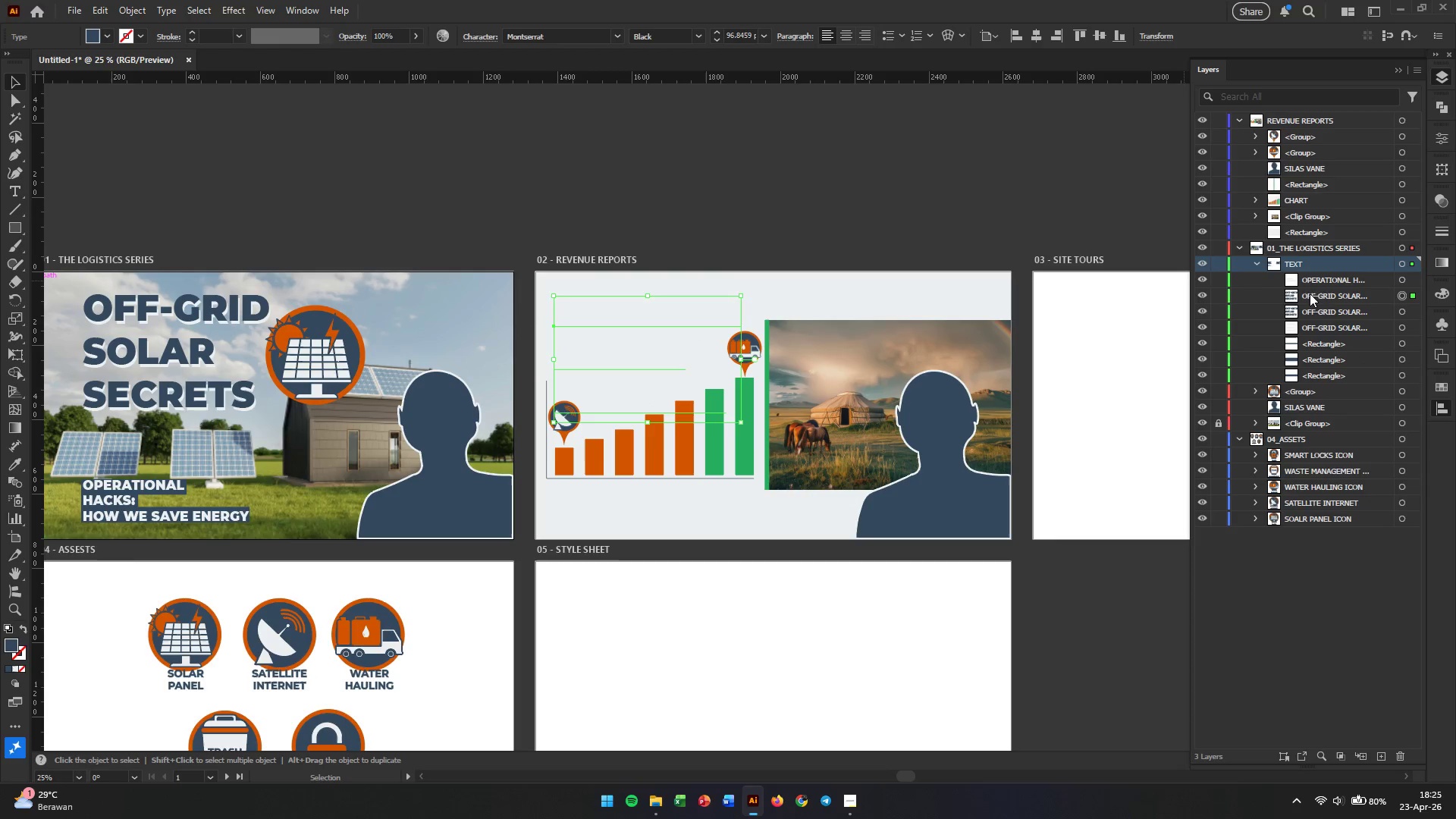 
left_click([1291, 297])
 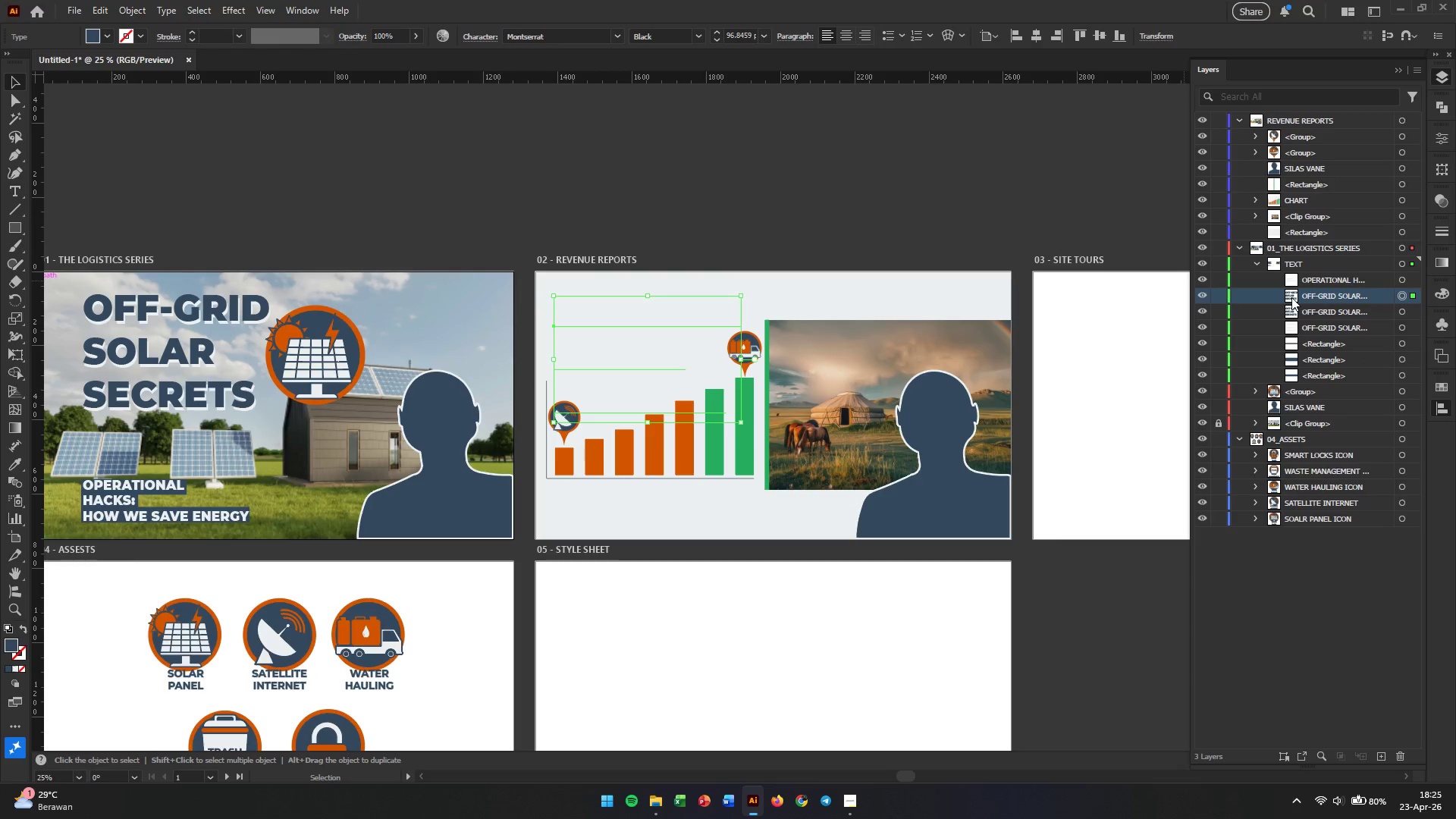 
left_click_drag(start_coordinate=[1291, 297], to_coordinate=[1298, 130])
 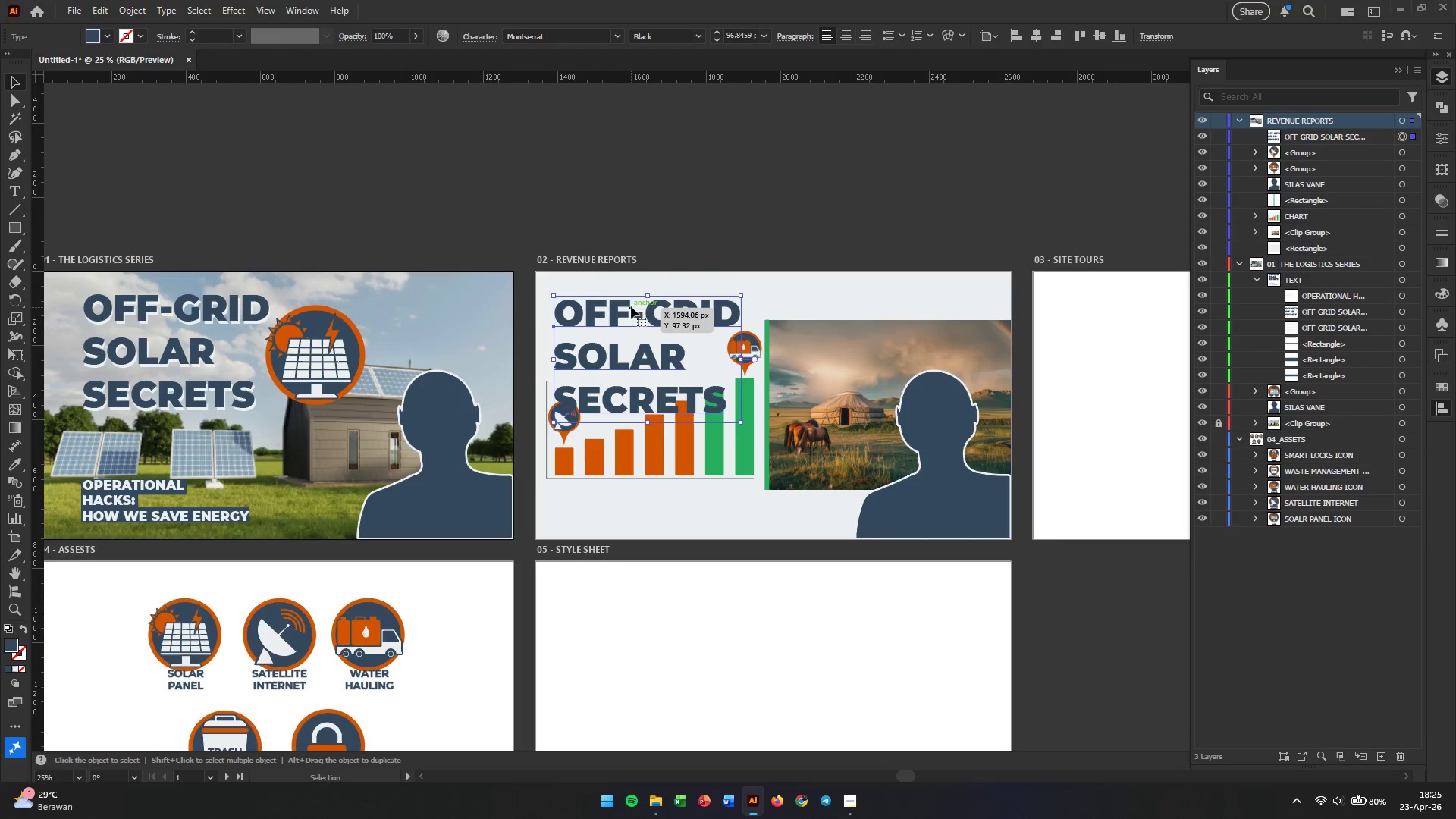 
double_click([629, 309])
 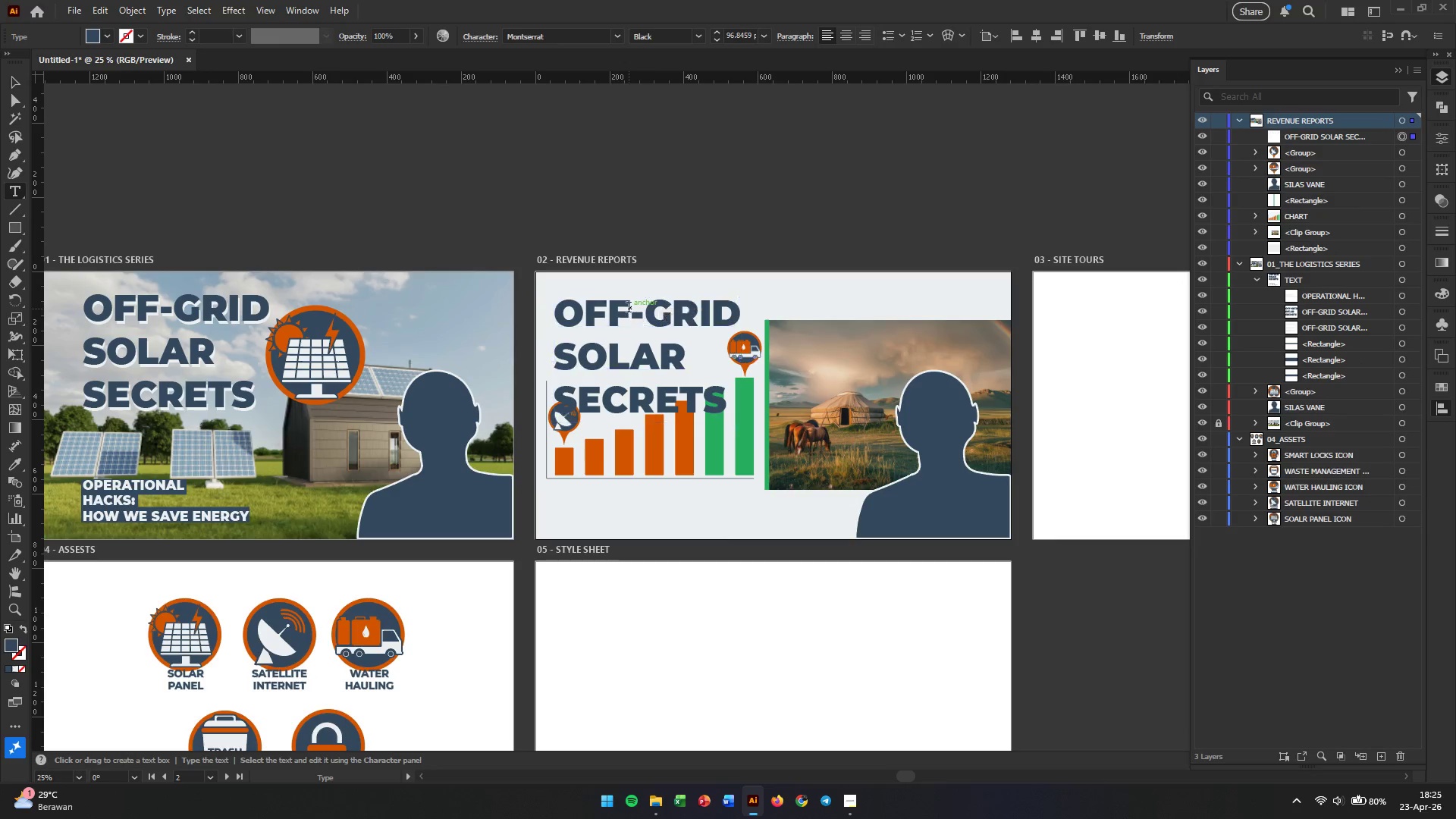 
triple_click([629, 309])
 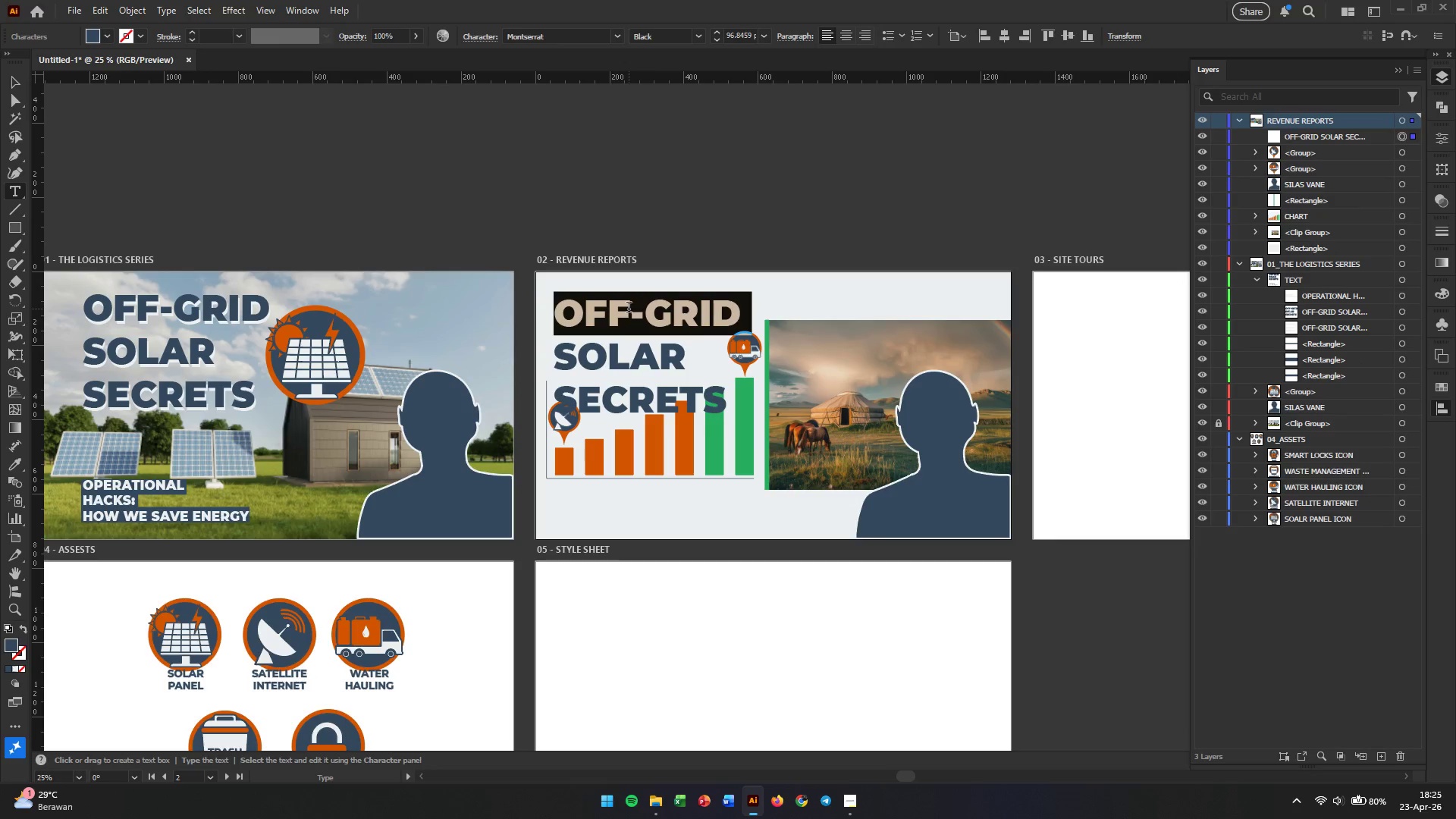 
triple_click([629, 309])
 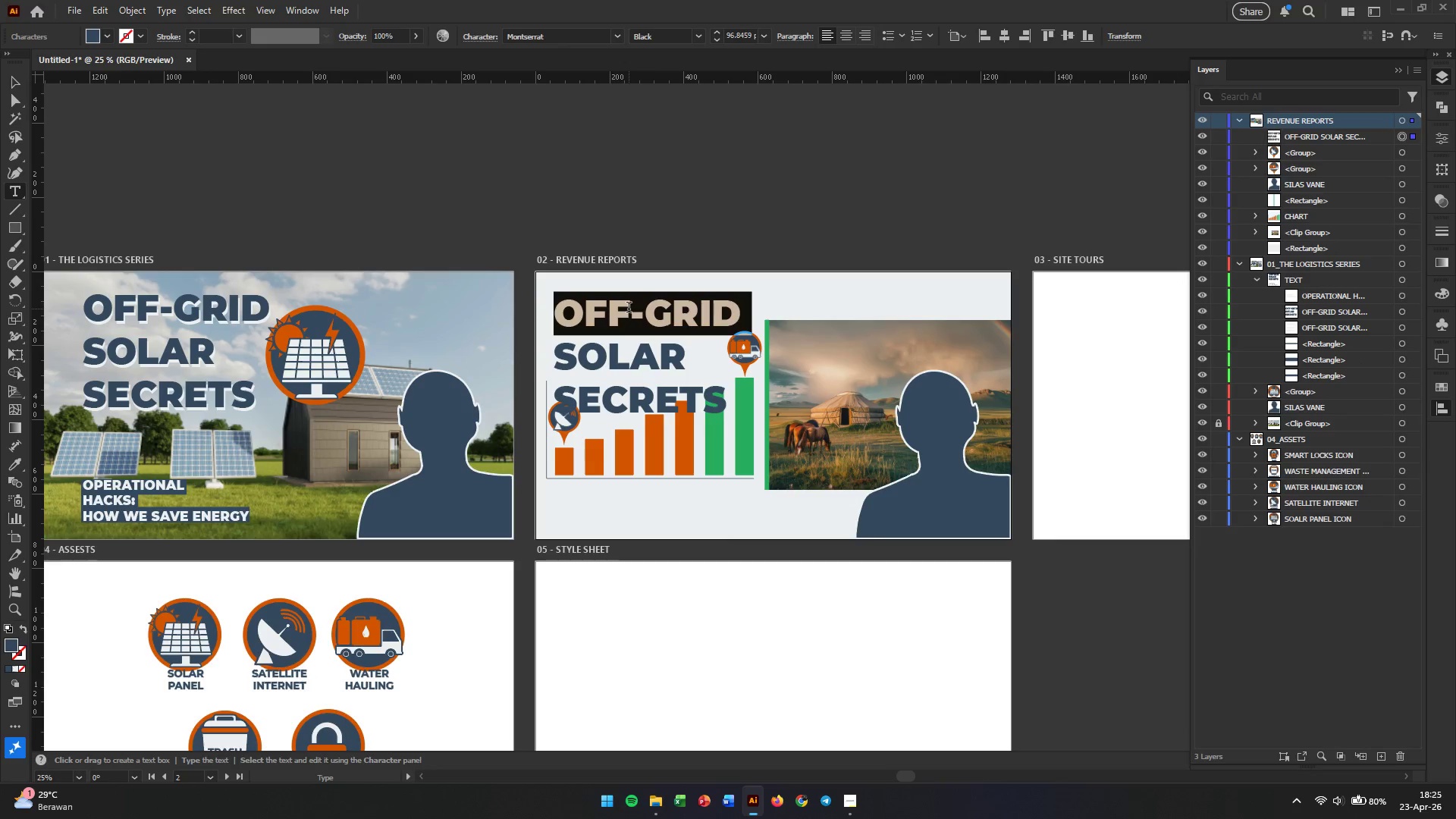 
key(Control+A)
 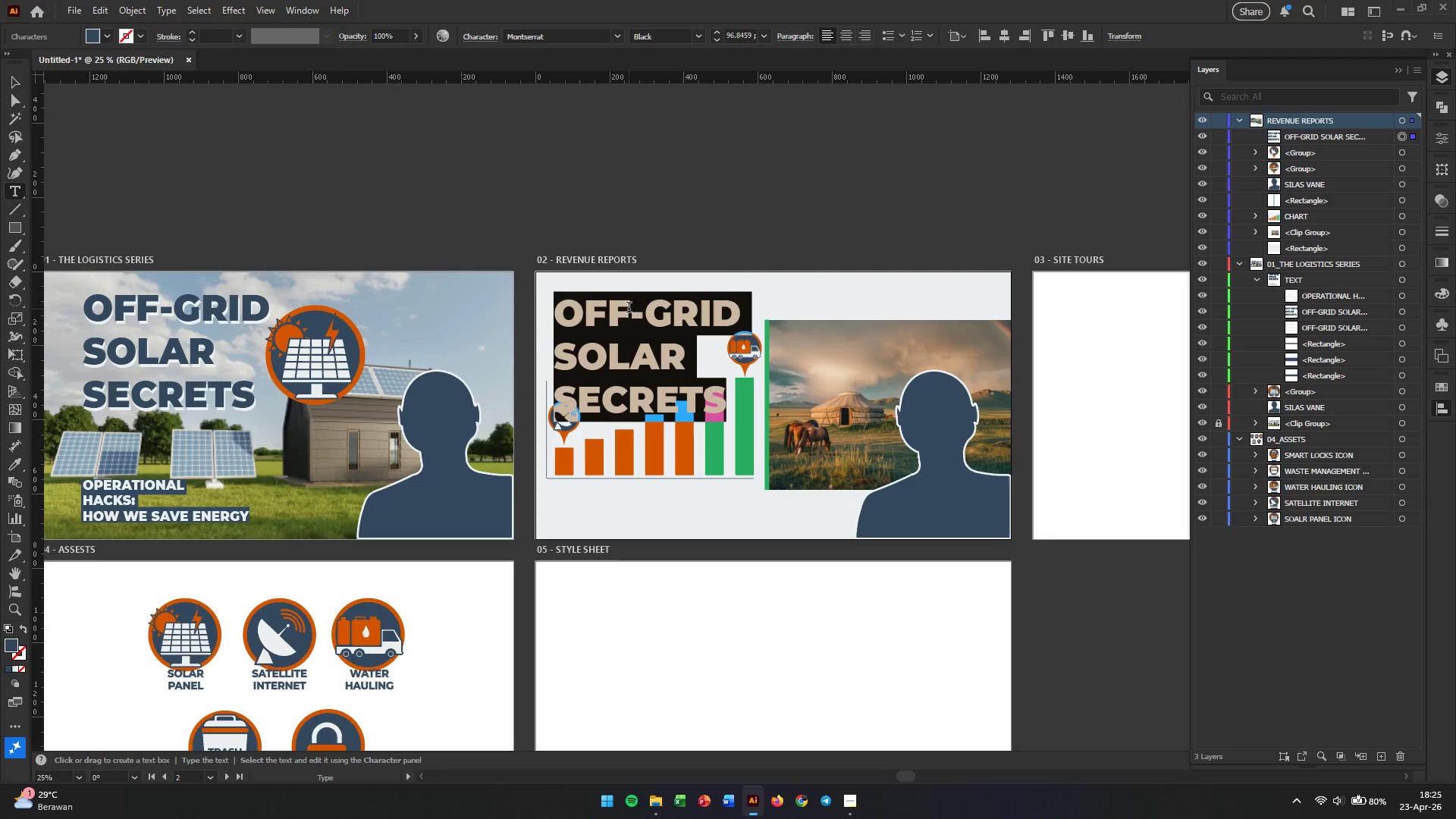 
type(YURT PROFIT POWER?)
 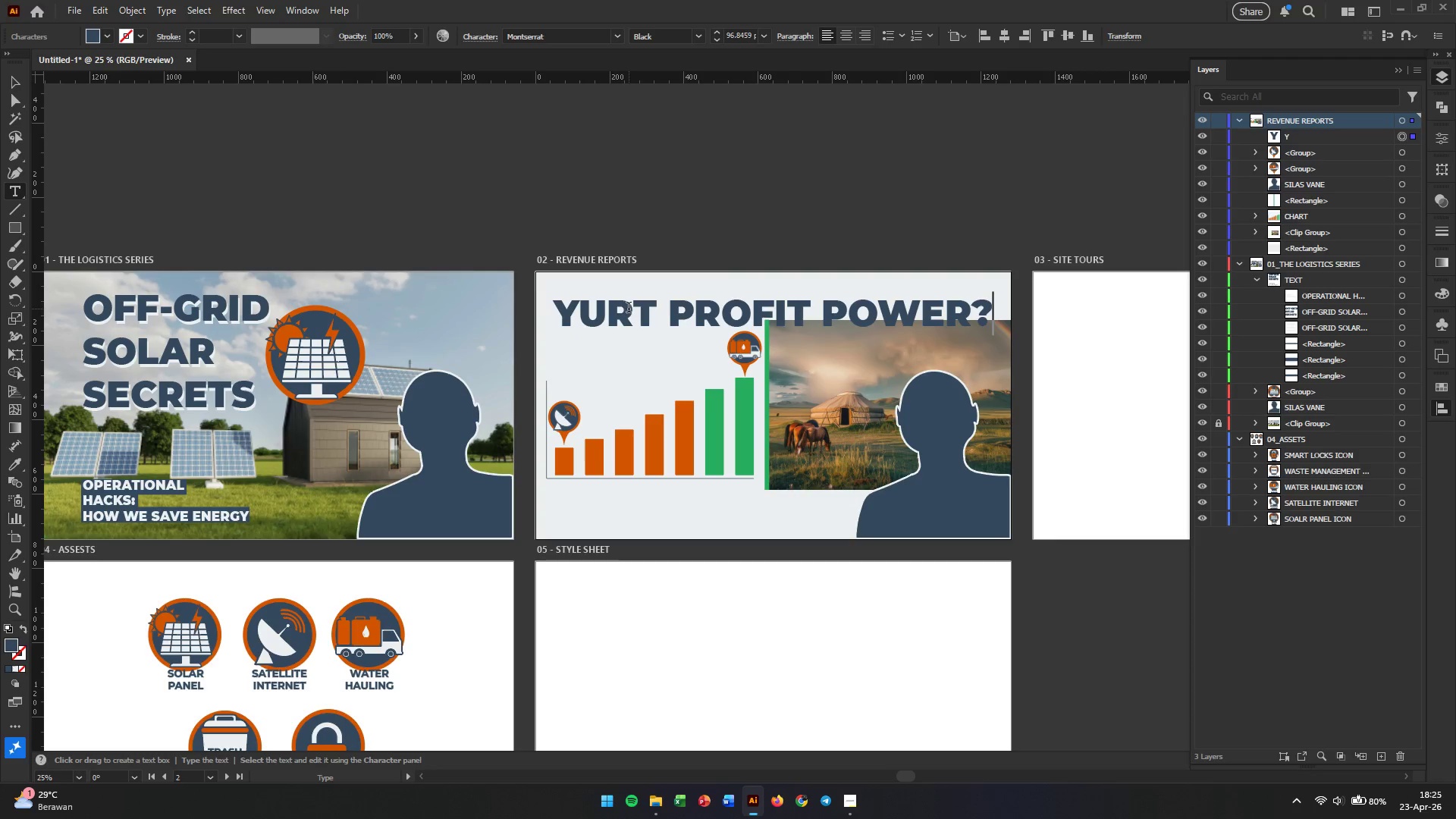 
left_click([14, 82])
 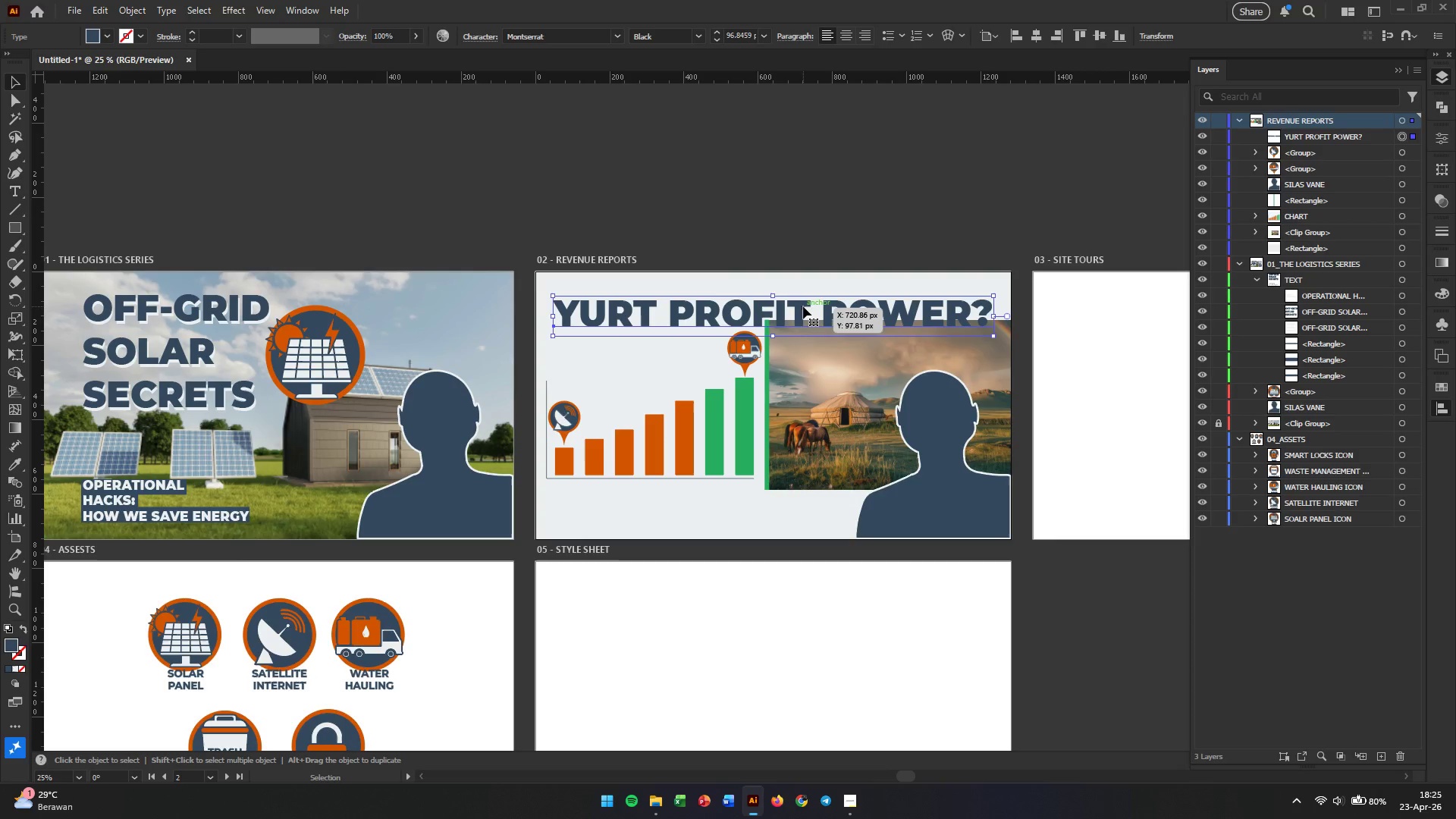 
left_click_drag(start_coordinate=[802, 306], to_coordinate=[803, 293])
 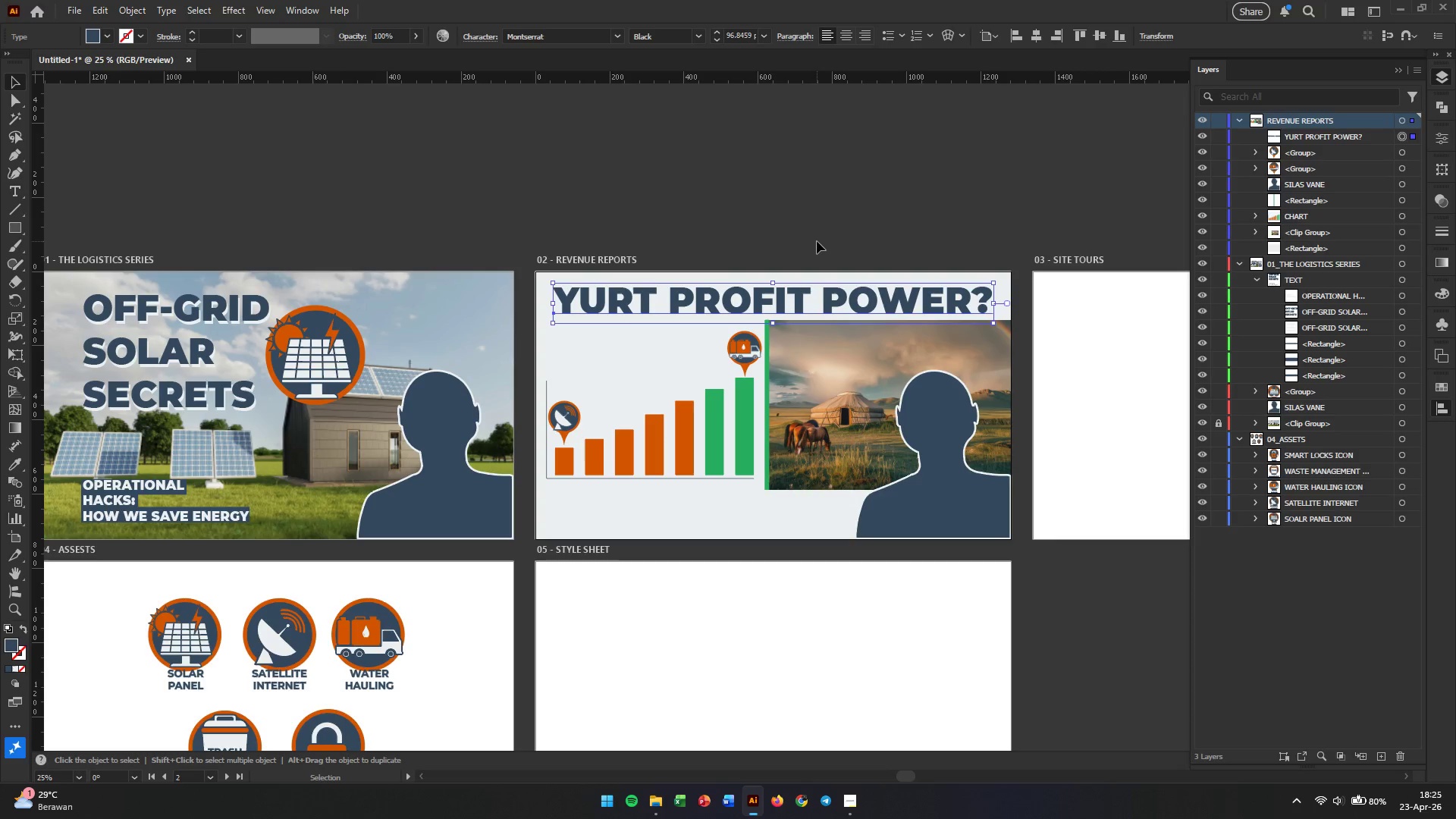 
hold_key(key=ShiftLeft, duration=2.88)
 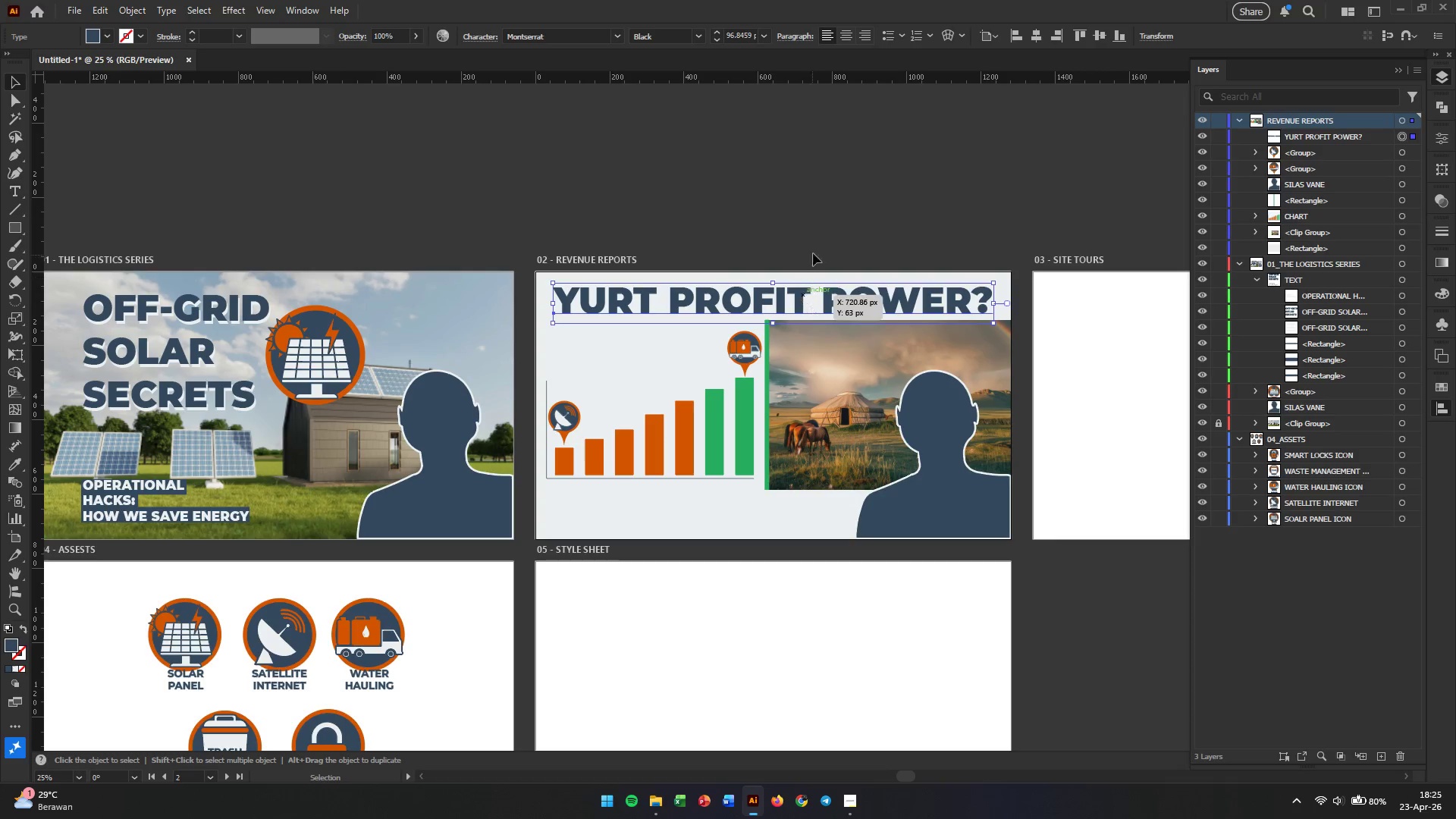 
left_click([817, 241])
 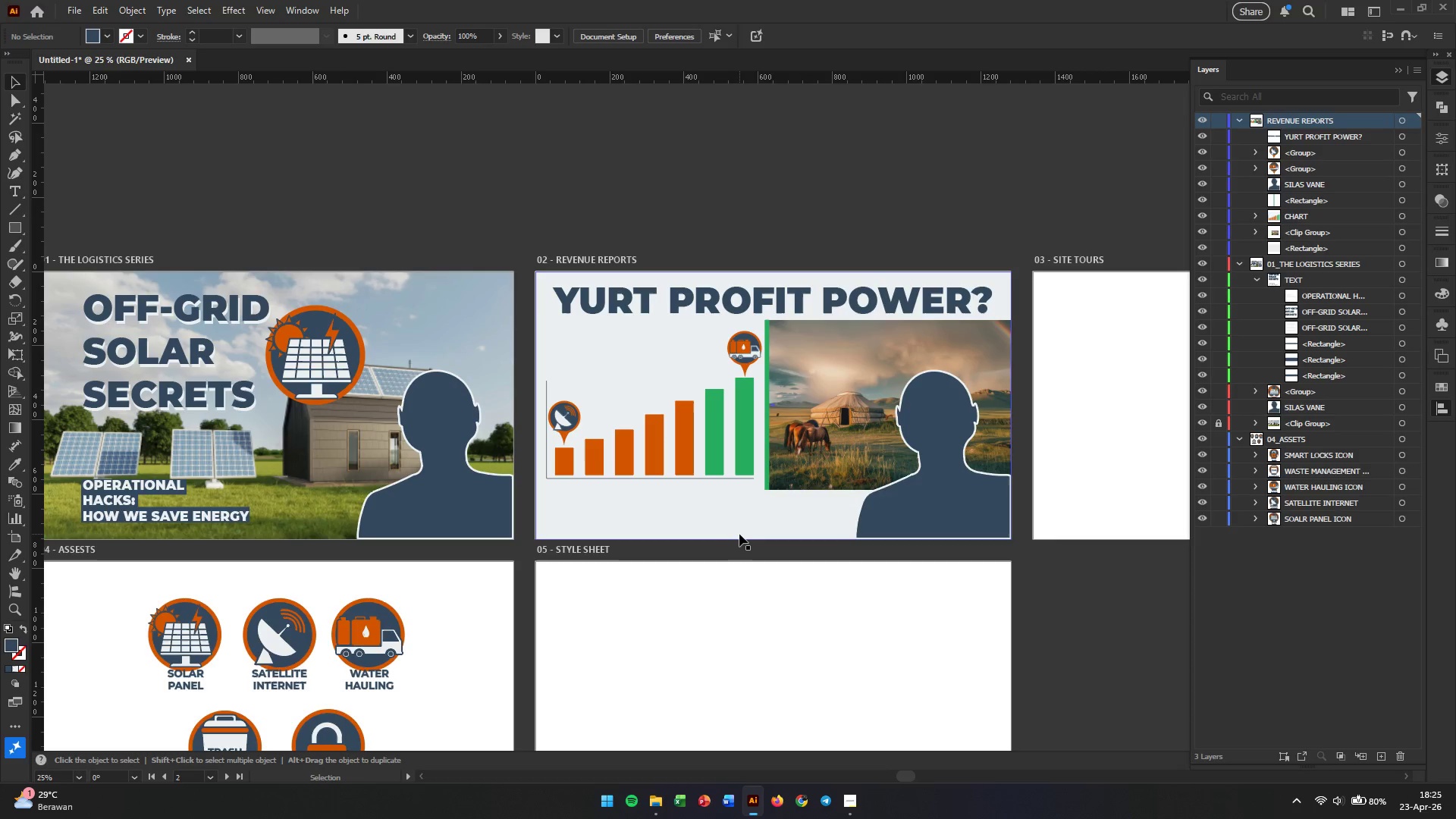 
hold_key(key=AltLeft, duration=0.67)
 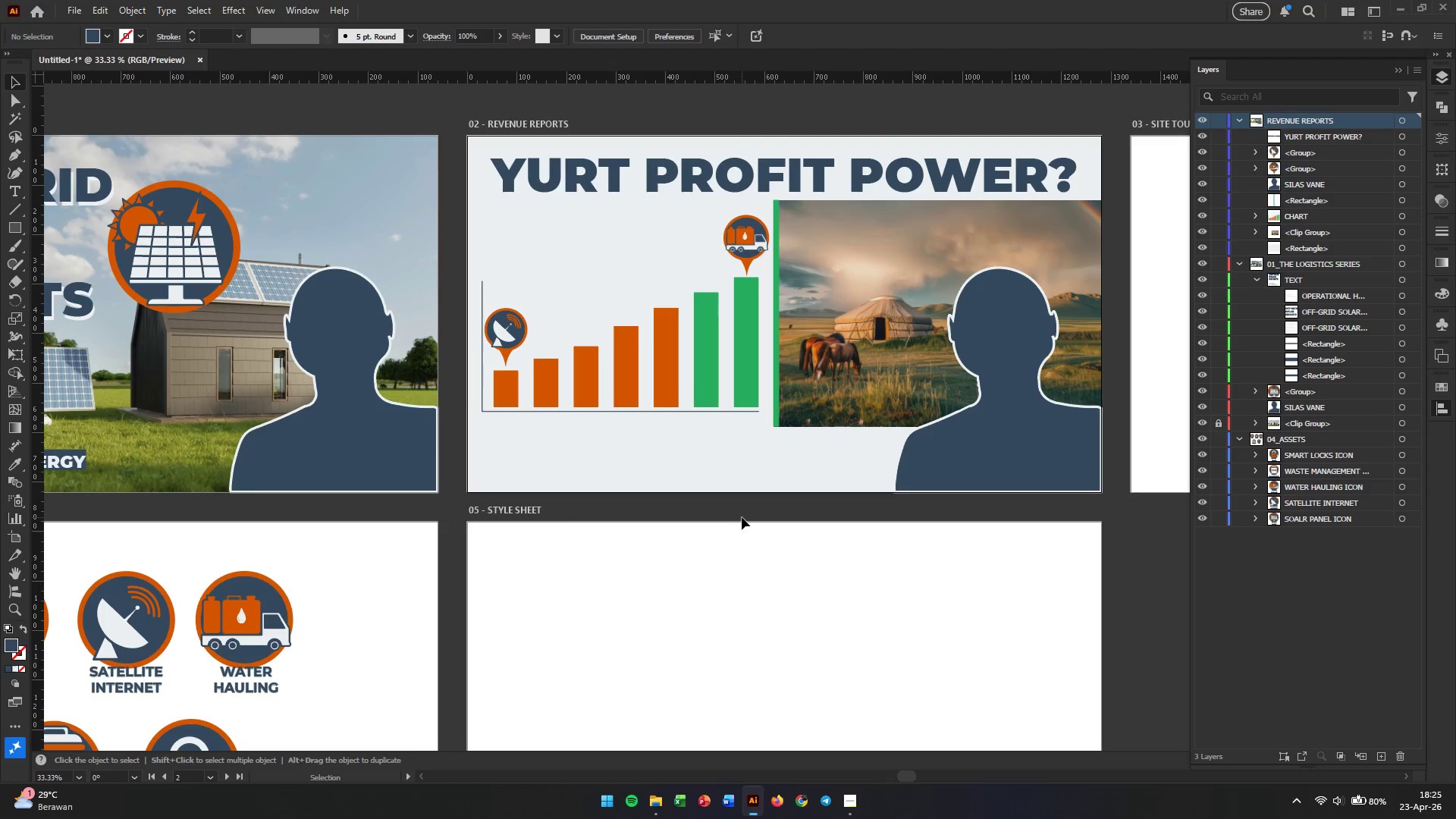 
scroll: coordinate [739, 534], scroll_direction: down, amount: 2.0
 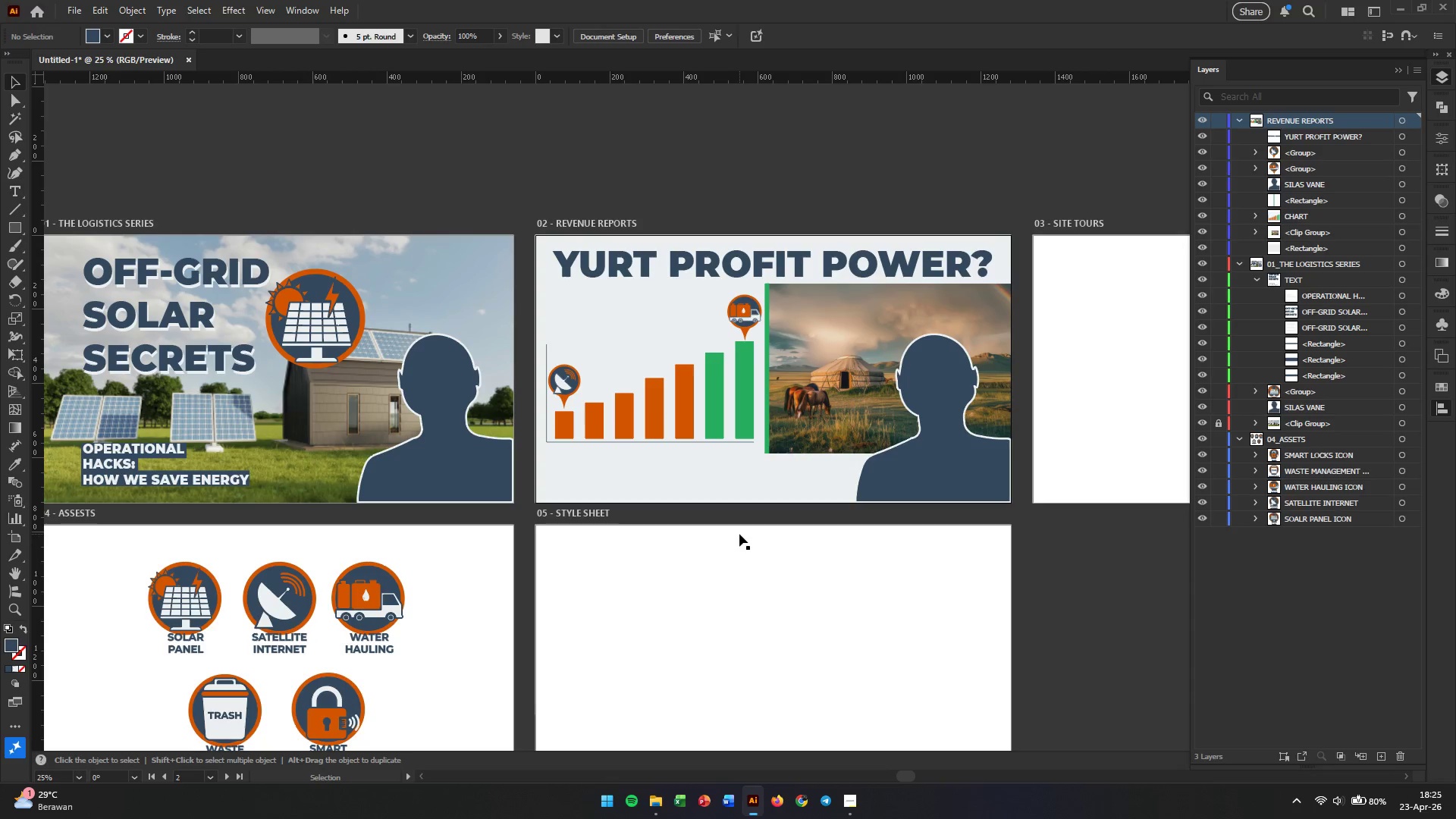 
scroll: coordinate [739, 534], scroll_direction: up, amount: 1.0
 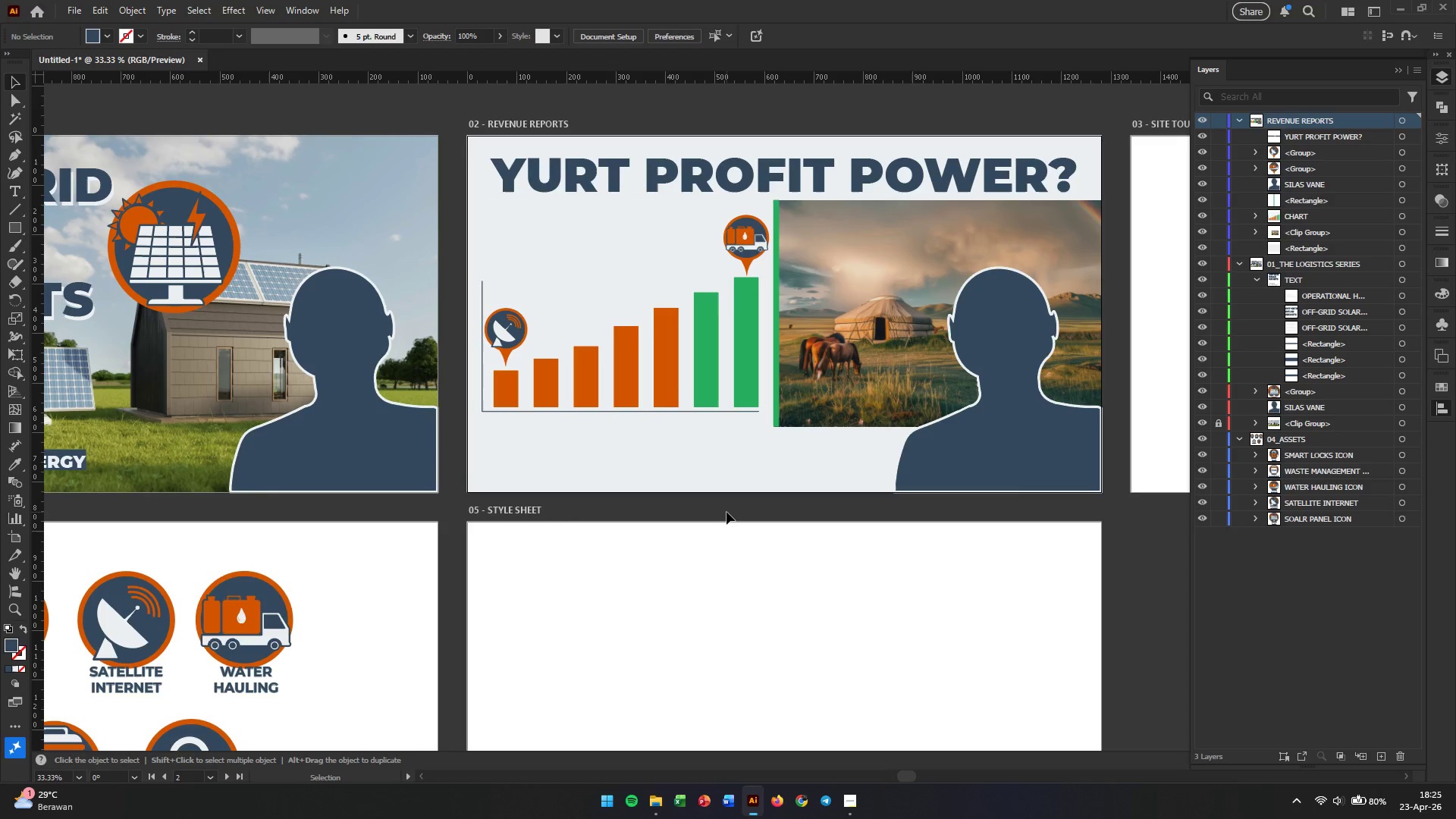 
hold_key(key=Space, duration=0.66)
 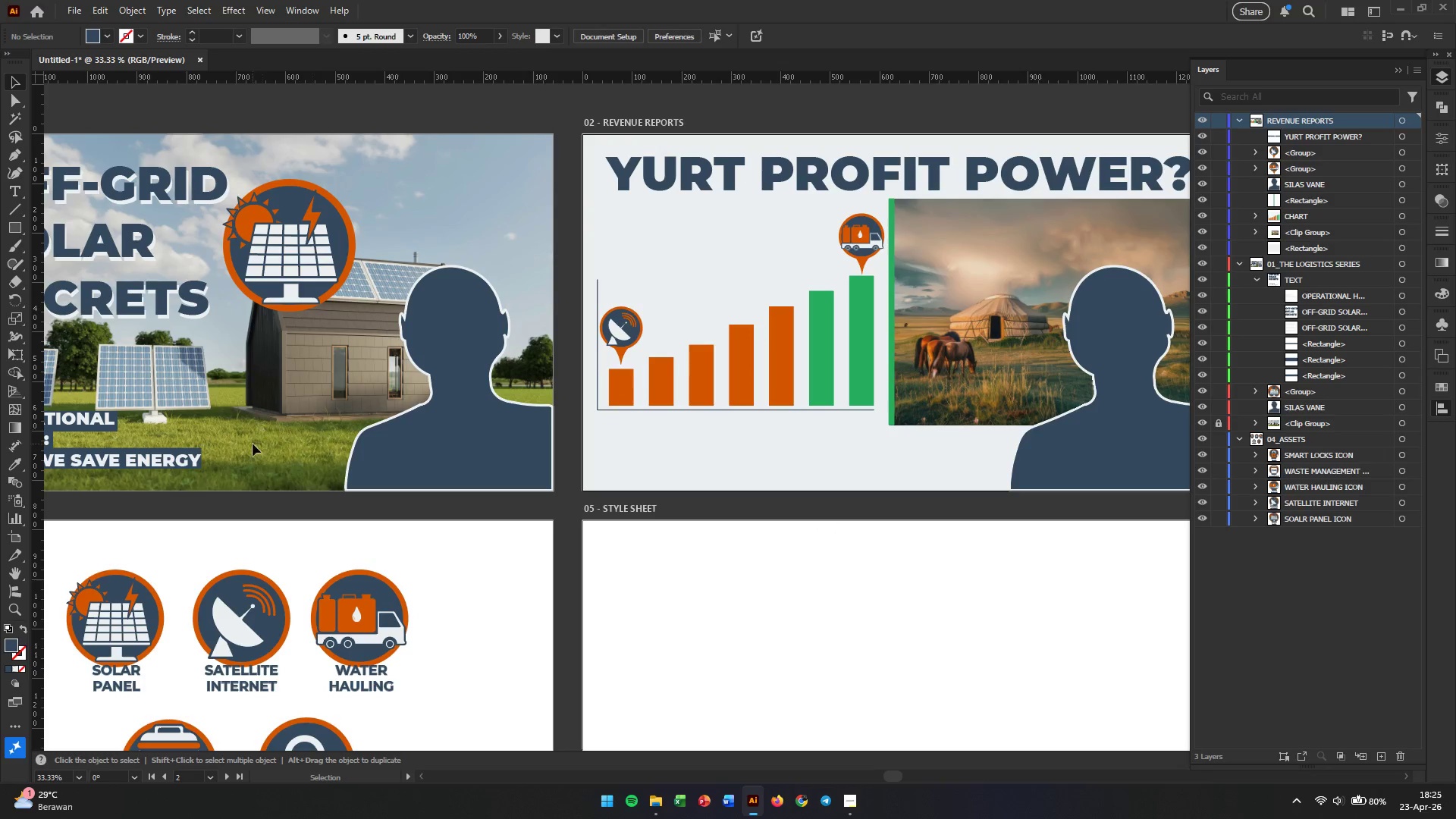 
left_click_drag(start_coordinate=[719, 523], to_coordinate=[835, 522])
 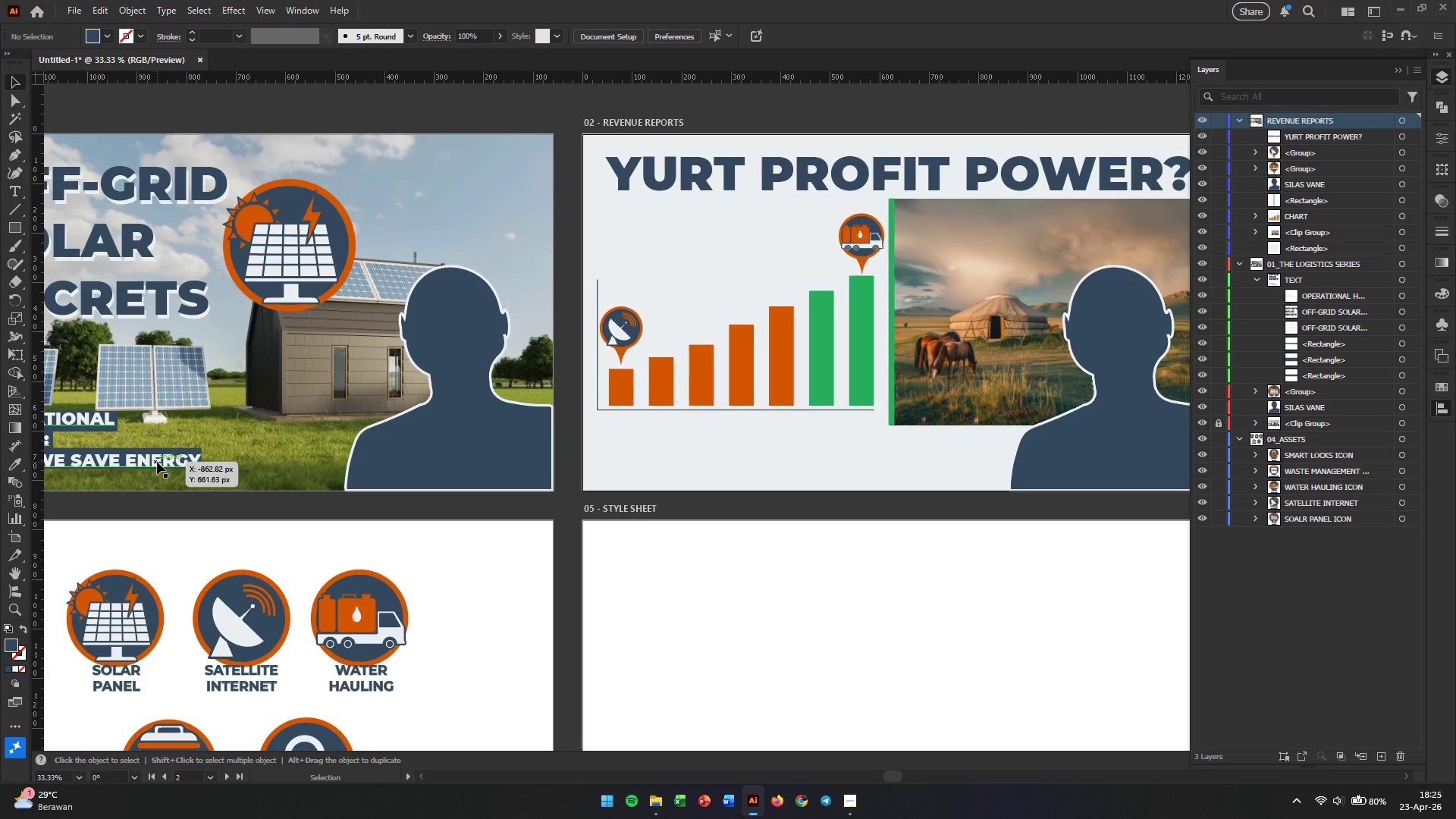 
left_click([157, 457])
 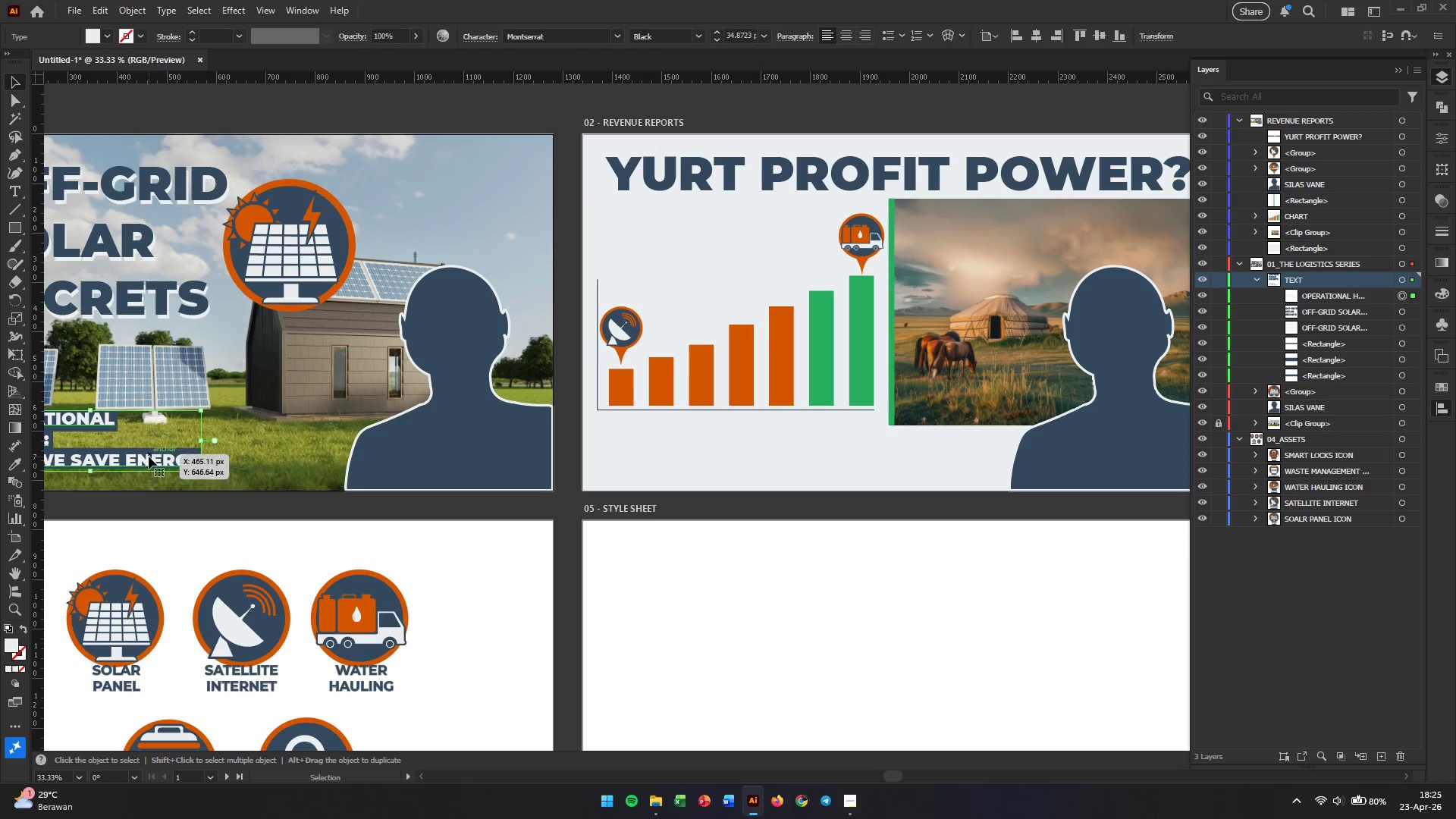 
left_click_drag(start_coordinate=[149, 457], to_coordinate=[787, 464])
 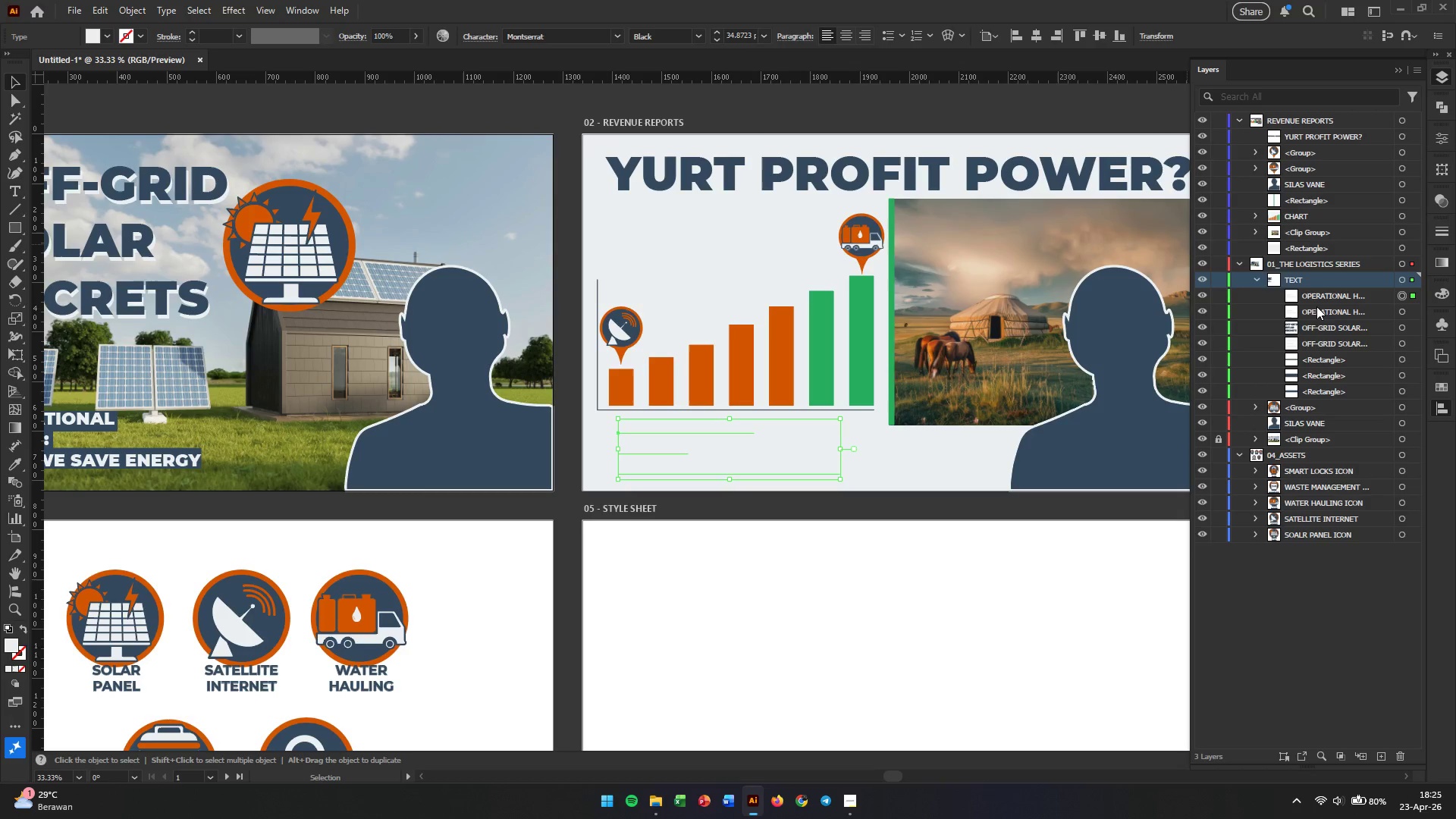 
hold_key(key=AltLeft, duration=1.41)
 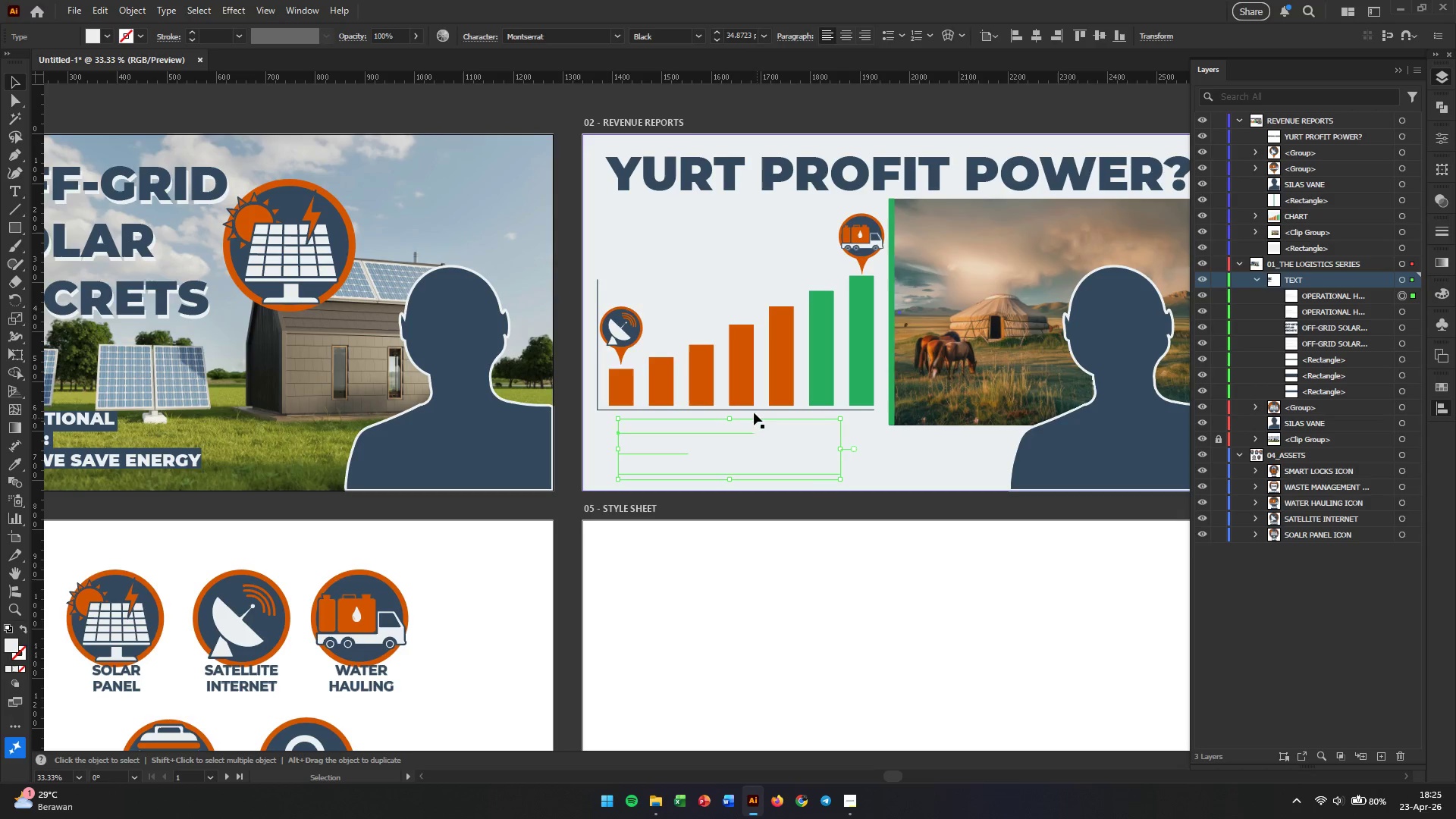 
left_click([1444, 391])
 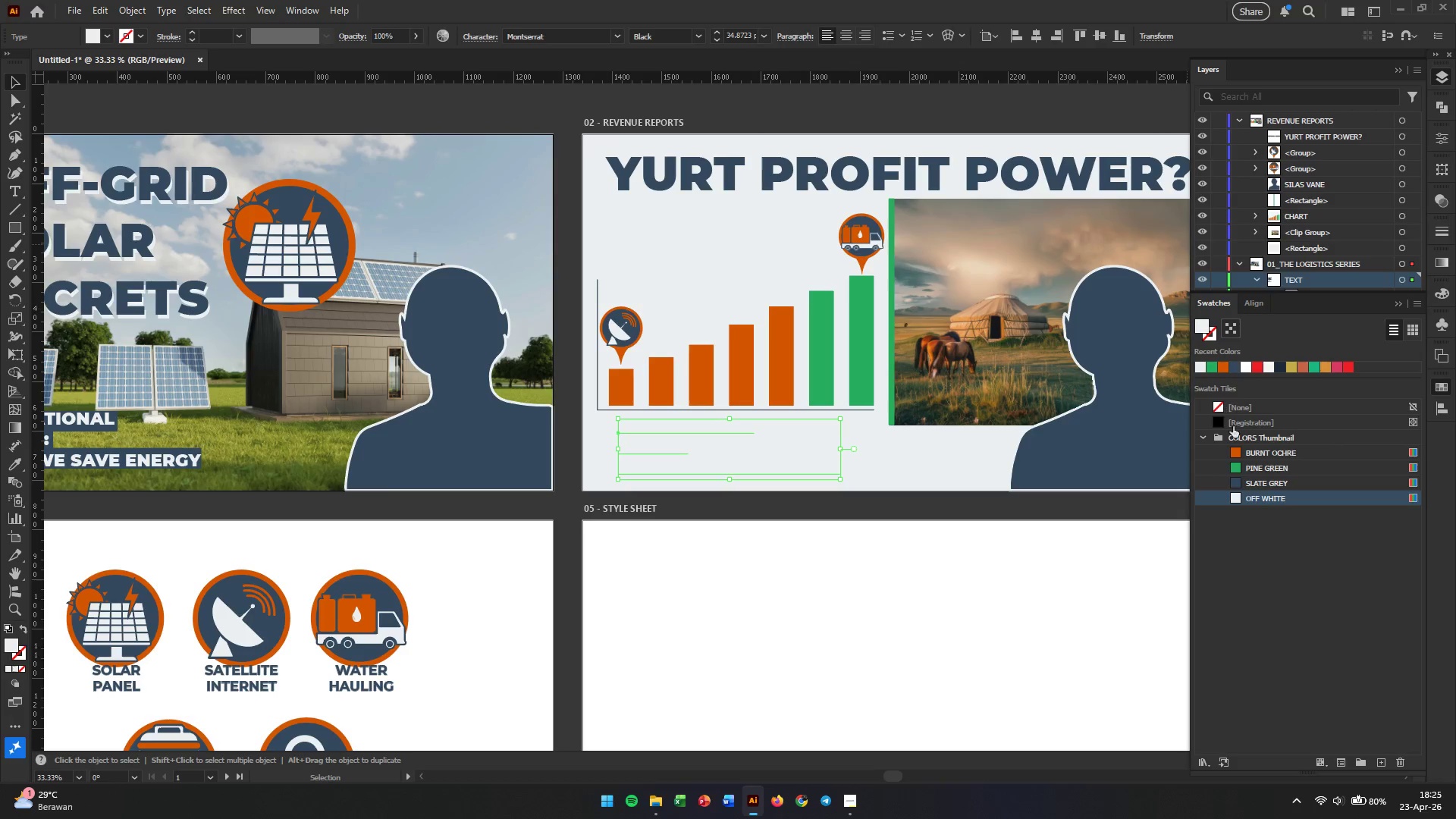 
left_click([1241, 485])
 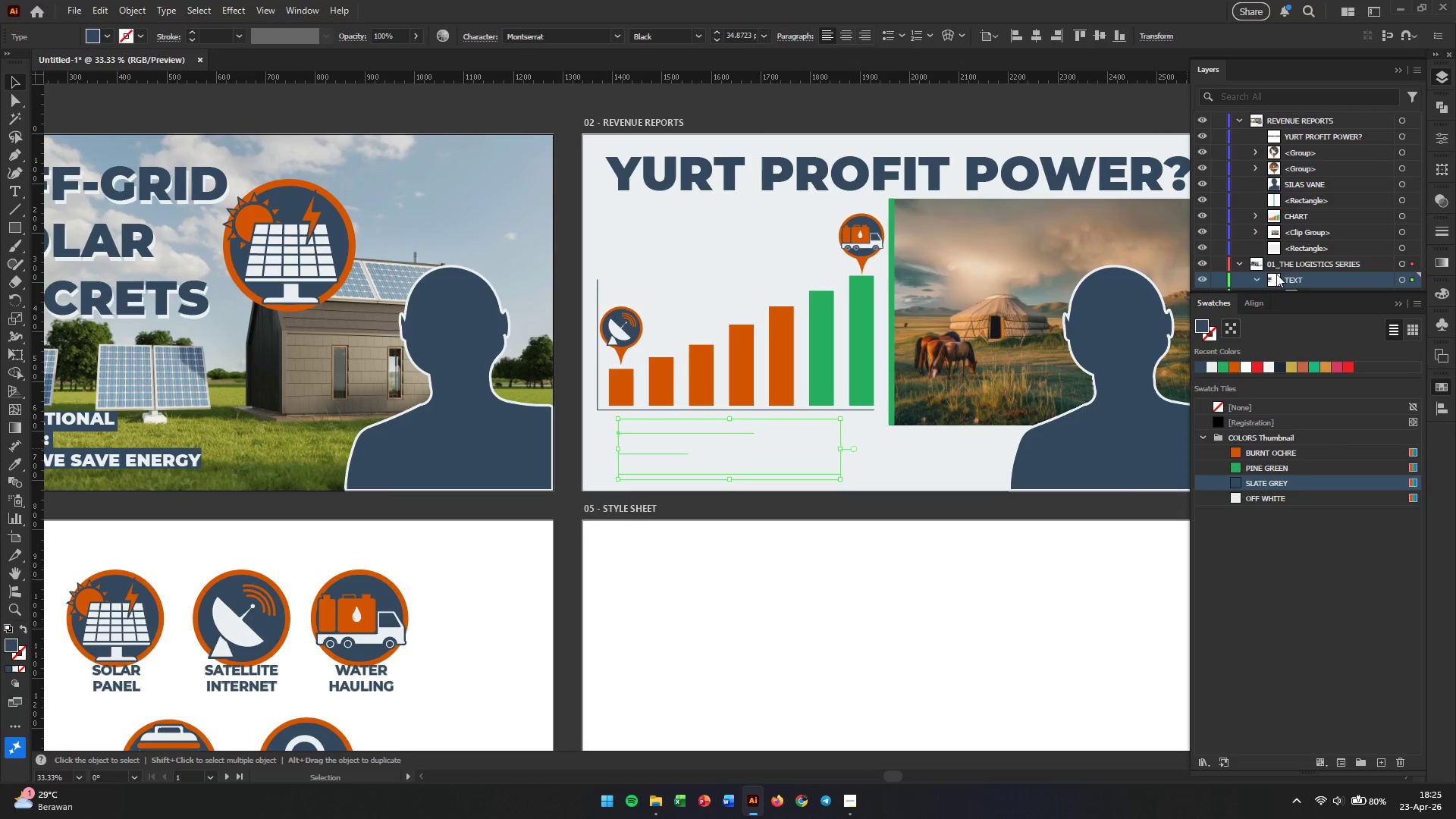 
scroll: coordinate [1299, 281], scroll_direction: down, amount: 2.0
 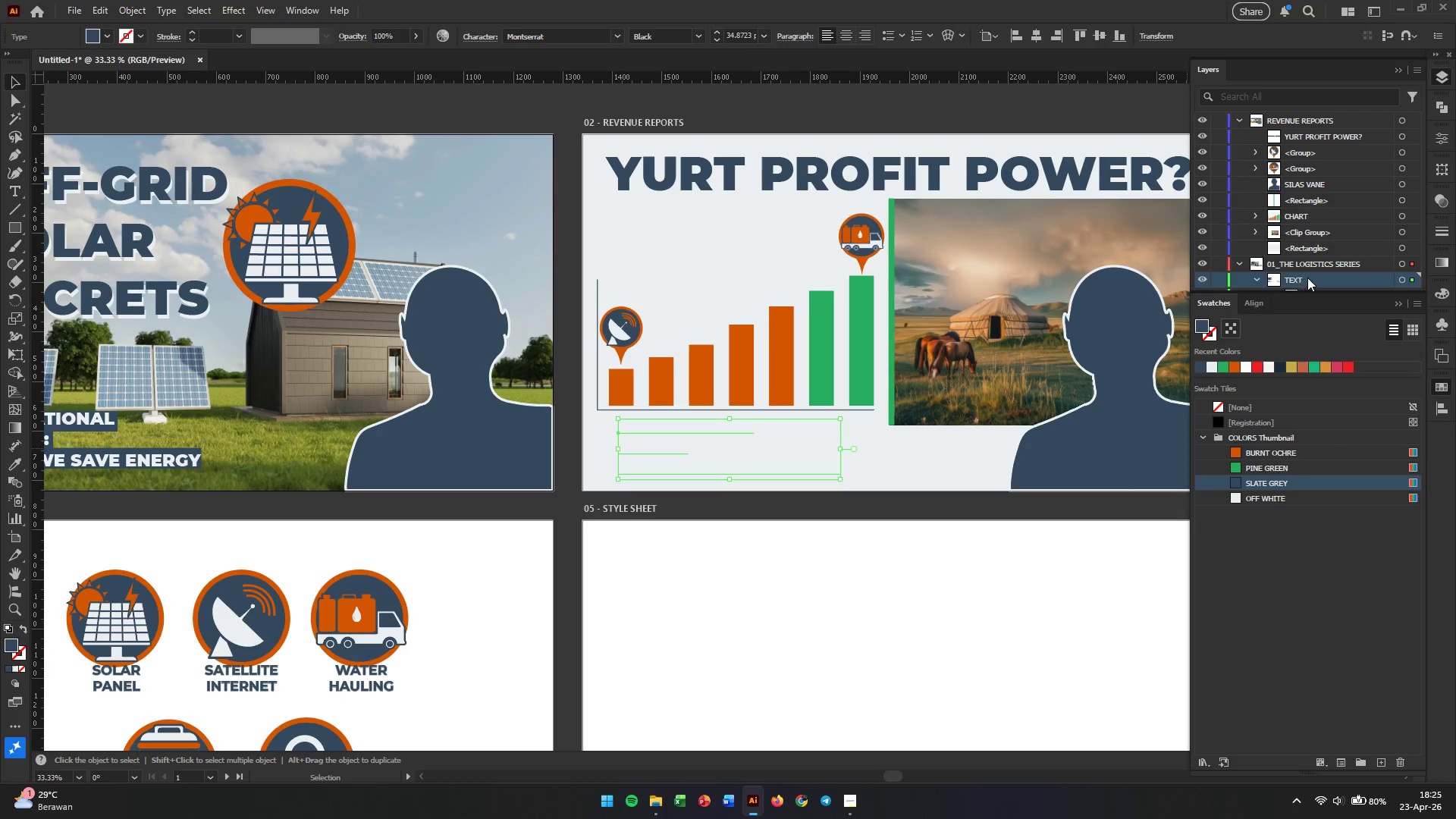 
left_click([1307, 278])
 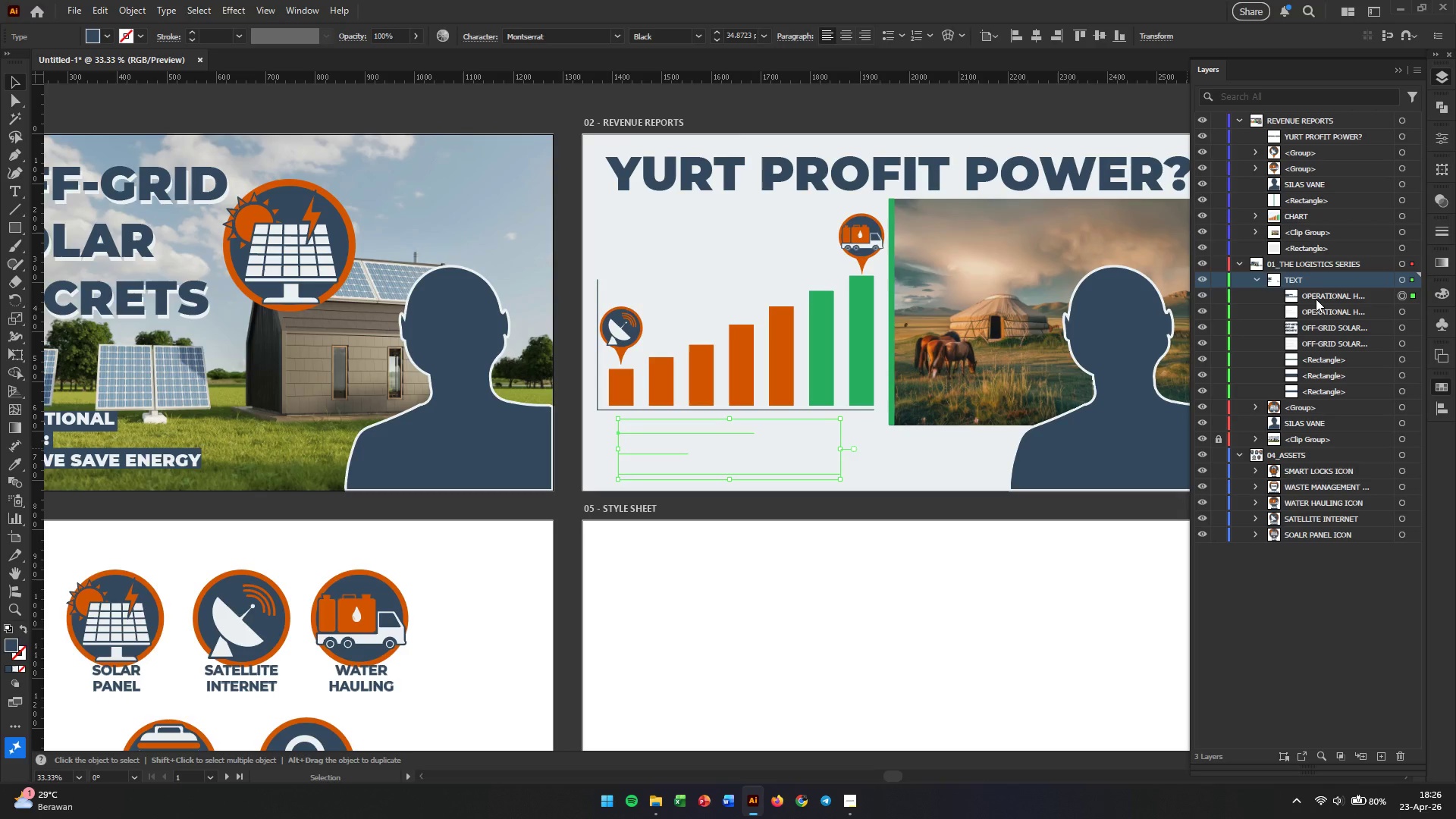 
left_click([1312, 299])
 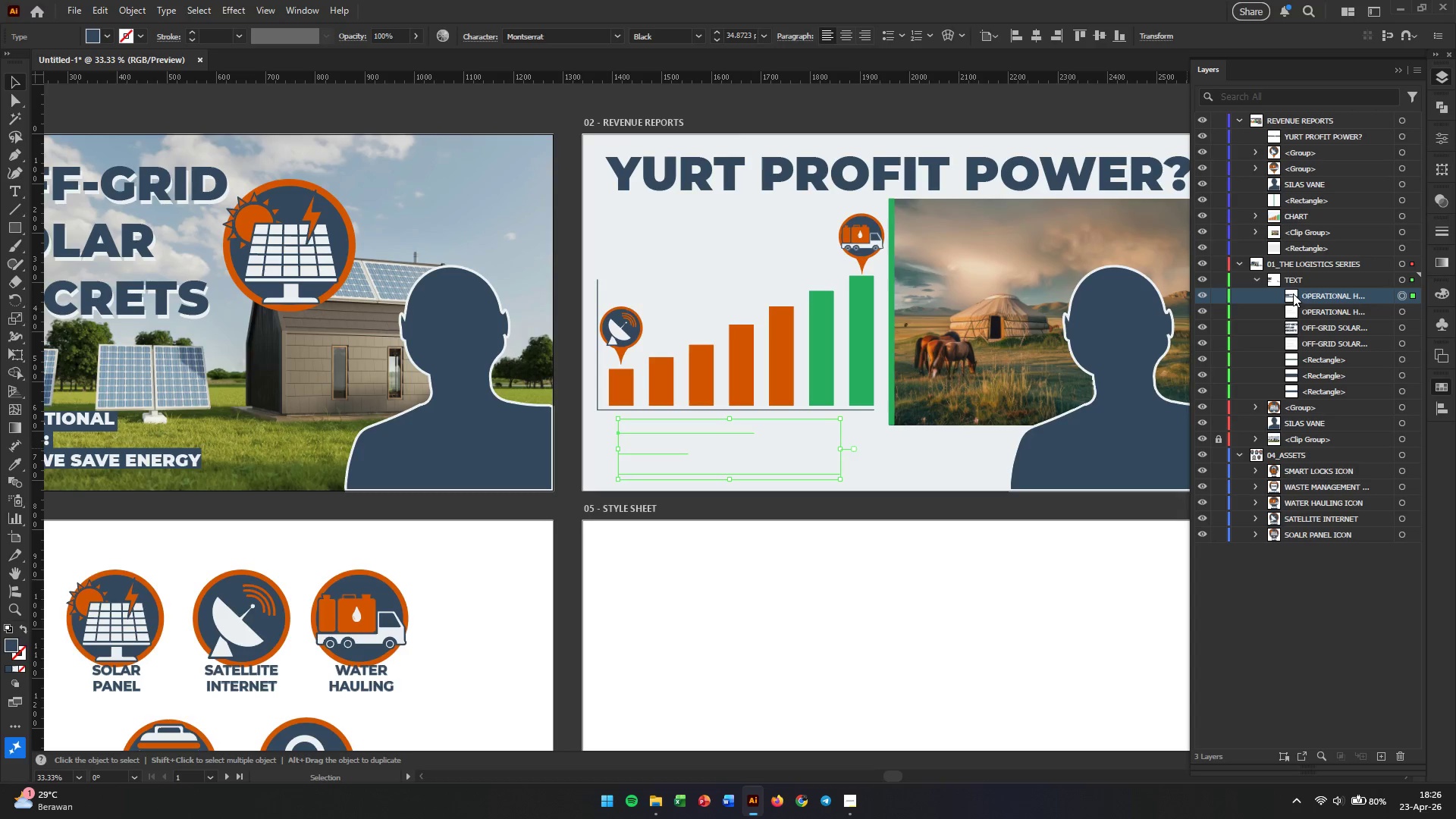 
left_click_drag(start_coordinate=[1293, 293], to_coordinate=[1292, 141])
 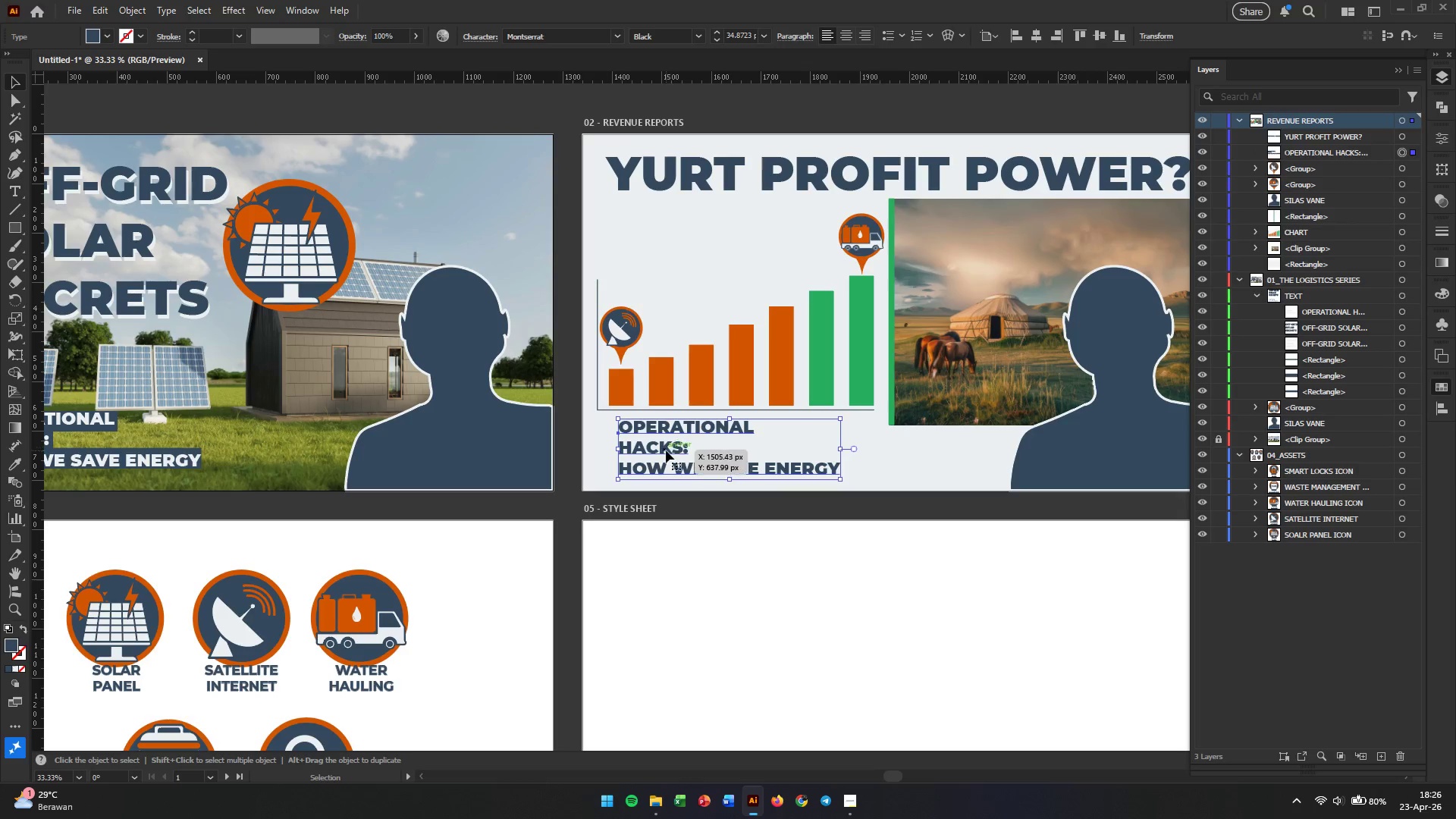 
double_click([666, 450])
 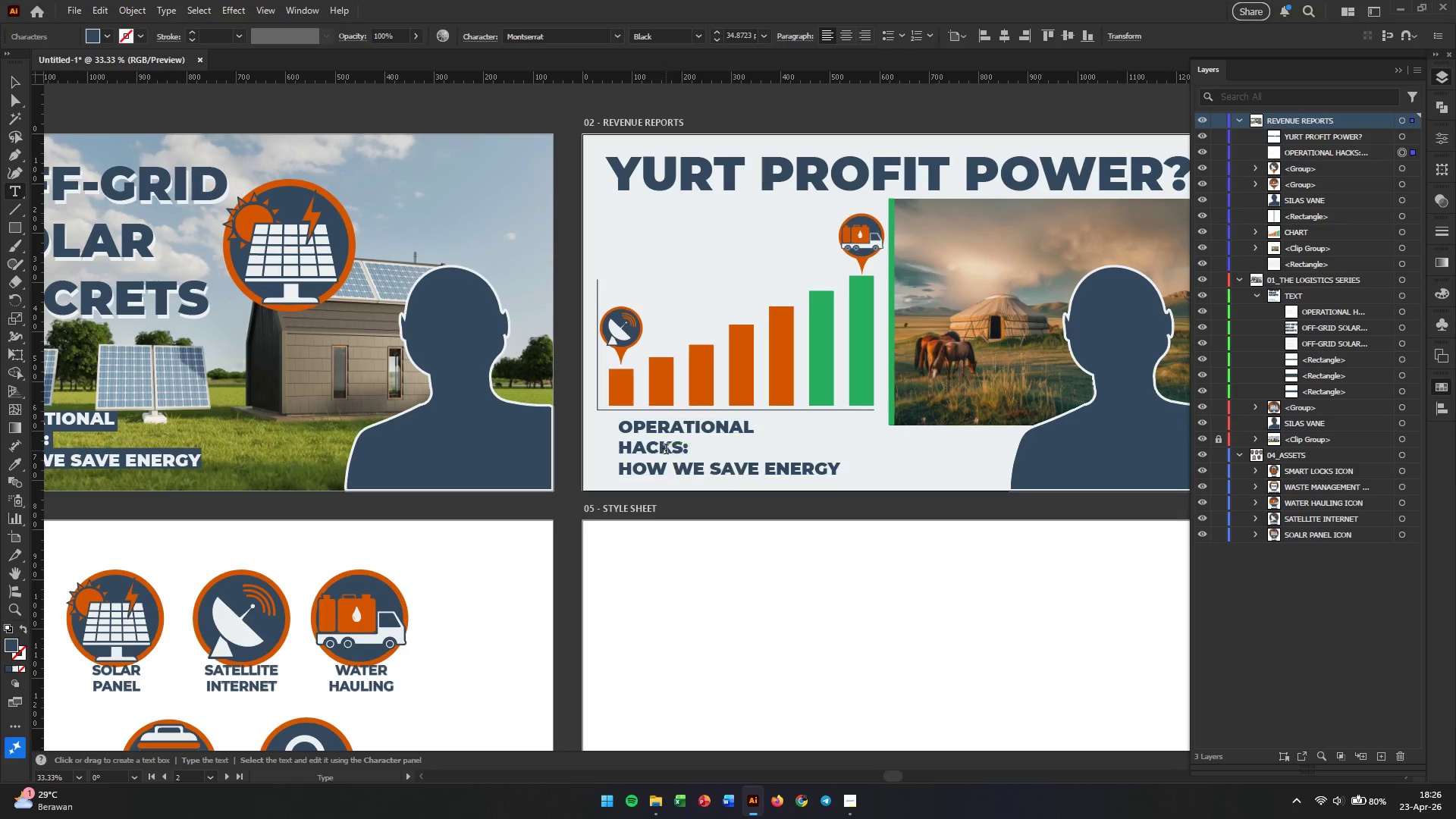 
triple_click([666, 450])
 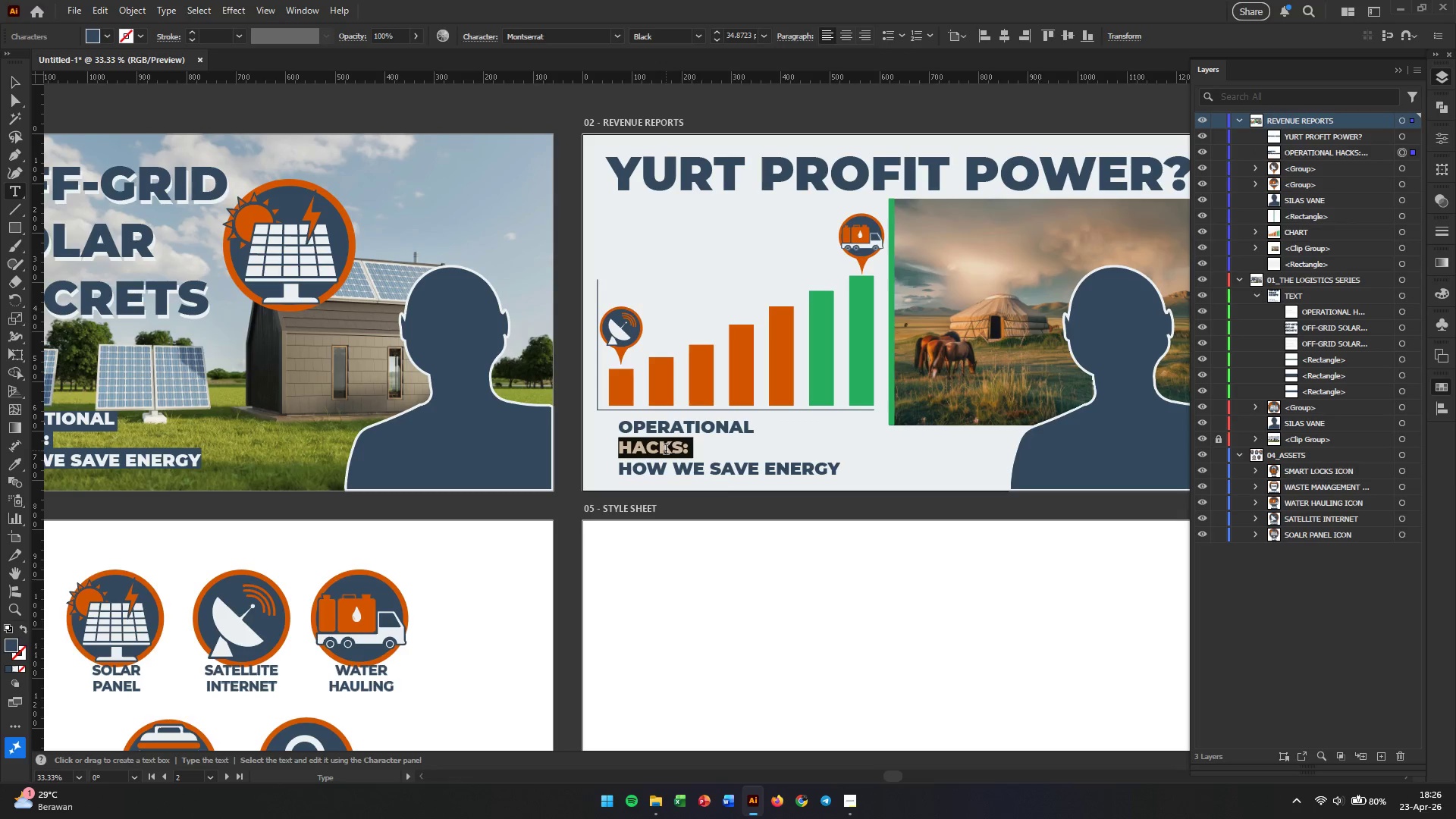 
key(Control+A)
 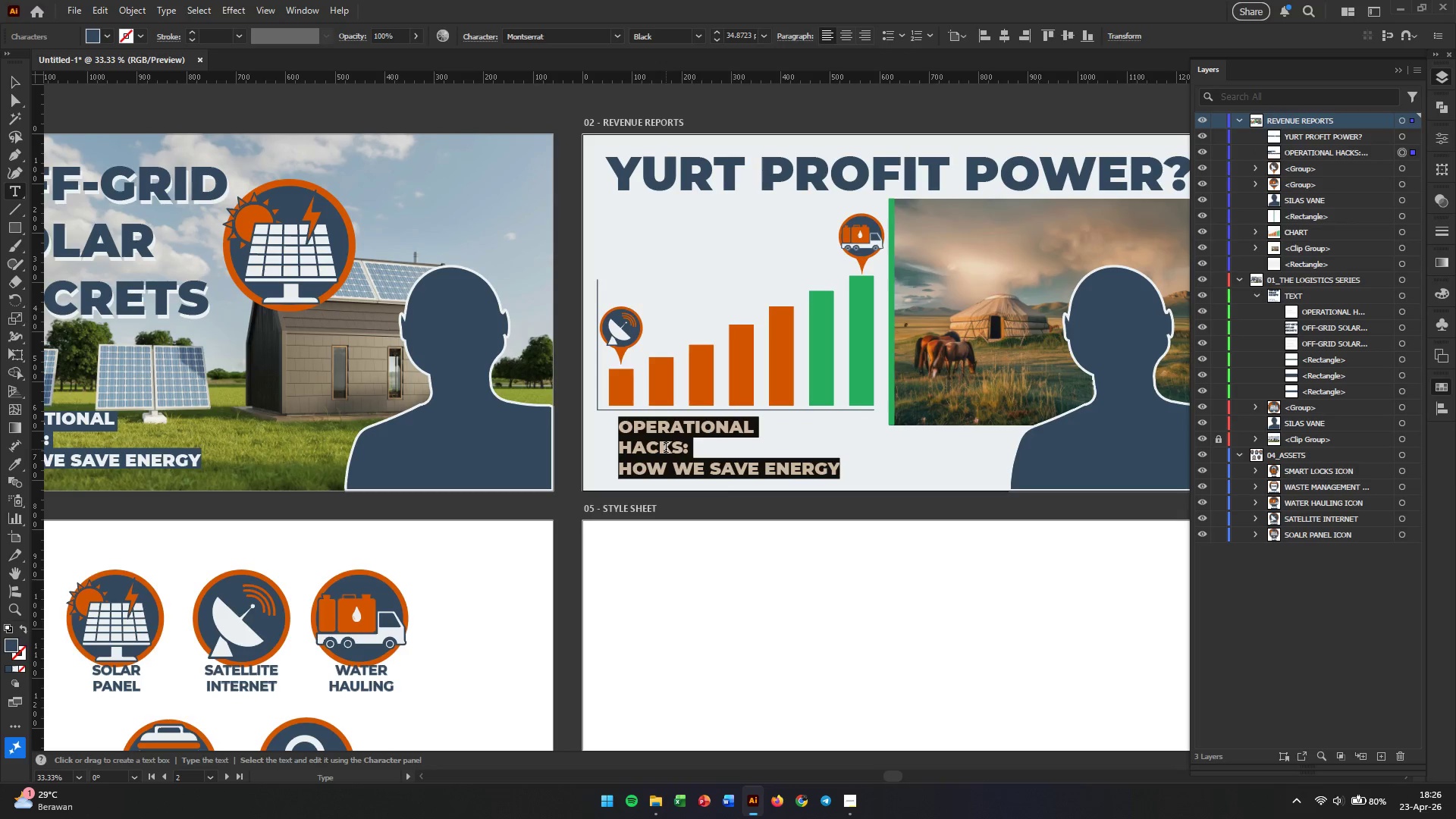 
type(Q3 )
key(Backspace)
key(Backspace)
key(Backspace)
key(Backspace)
type(q3 report)
 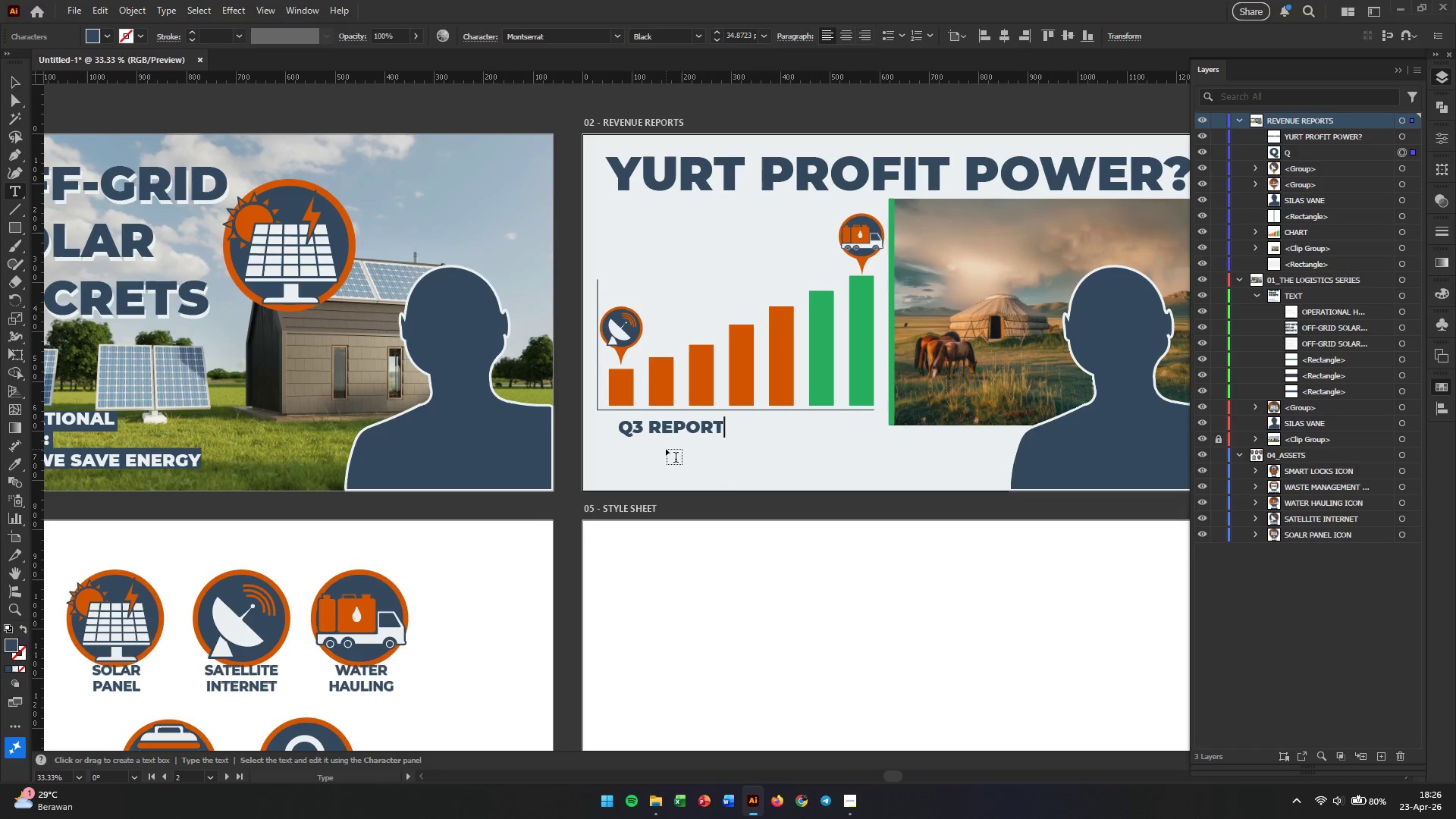 
type(: 18% ROI)
 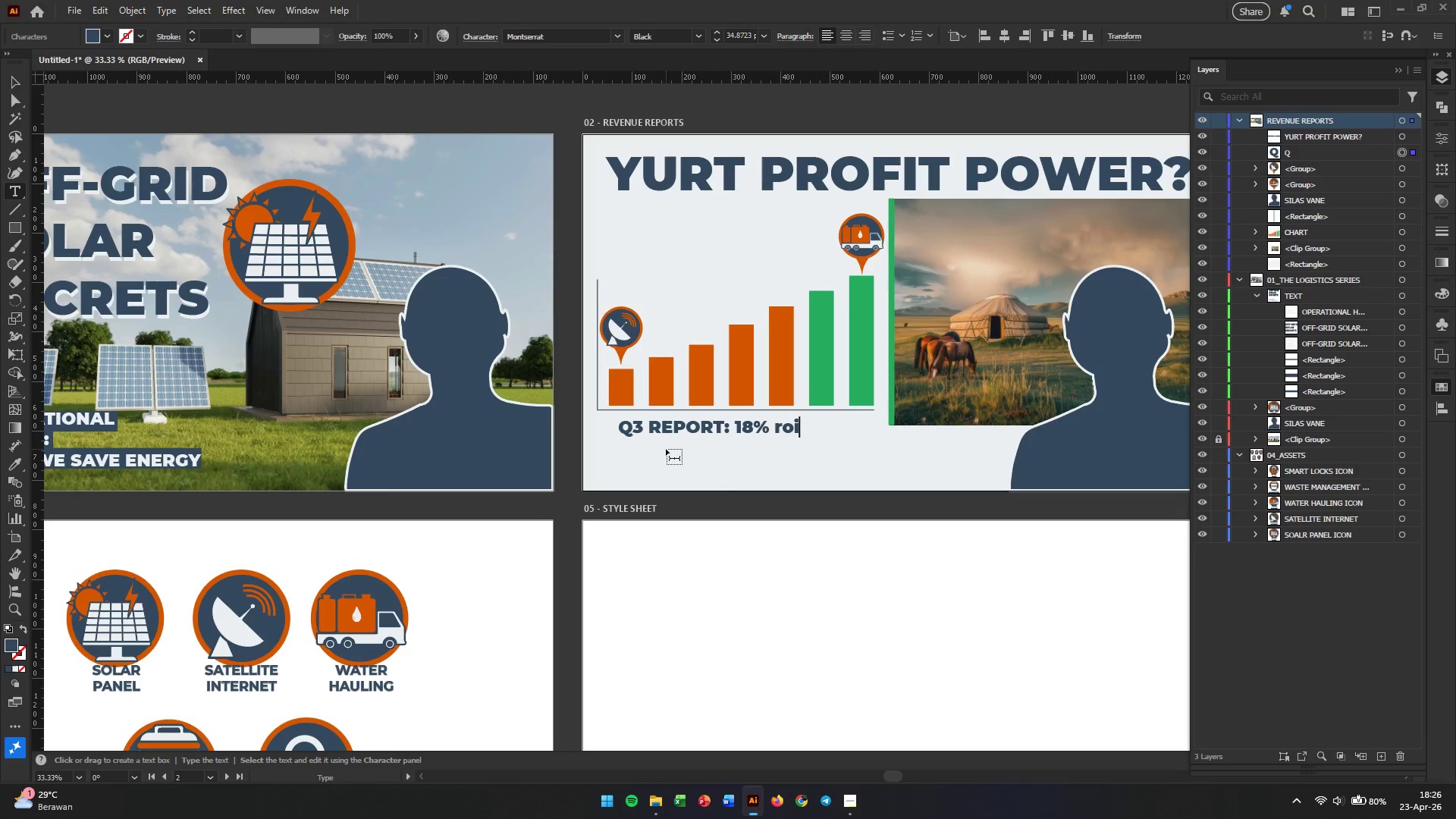 
wait(5.19)
 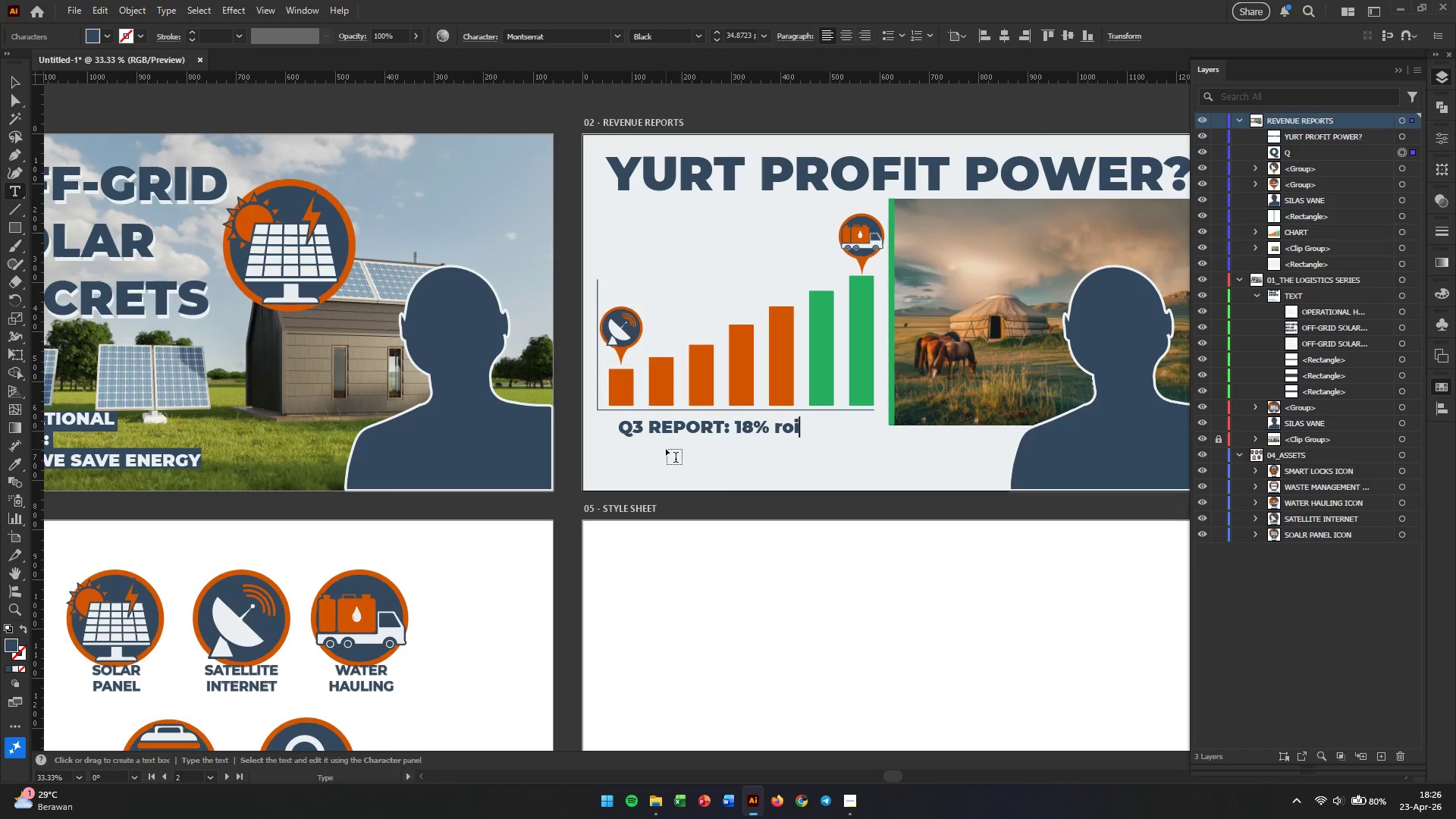 
left_click_drag(start_coordinate=[777, 427], to_coordinate=[814, 427])
 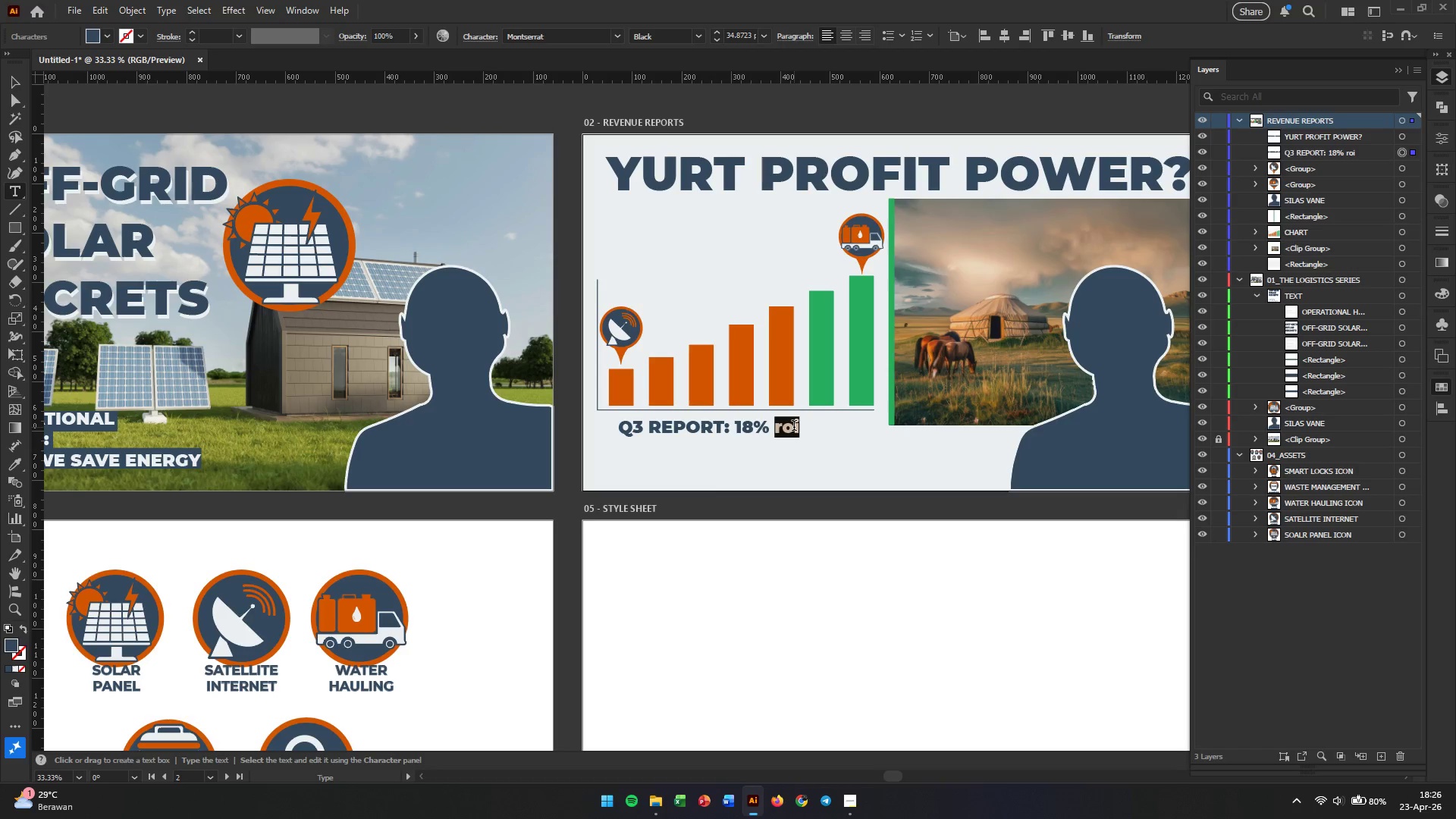 
type(roi)
 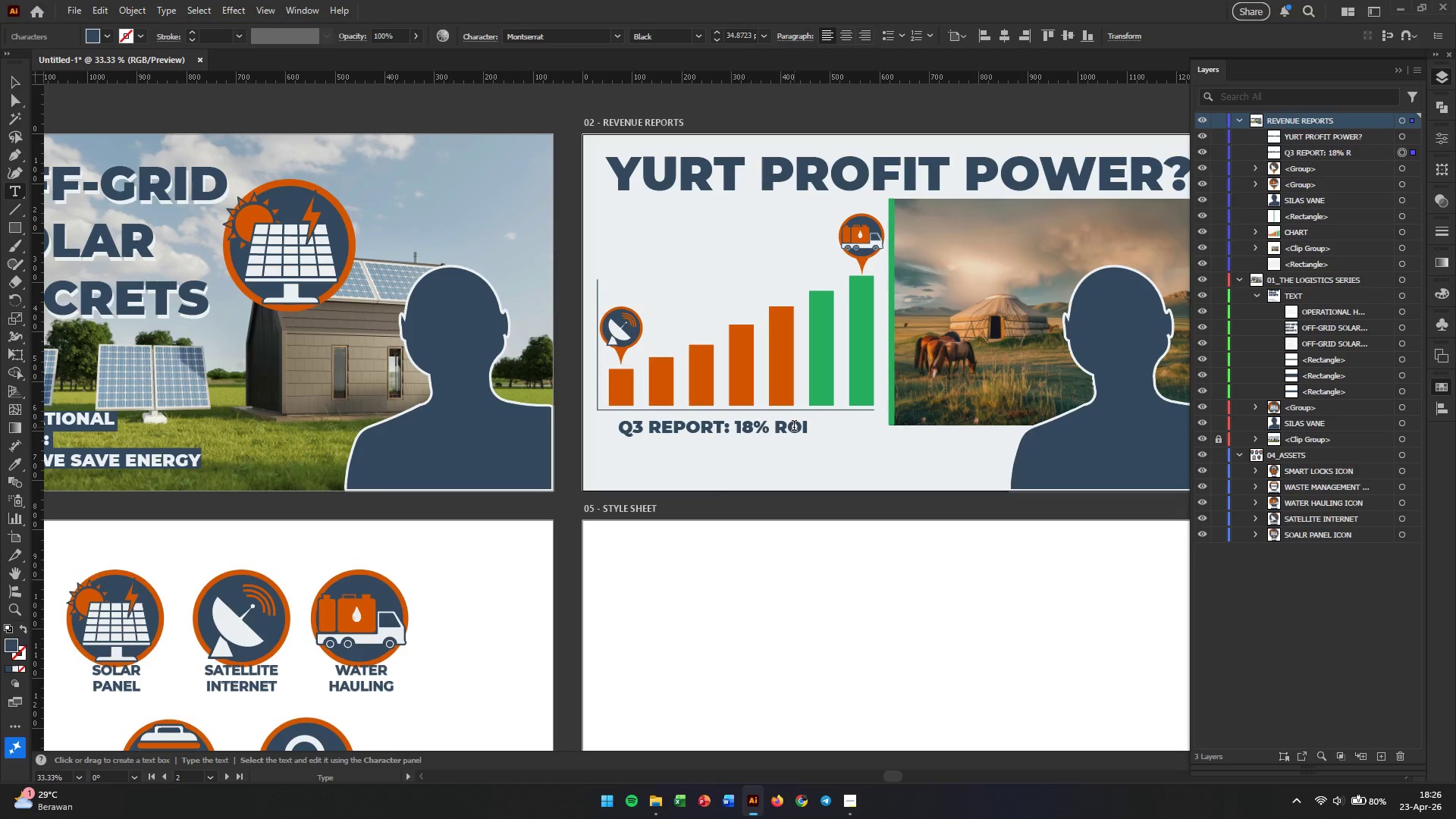 
type( at remote sites)
 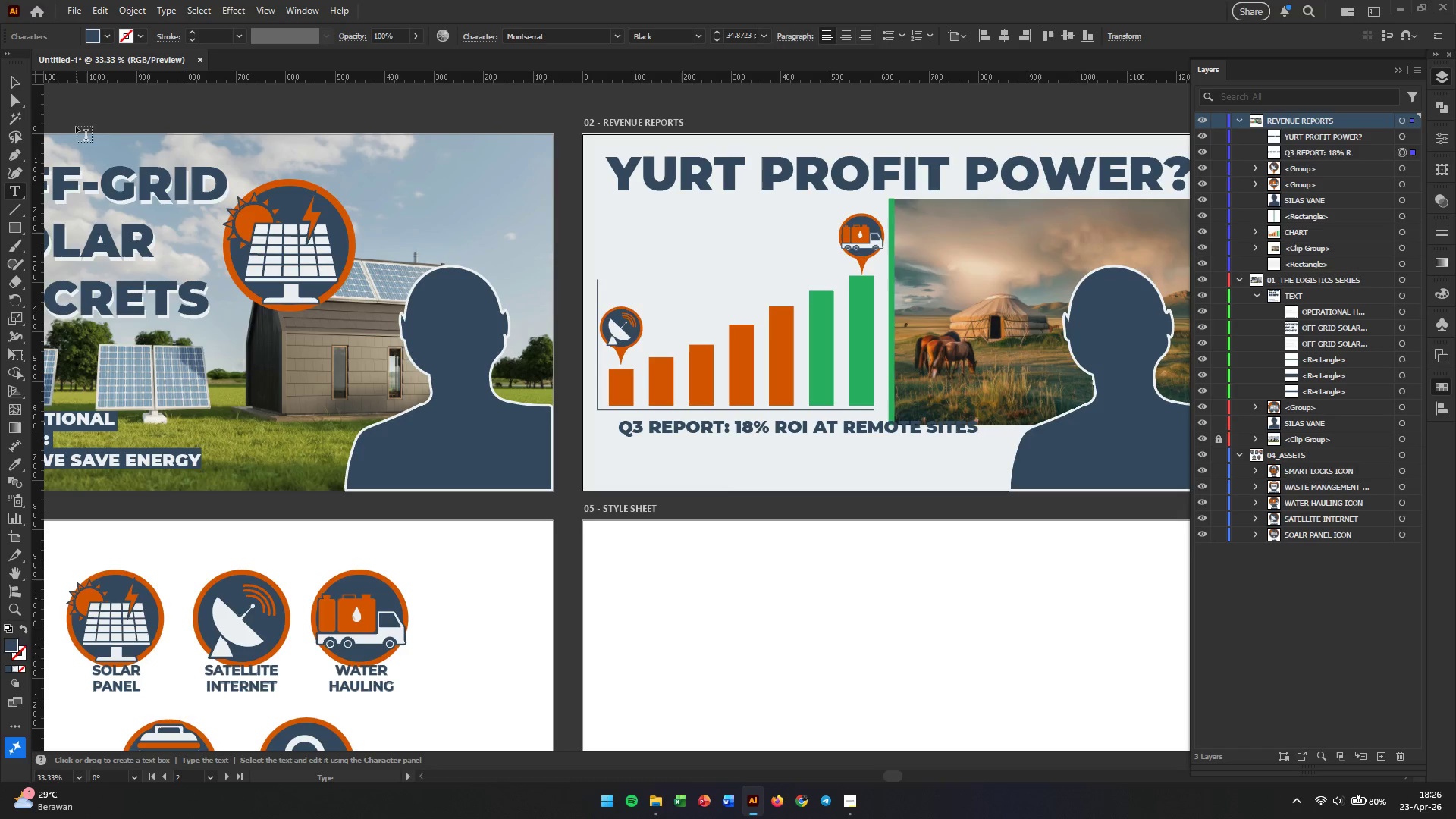 
left_click([18, 81])
 